 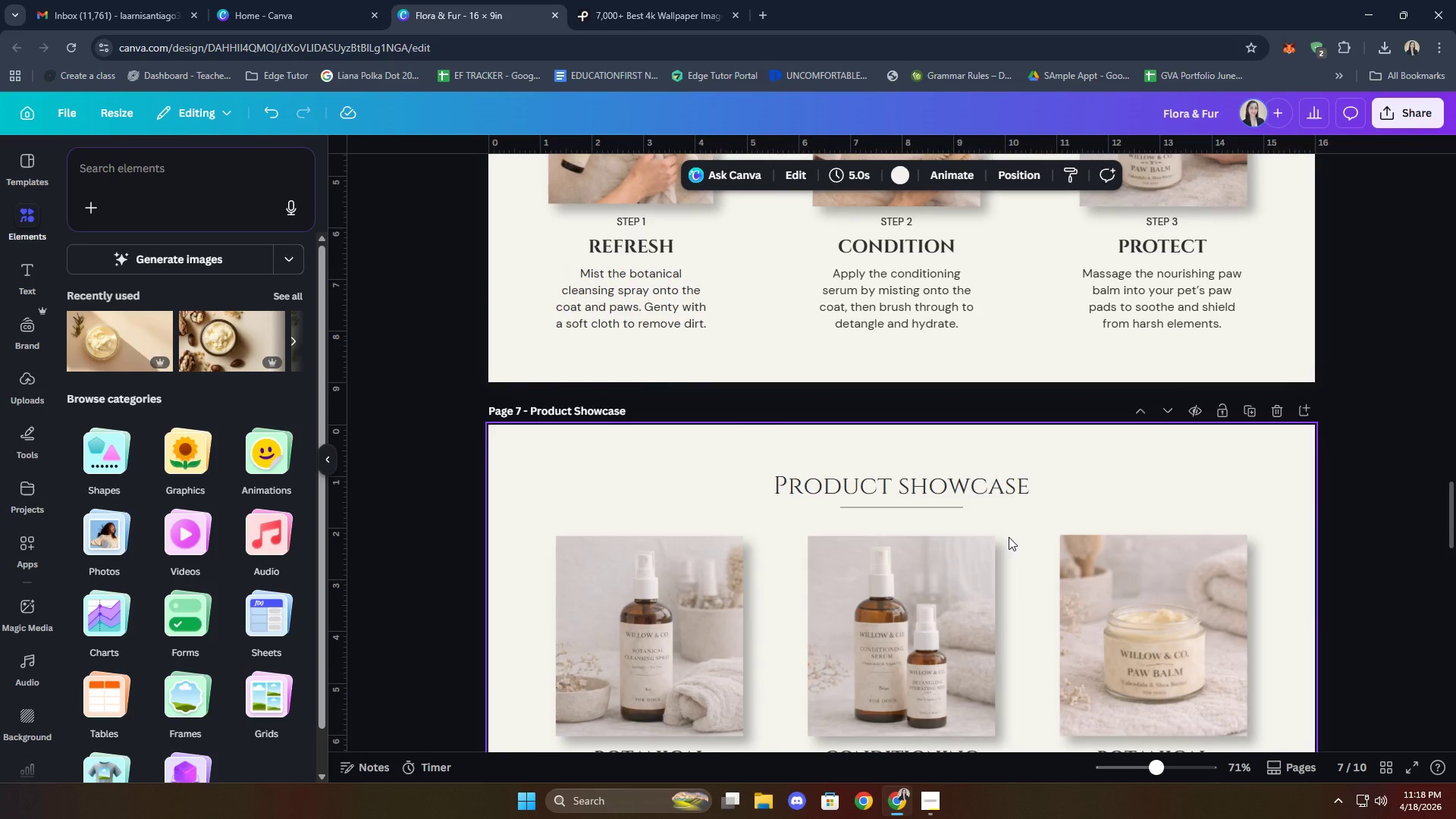 
scroll: coordinate [1003, 539], scroll_direction: down, amount: 1.0
 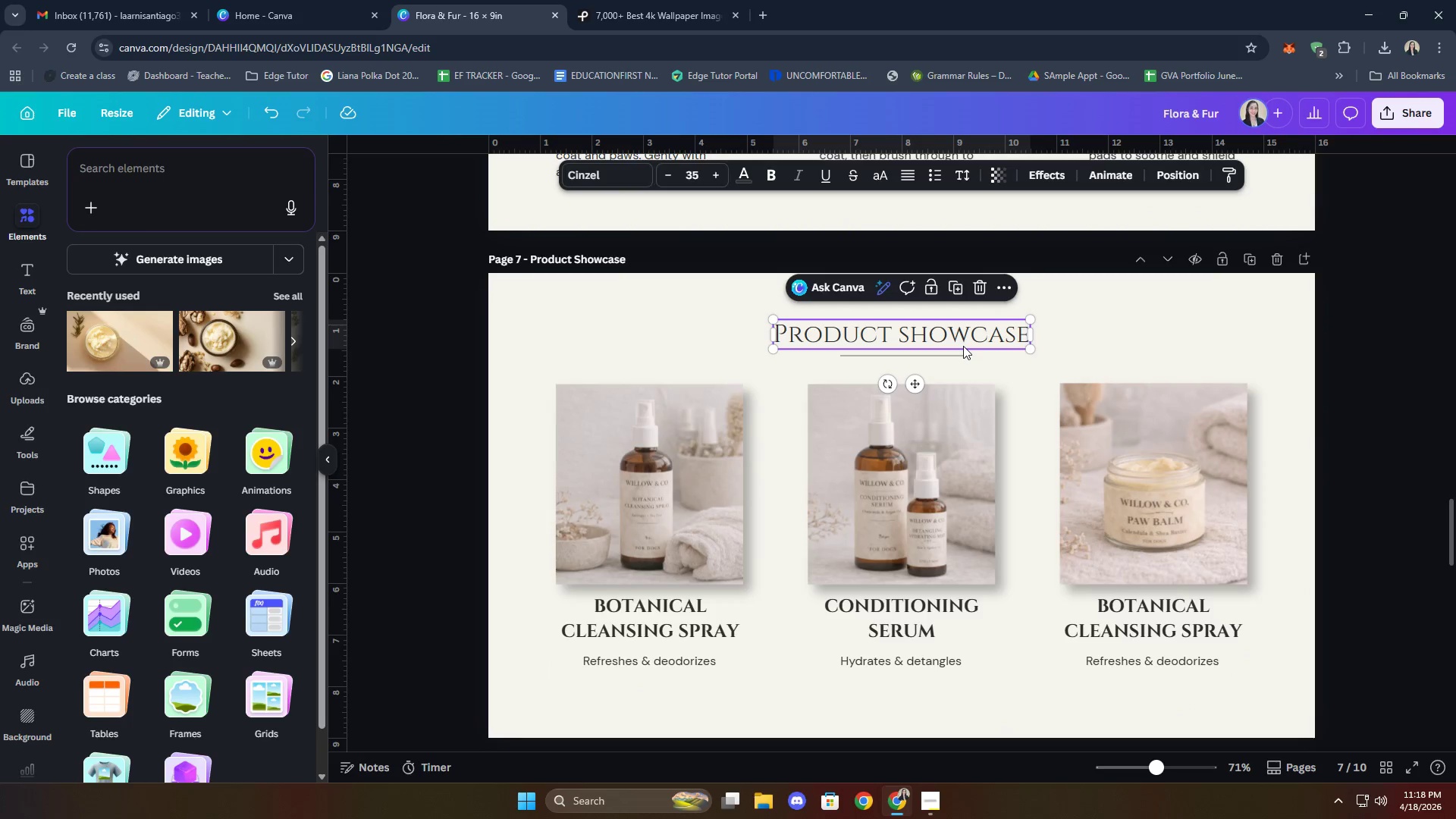 
key(Control+C)
 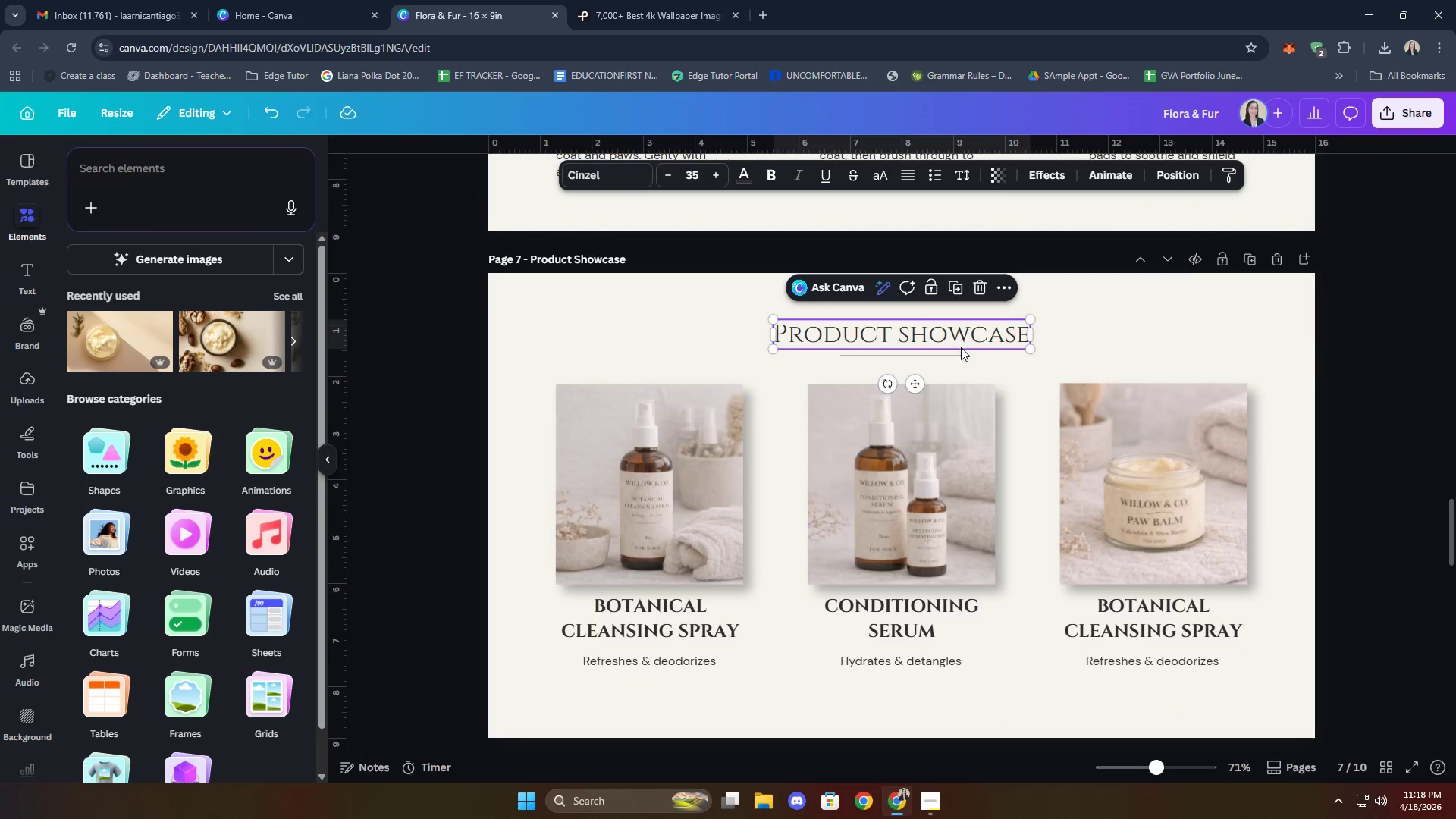 
left_click([990, 548])
 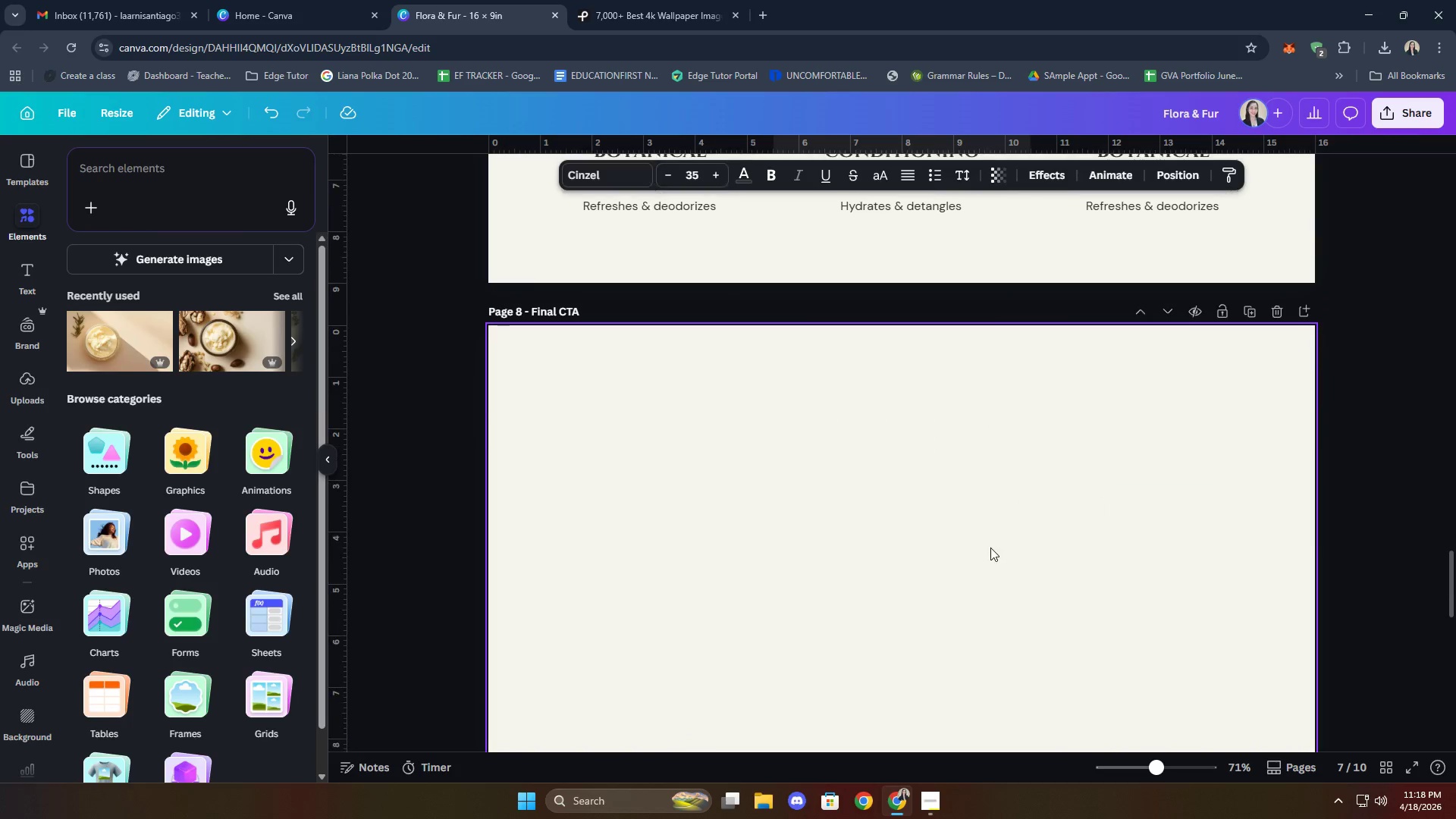 
key(Control+ControlLeft)
 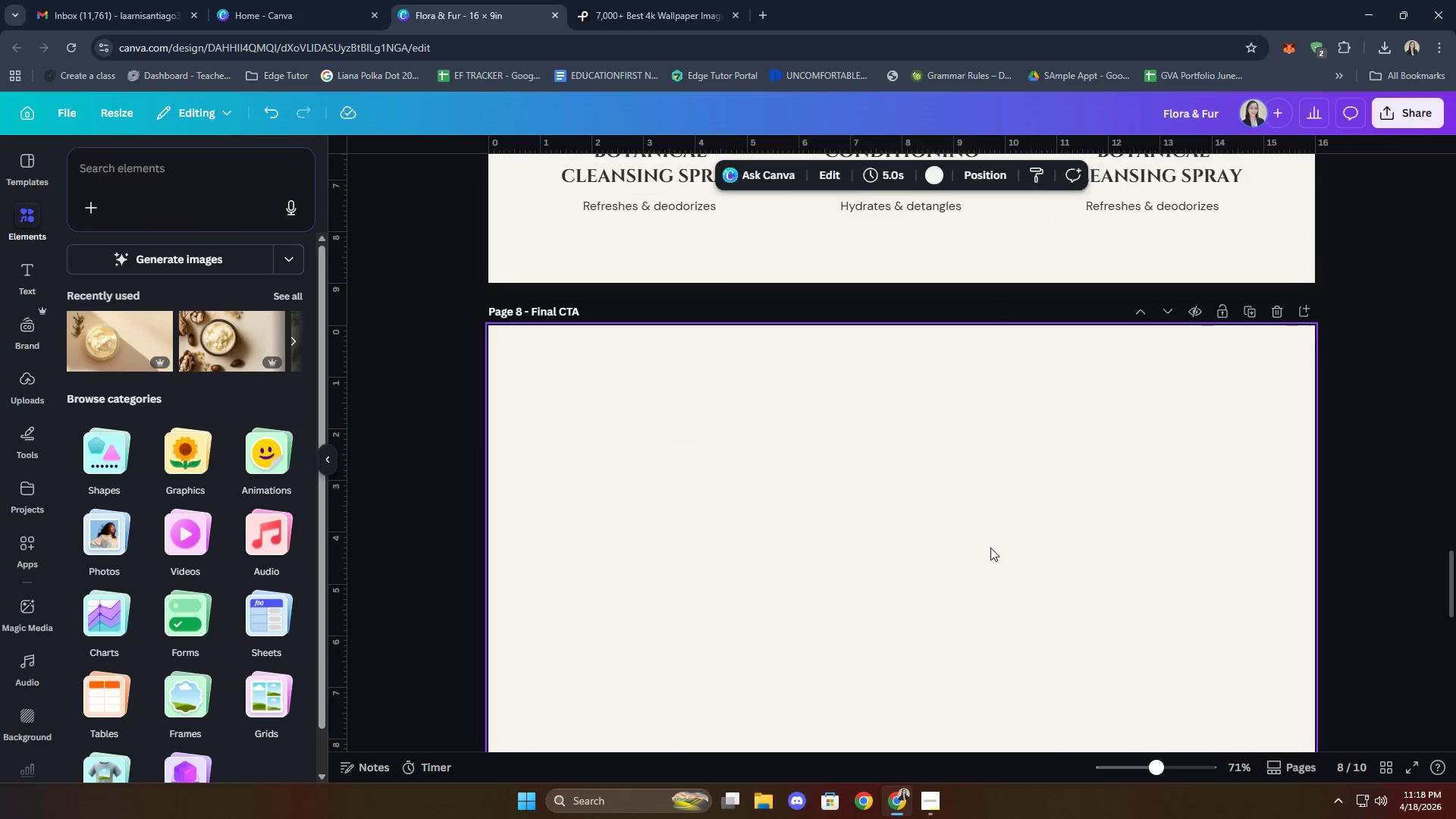 
scroll: coordinate [1029, 554], scroll_direction: down, amount: 9.0
 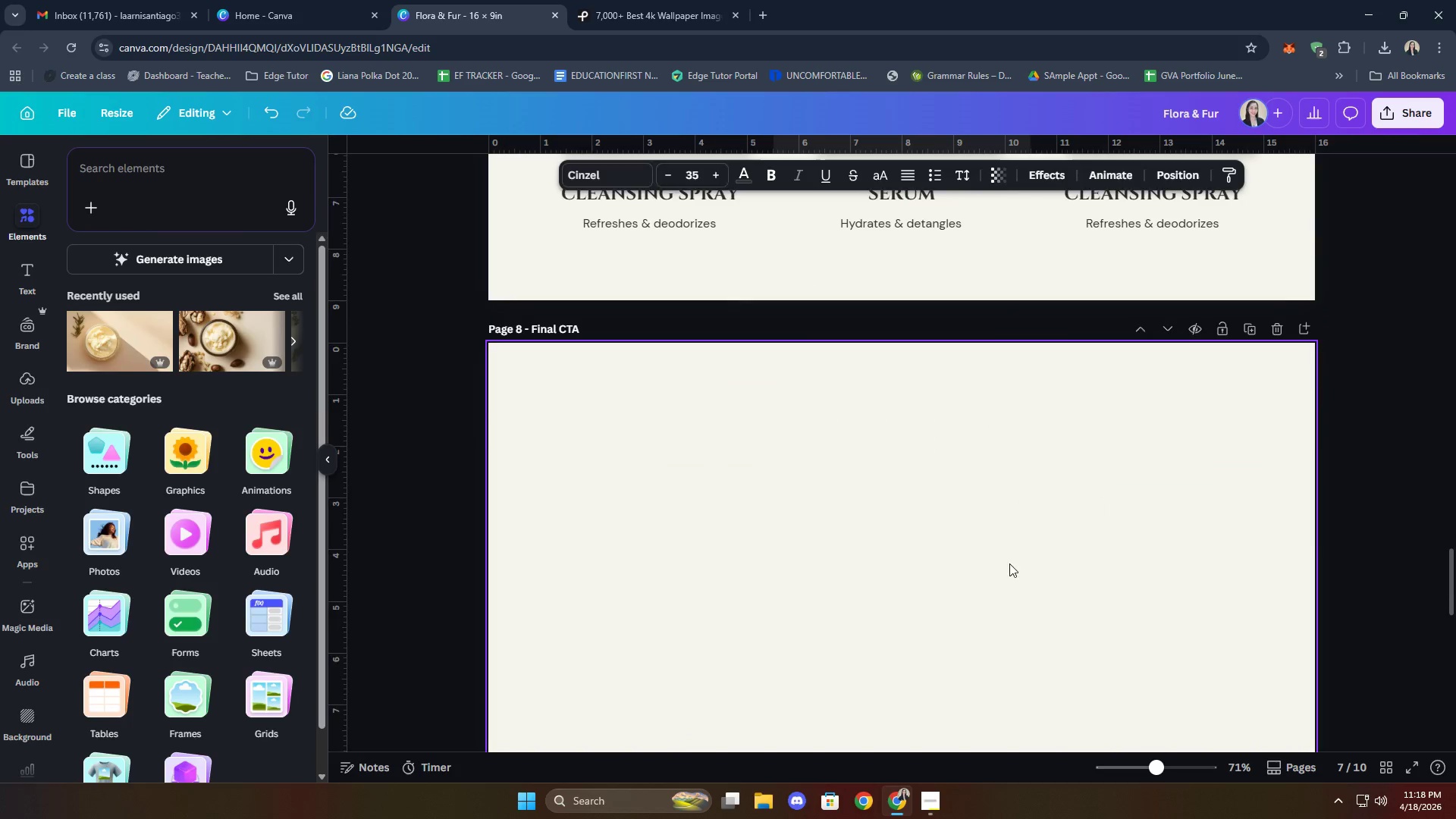 
key(Control+V)
 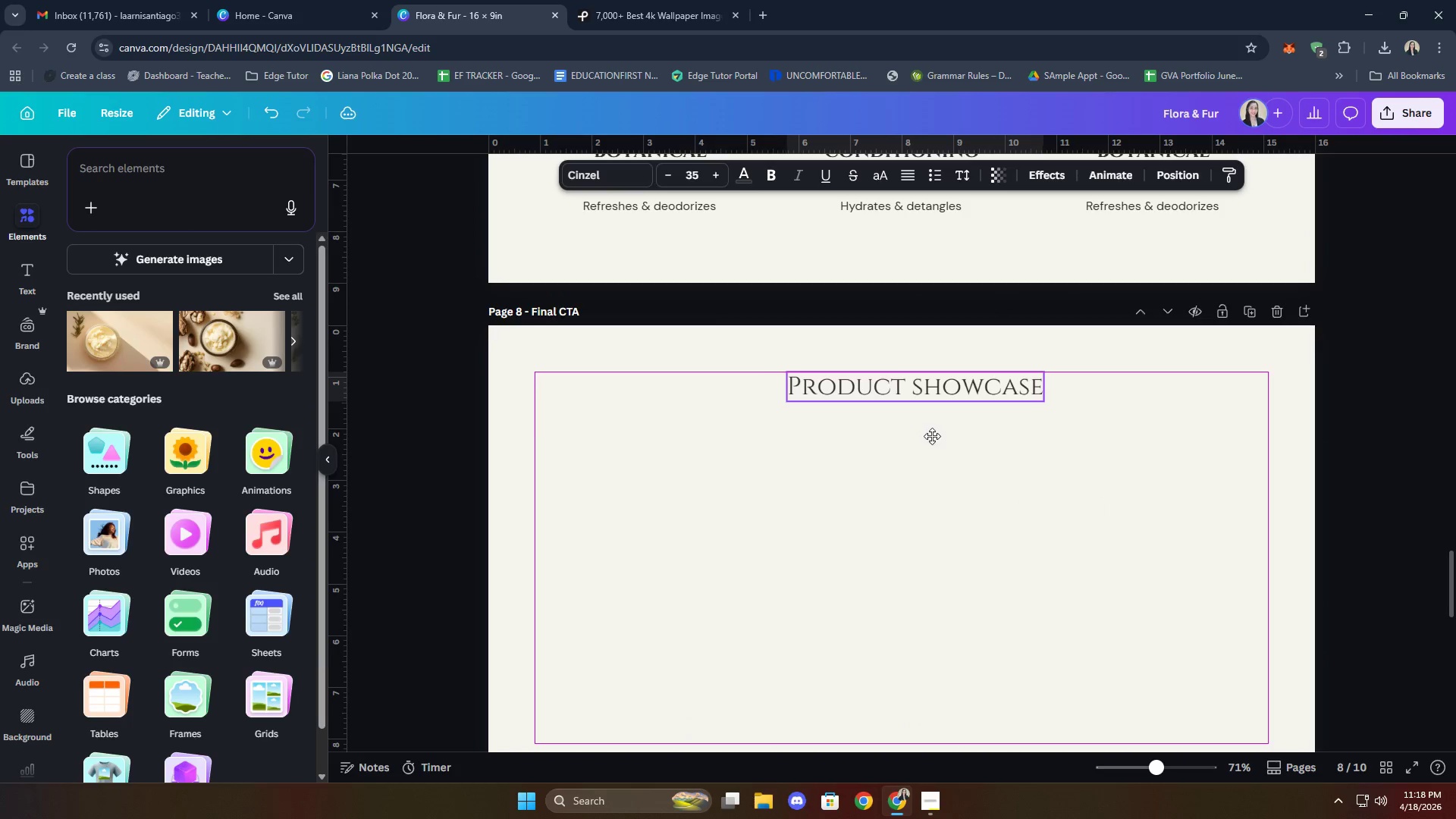 
wait(7.59)
 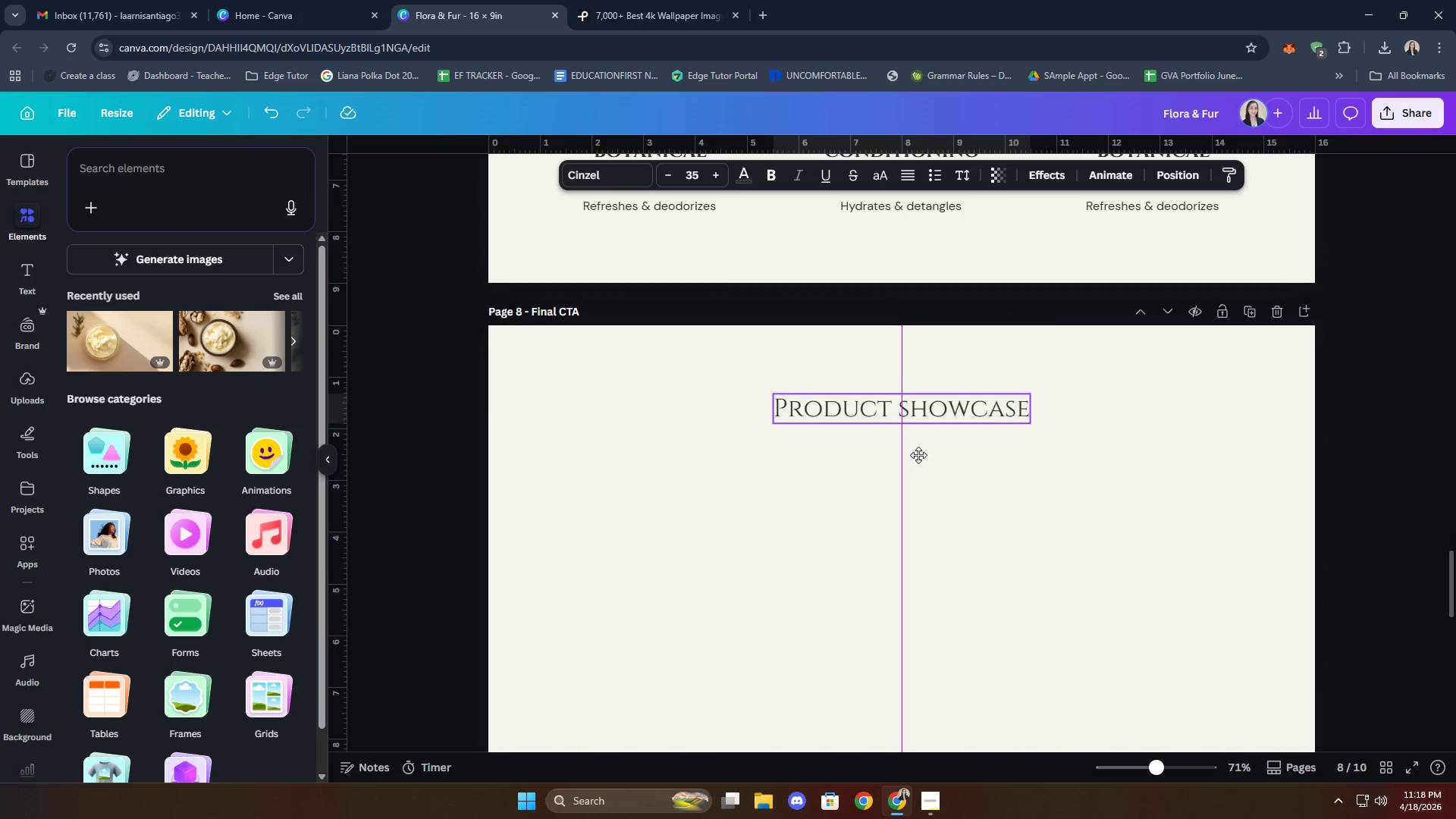 
left_click([936, 381])
 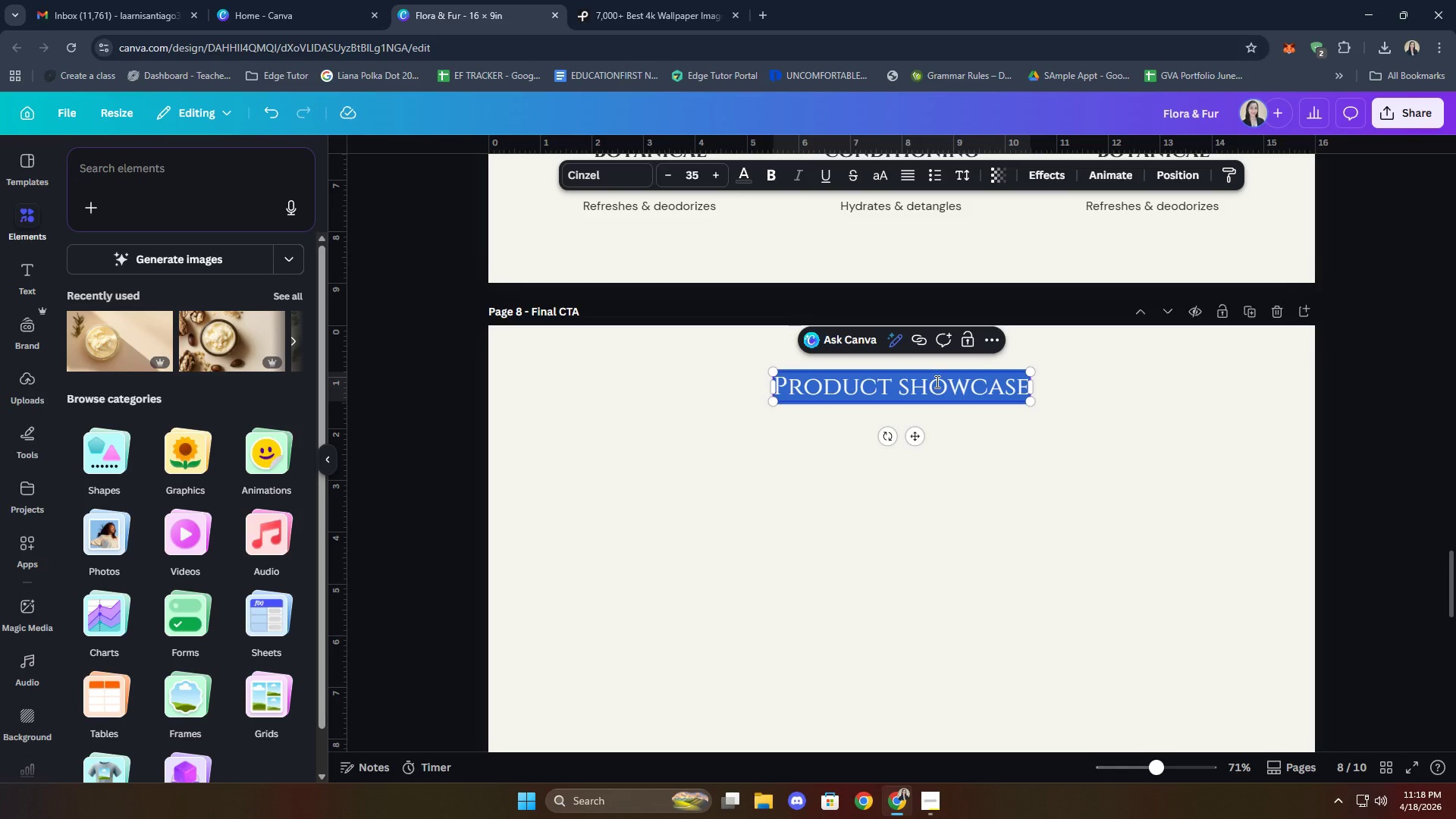 
type(po)
key(Backspace)
type(ro tips)
 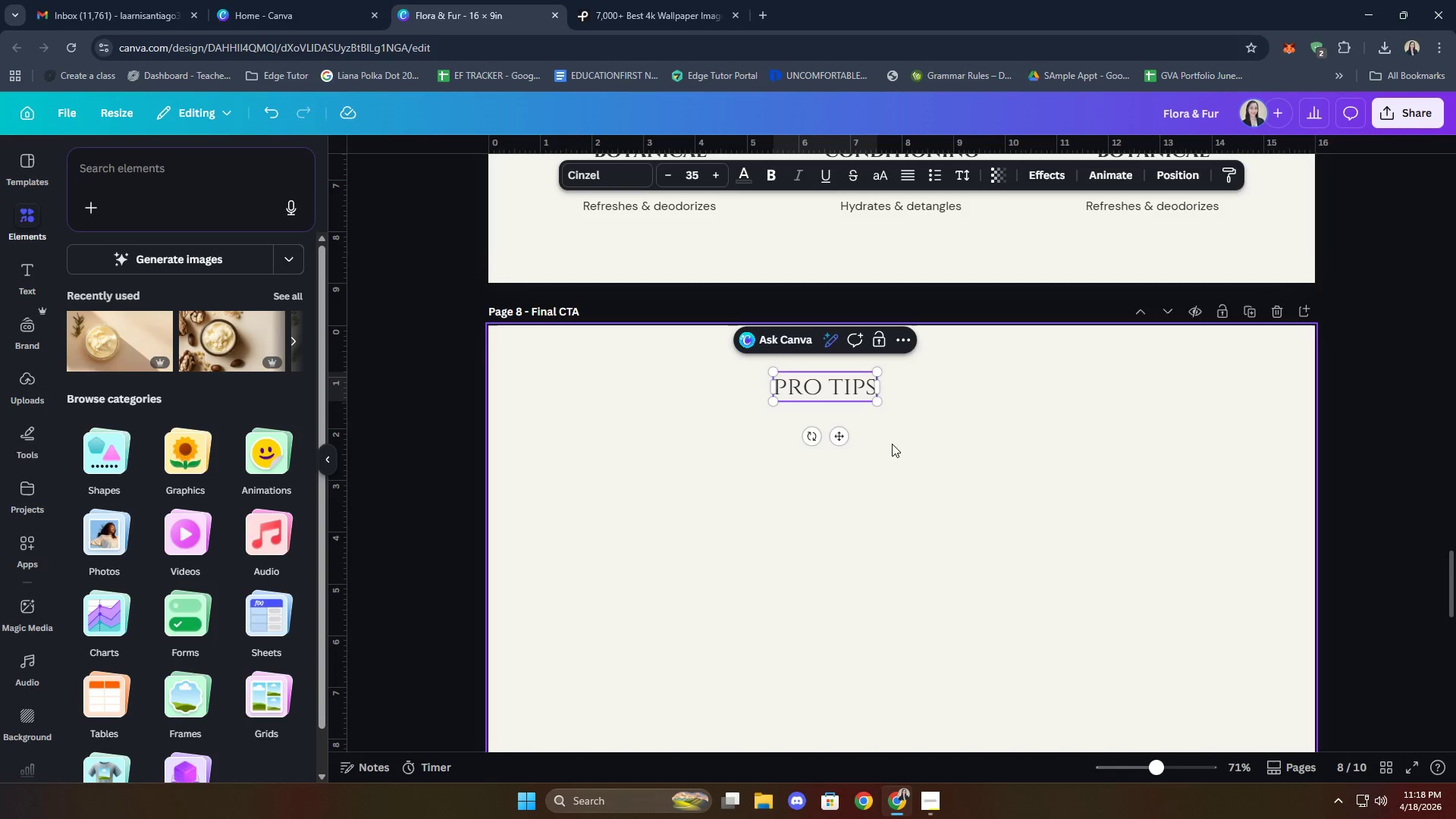 
double_click([839, 400])
 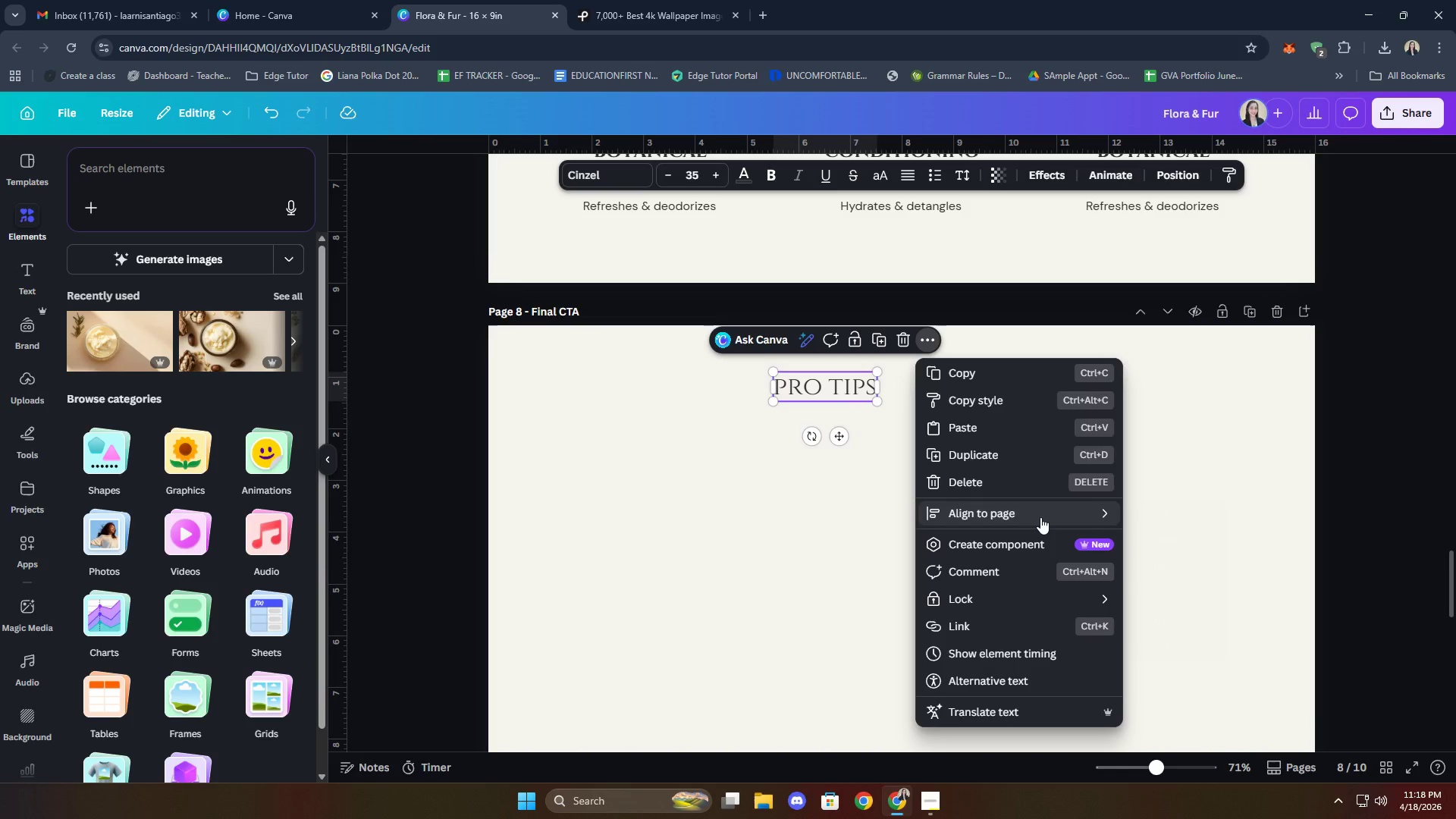 
left_click([1159, 533])
 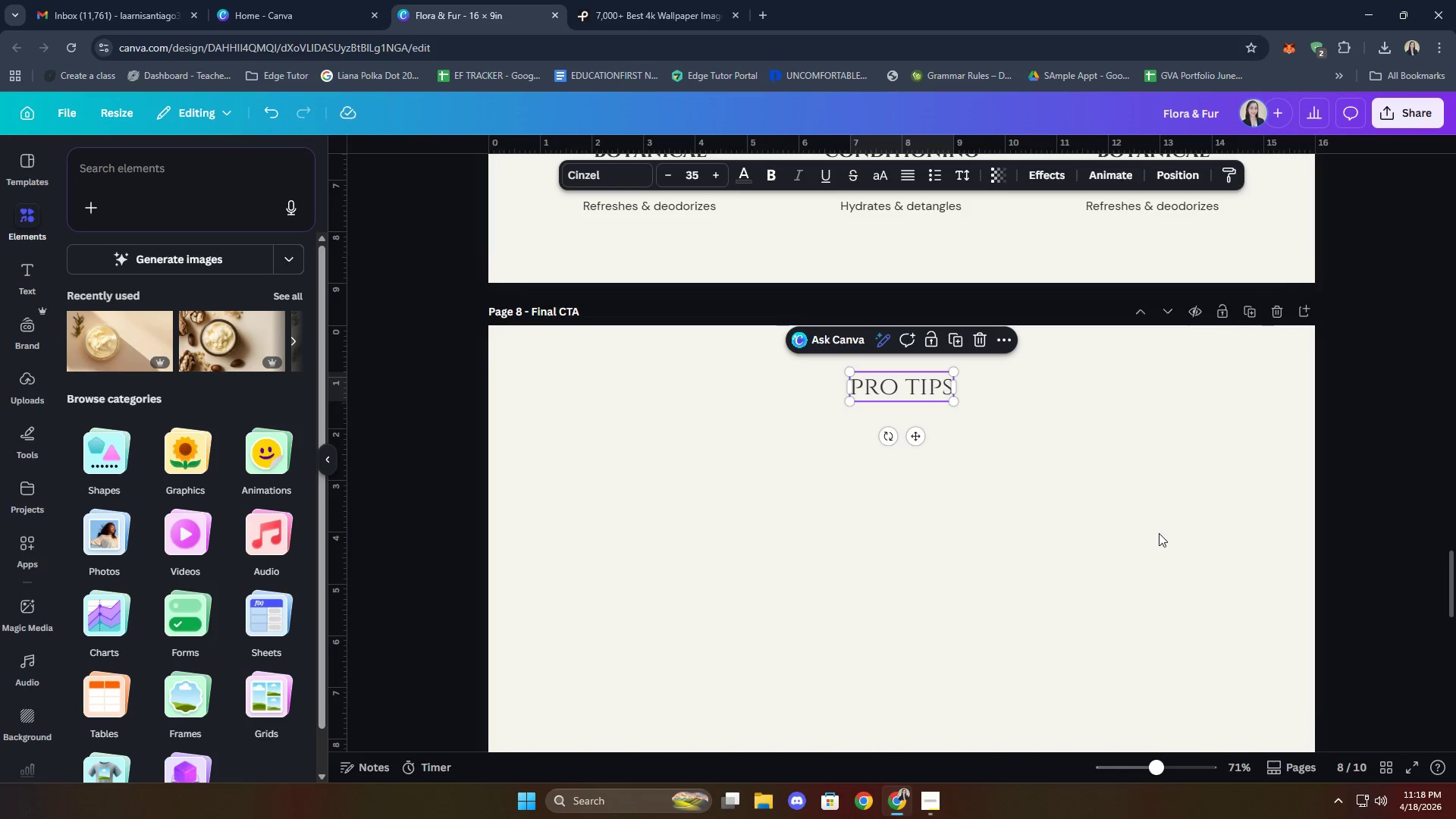 
left_click([1098, 510])
 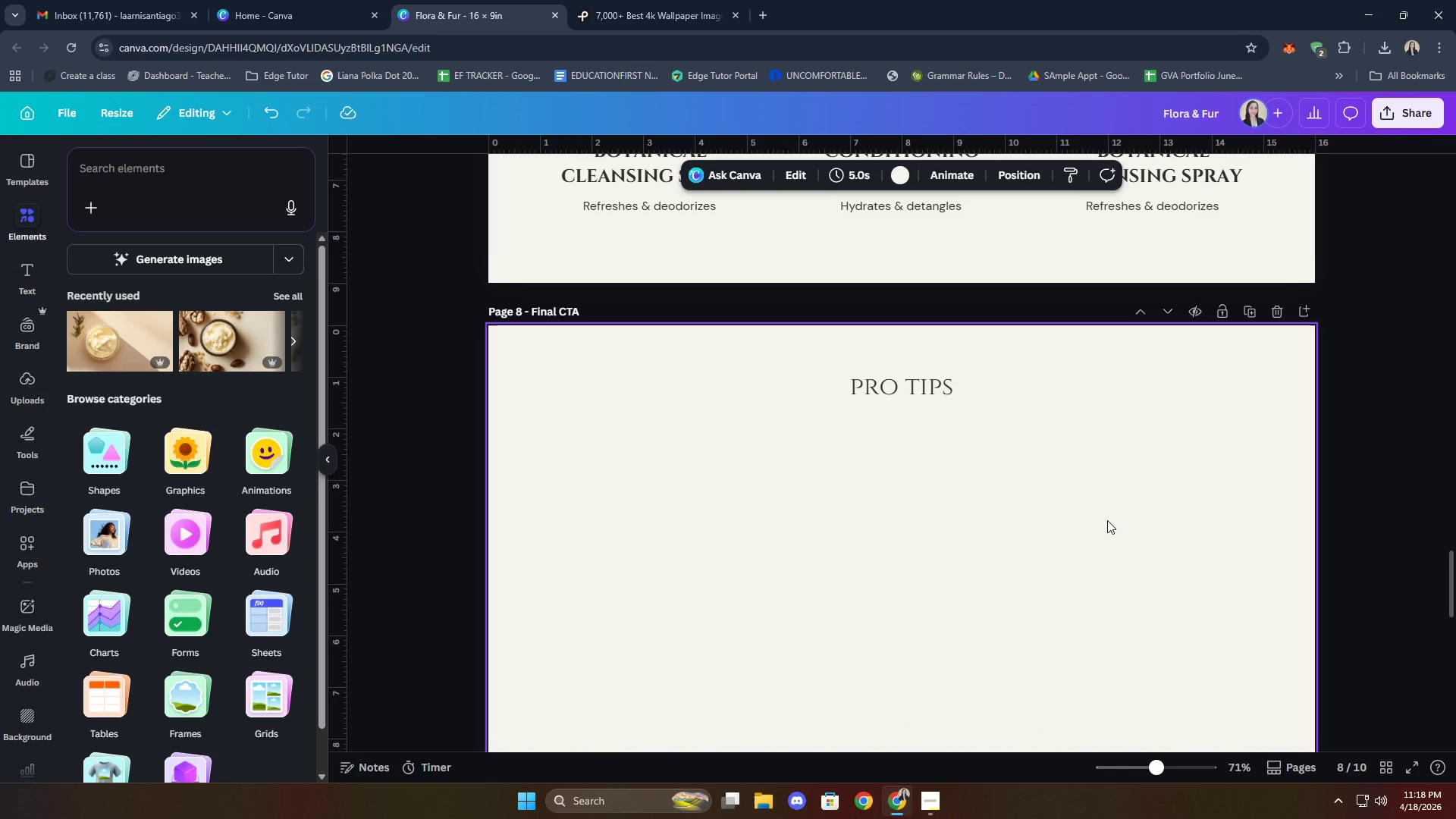 
left_click([1108, 520])
 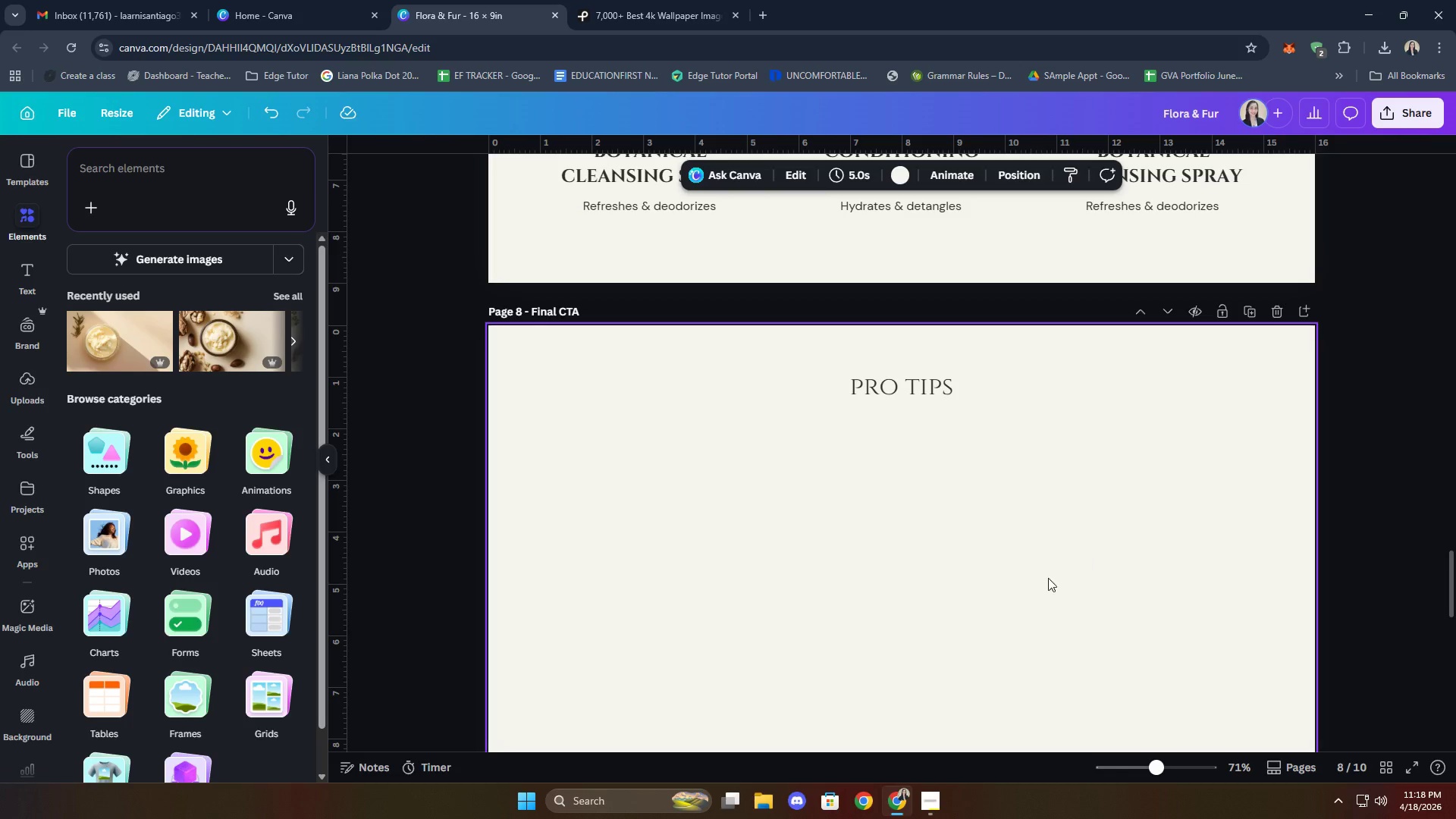 
scroll: coordinate [957, 497], scroll_direction: up, amount: 9.0
 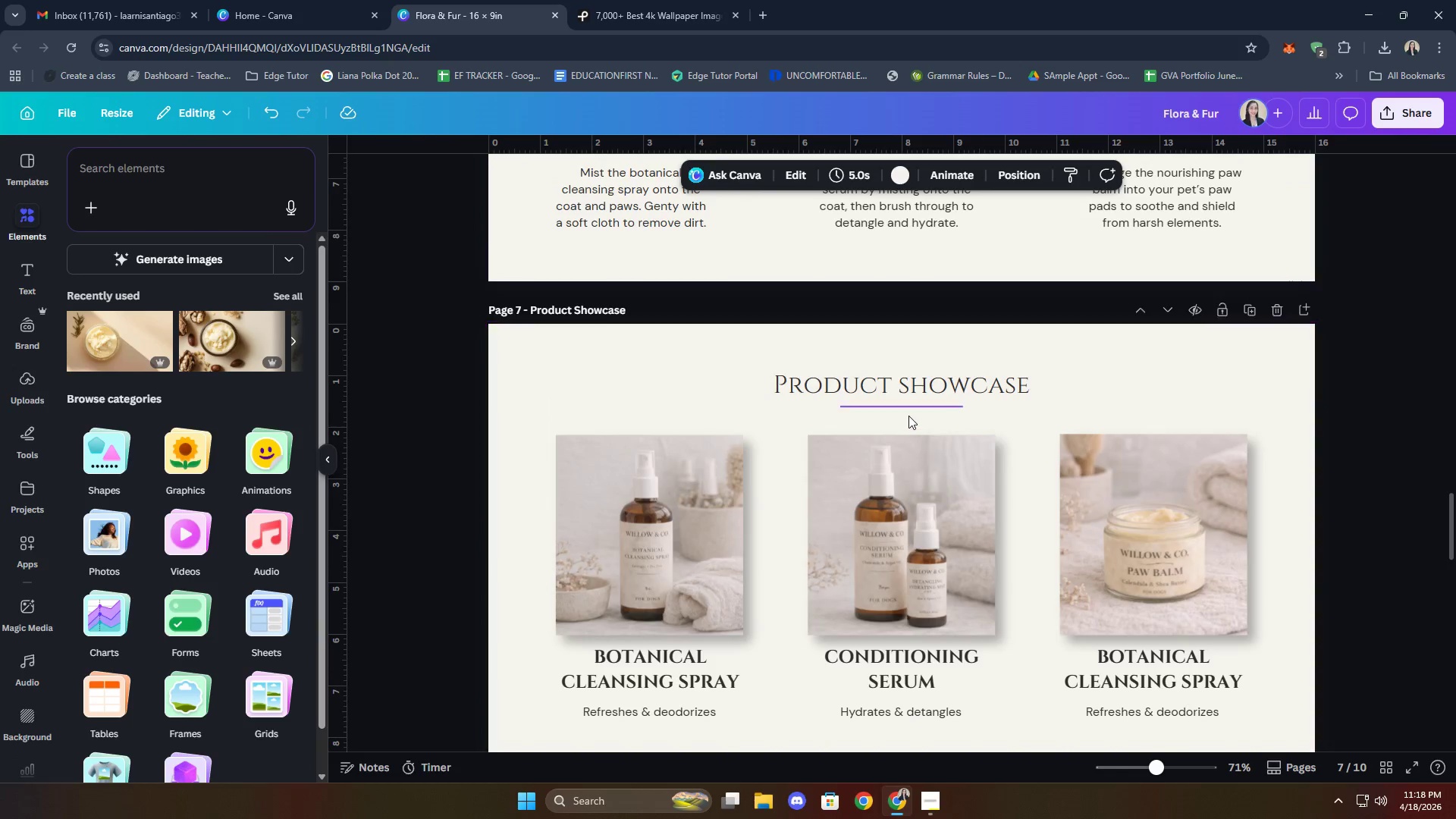 
left_click([908, 413])
 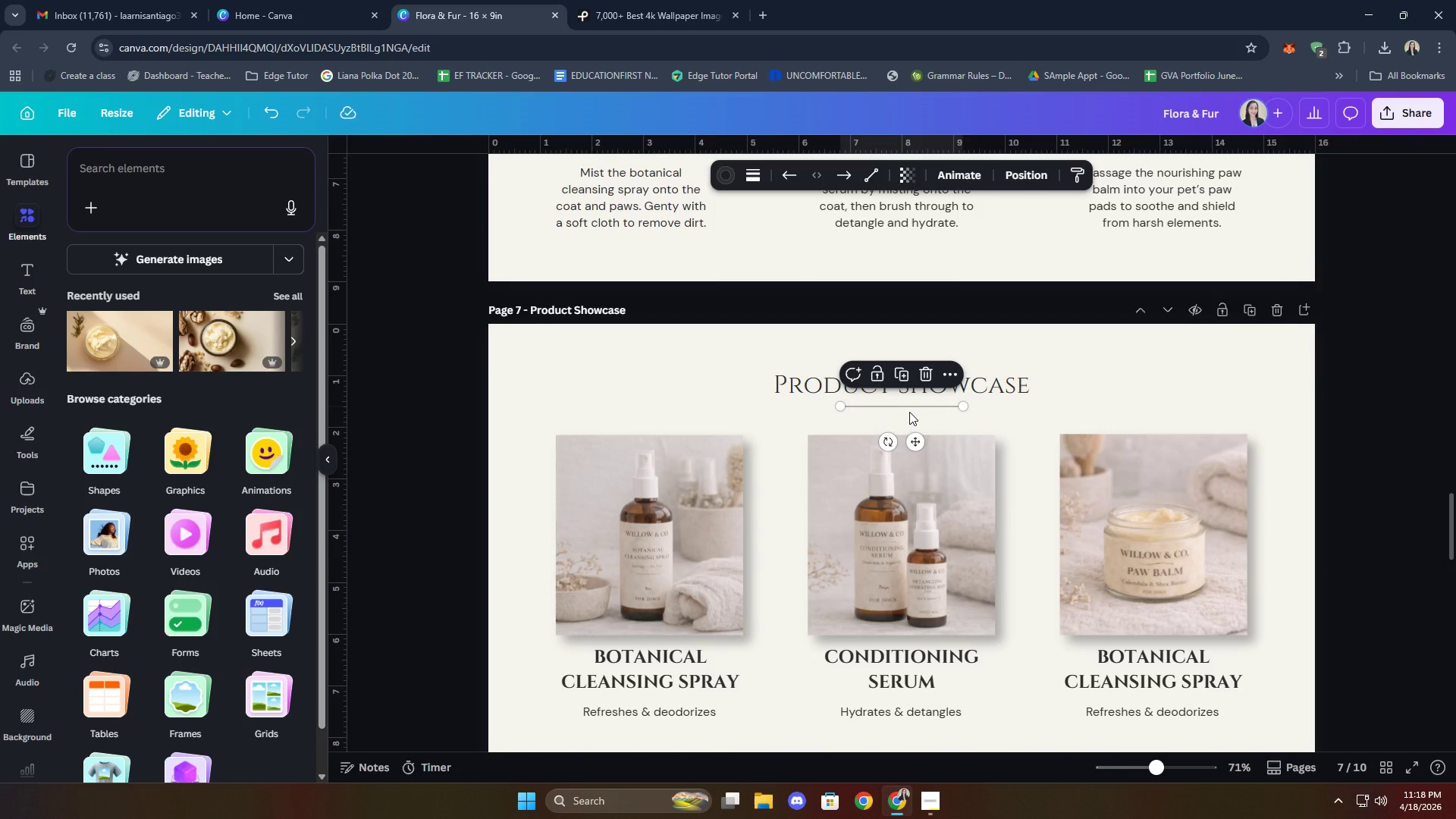 
key(Control+C)
 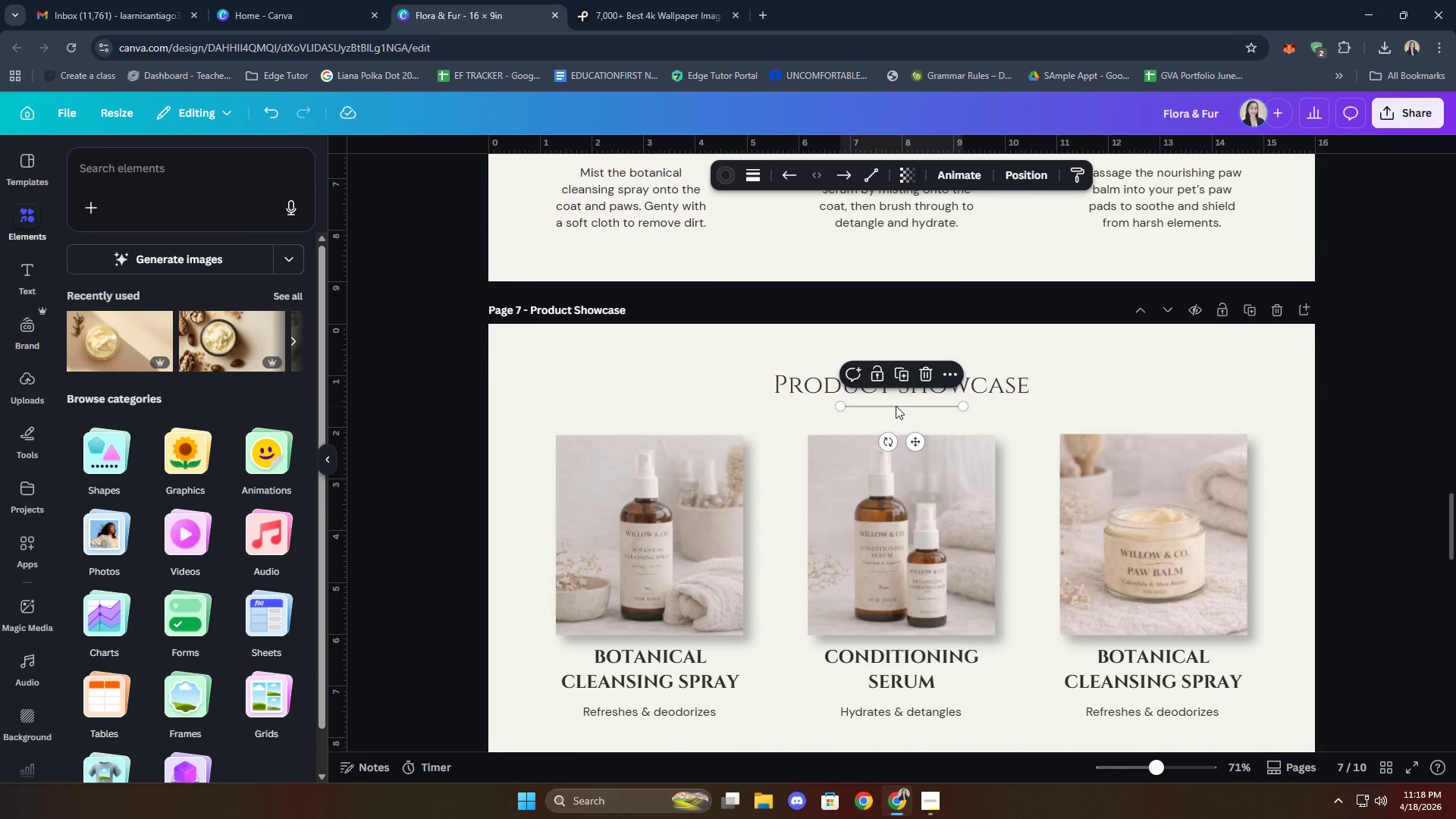 
scroll: coordinate [937, 537], scroll_direction: down, amount: 6.0
 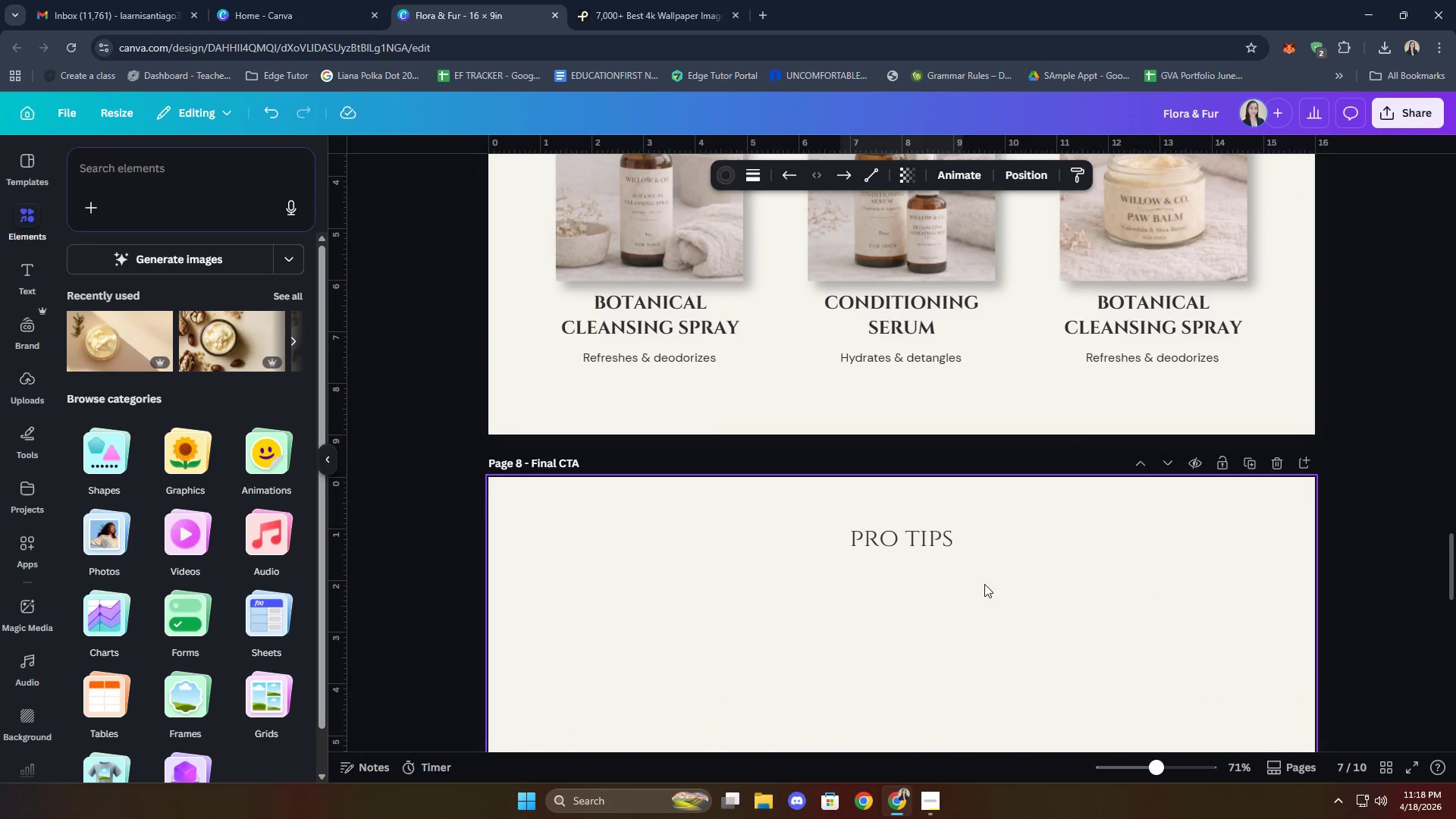 
key(Control+ControlLeft)
 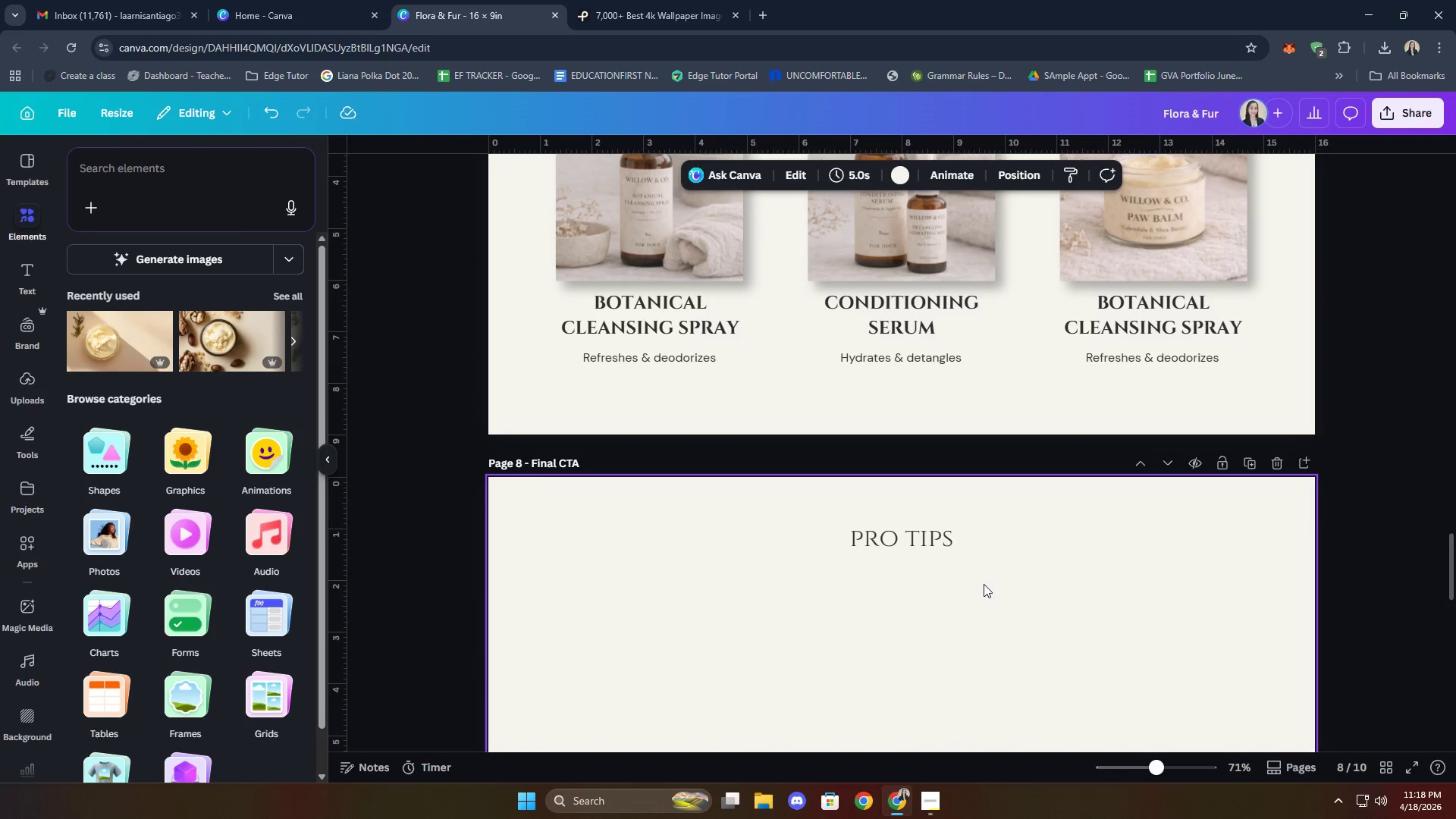 
key(Control+V)
 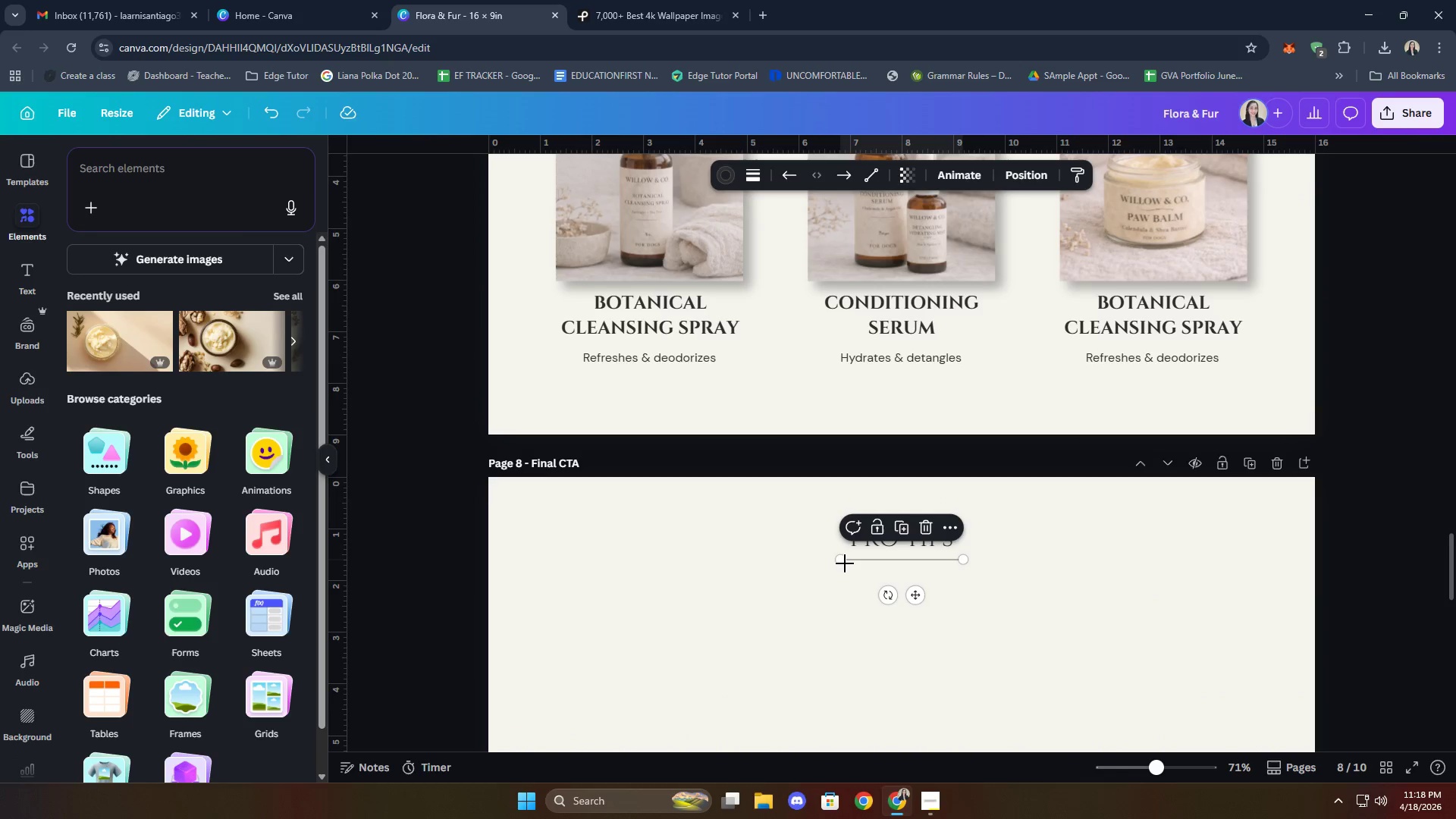 
left_click_drag(start_coordinate=[845, 562], to_coordinate=[896, 561])
 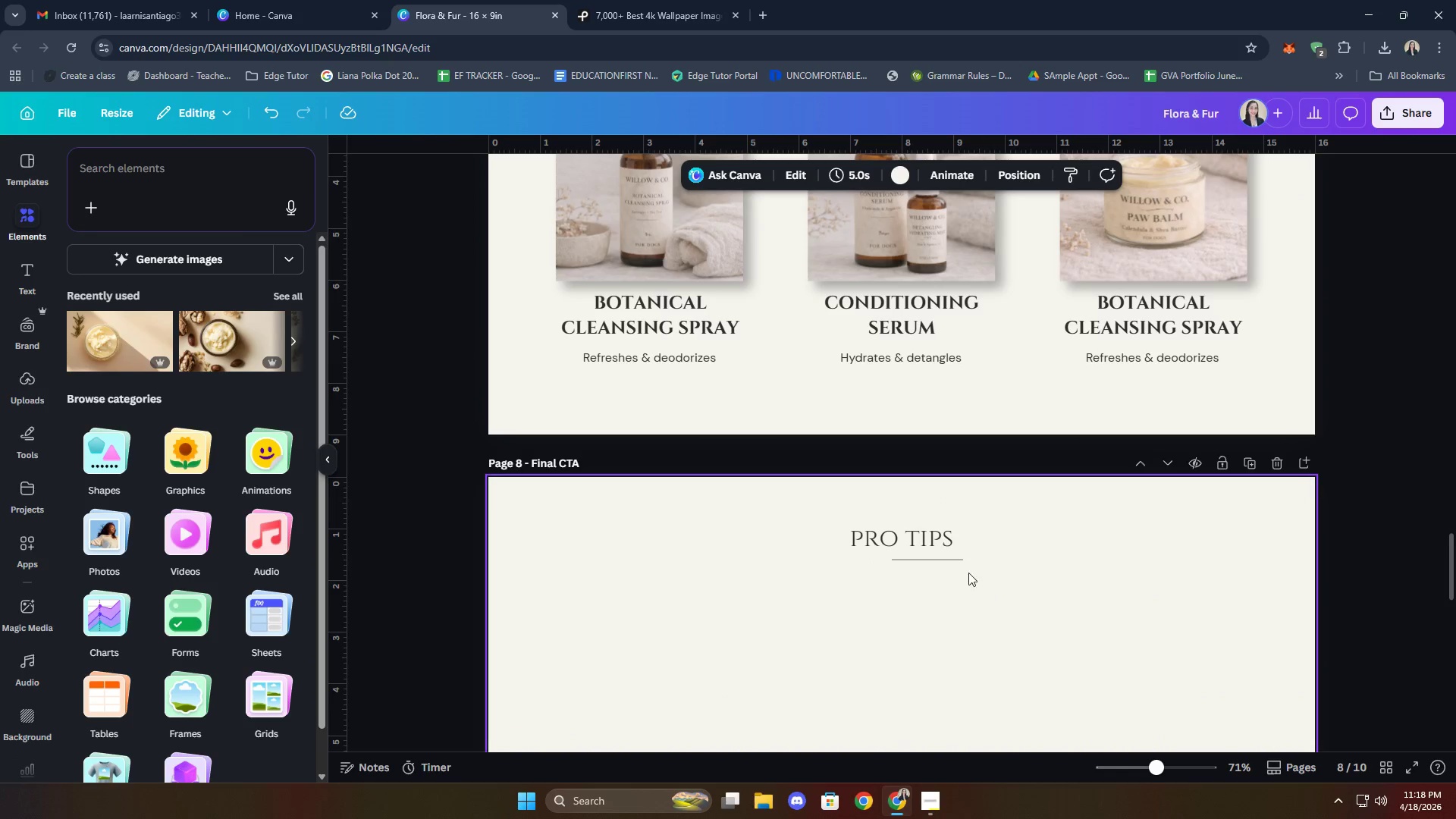 
double_click([957, 559])
 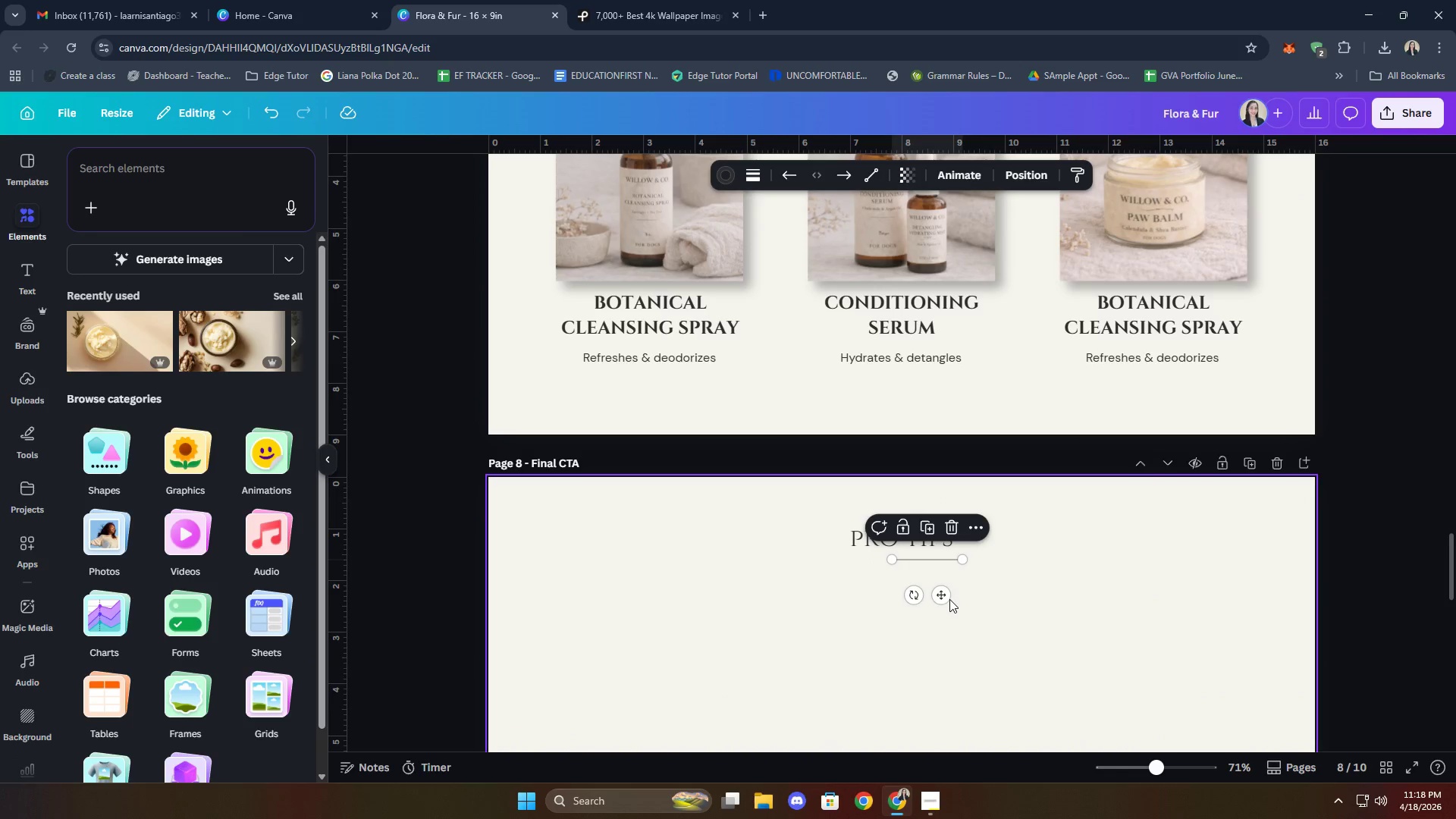 
left_click_drag(start_coordinate=[948, 597], to_coordinate=[924, 592])
 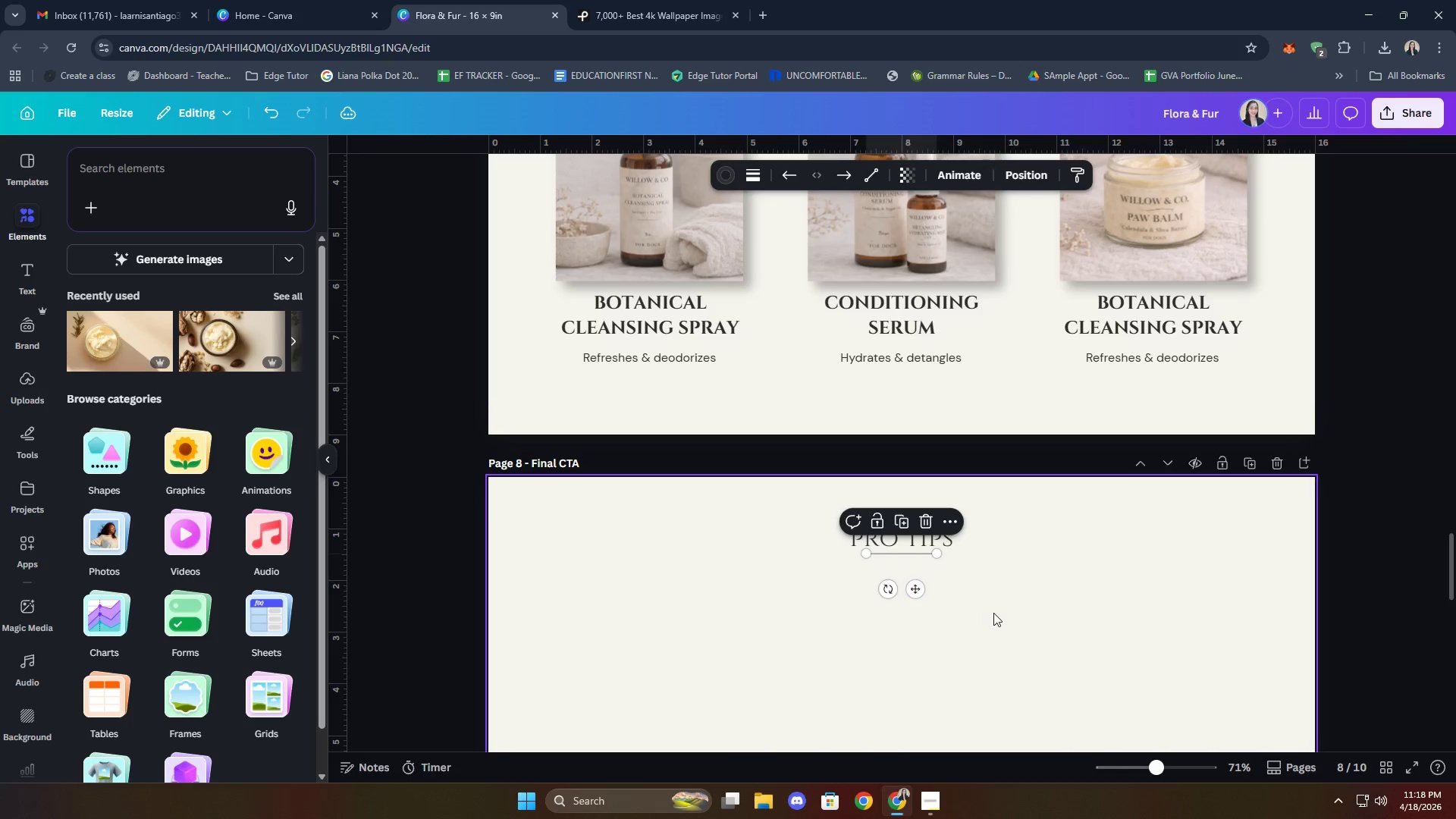 
left_click([993, 613])
 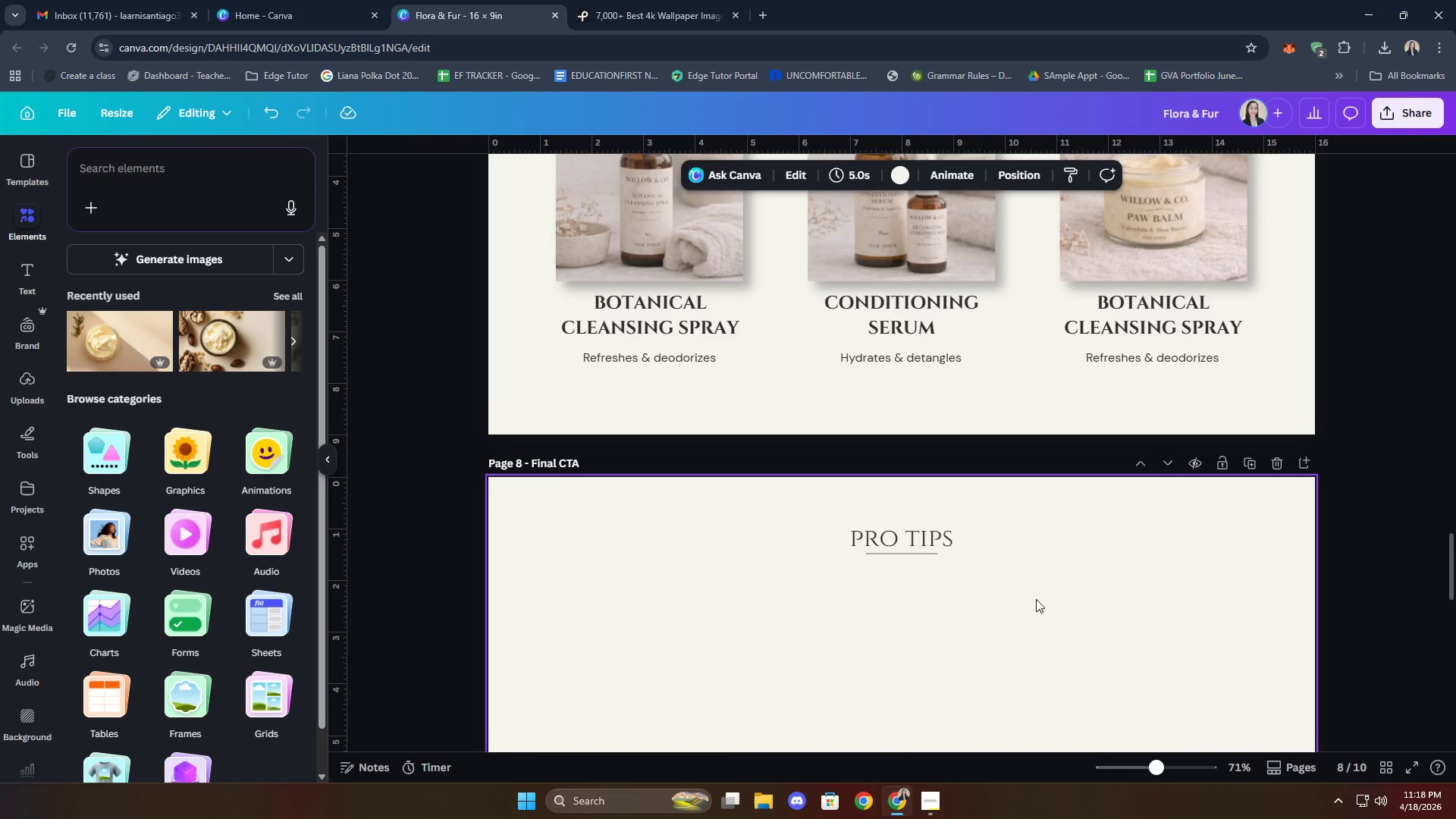 
scroll: coordinate [1045, 658], scroll_direction: down, amount: 4.0
 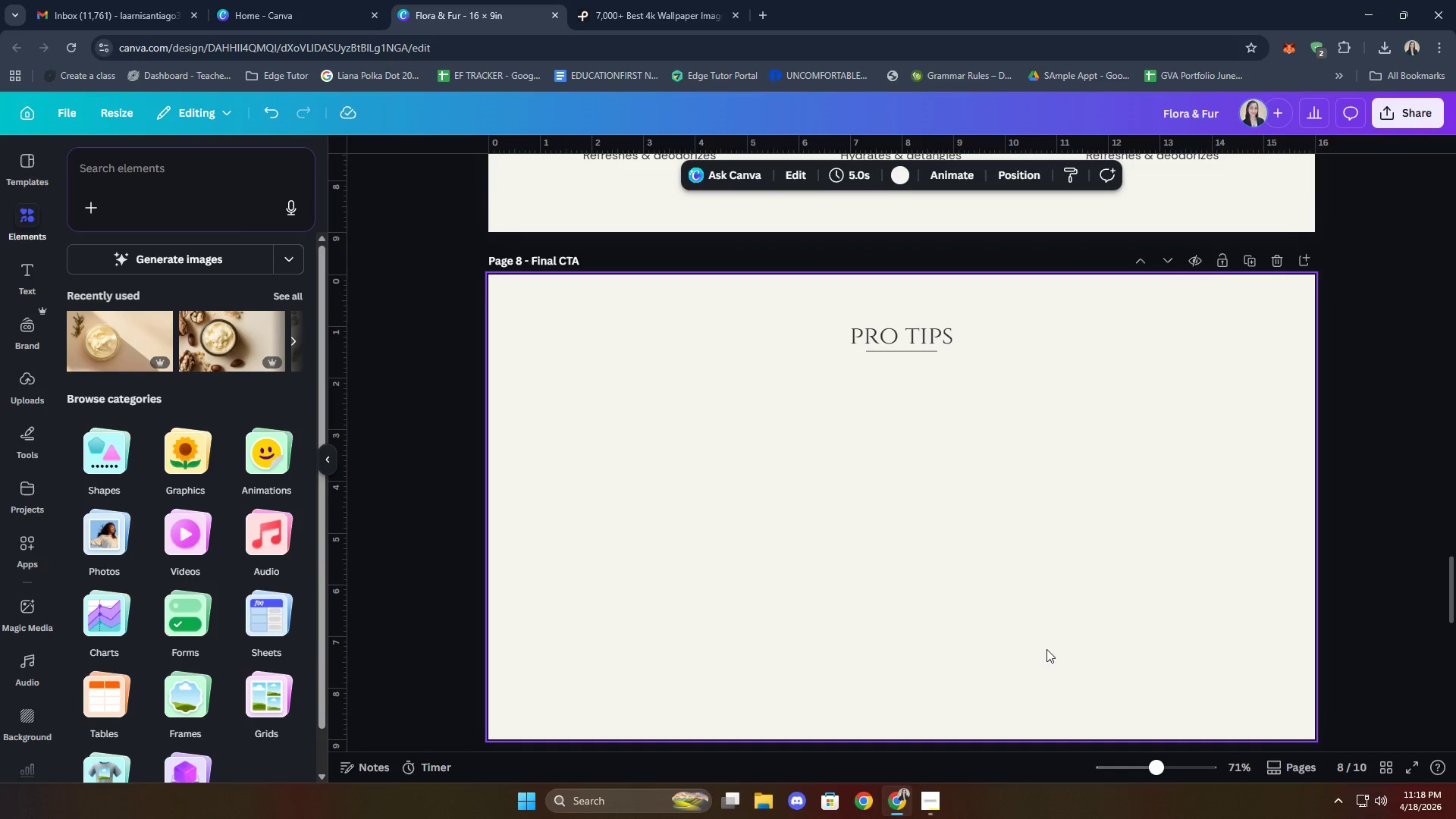 
scroll: coordinate [906, 610], scroll_direction: up, amount: 5.0
 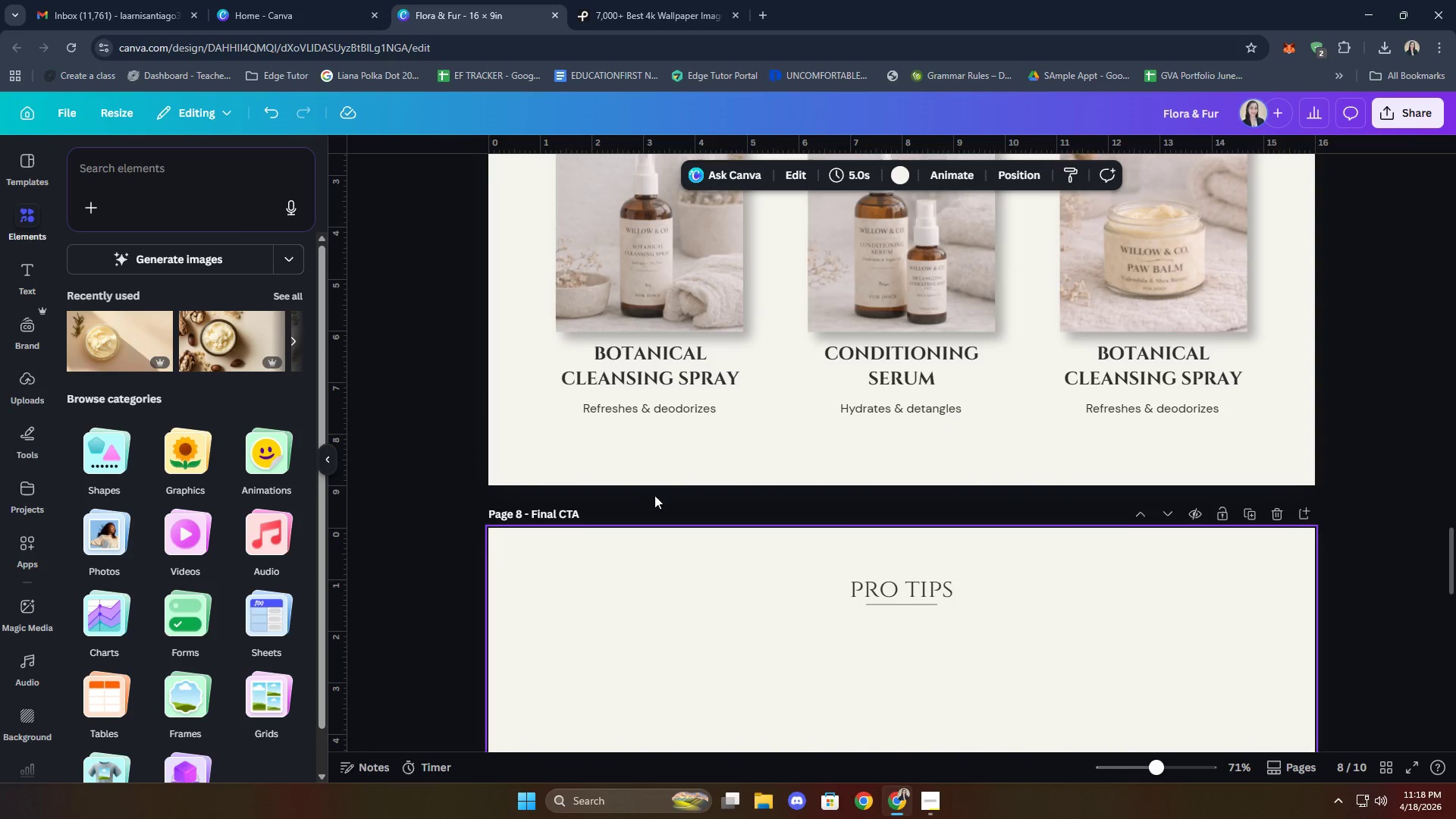 
left_click([624, 458])
 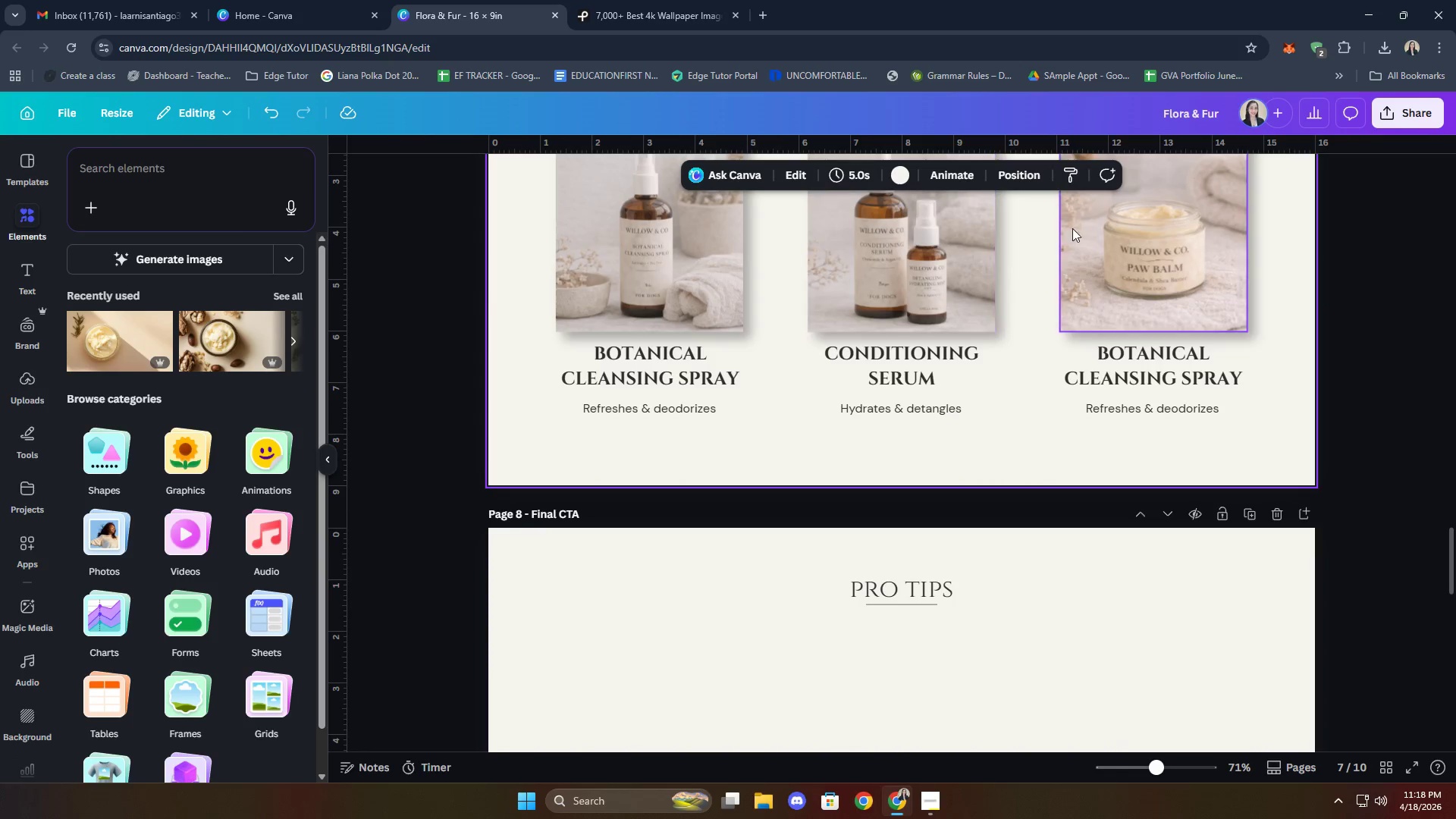 
left_click([1068, 171])
 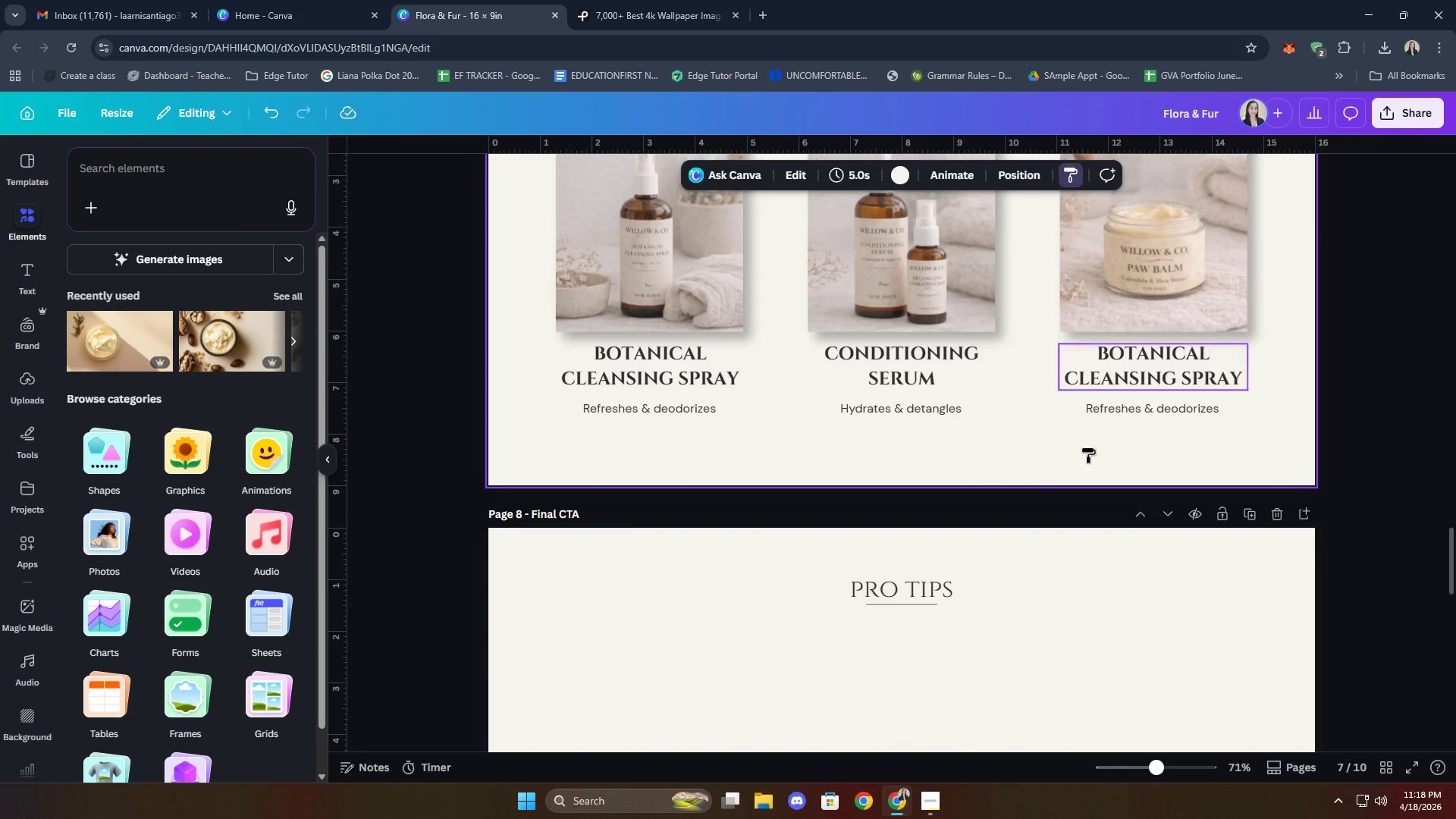 
left_click([1018, 542])
 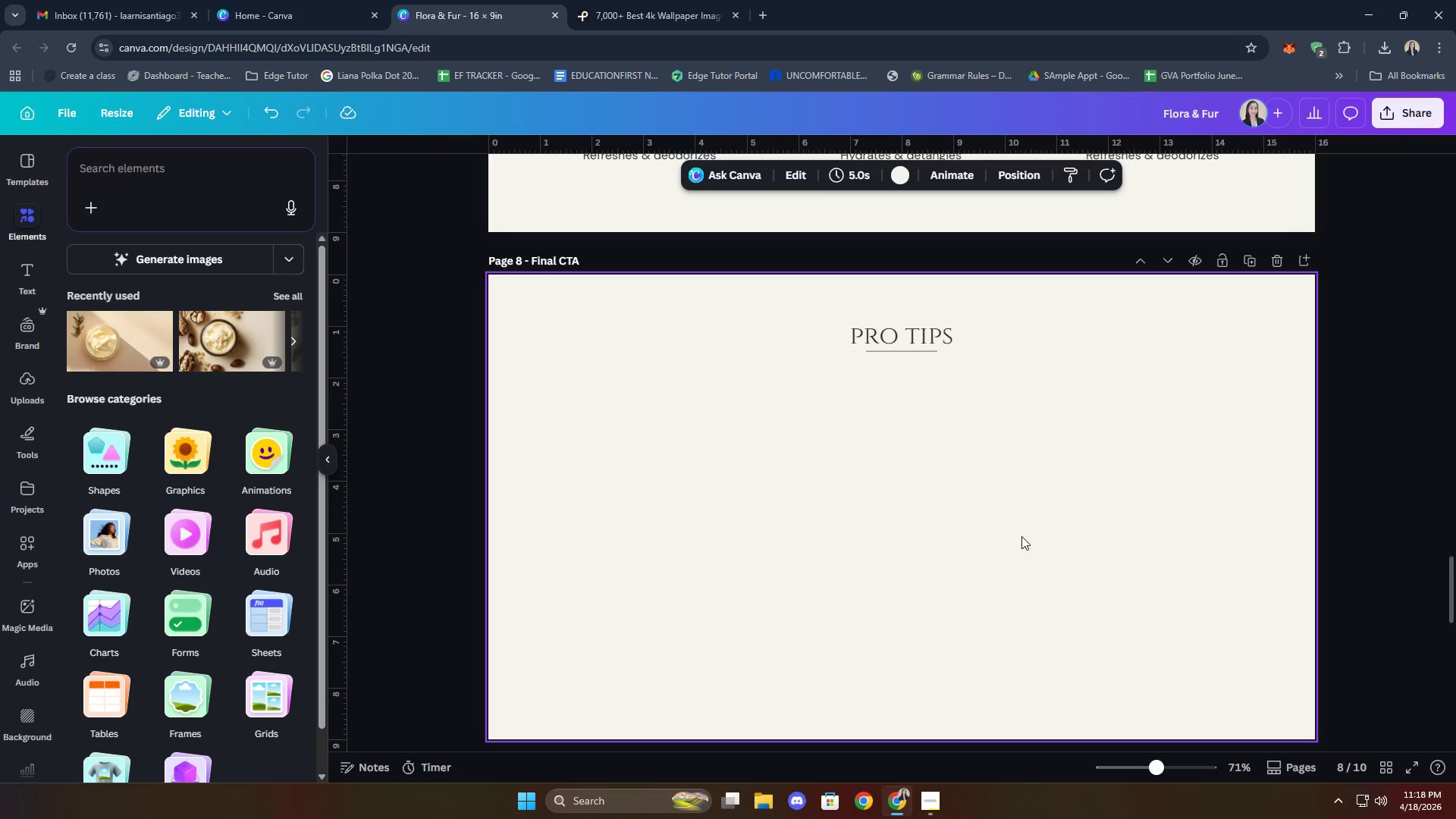 
scroll: coordinate [1030, 523], scroll_direction: down, amount: 6.0
 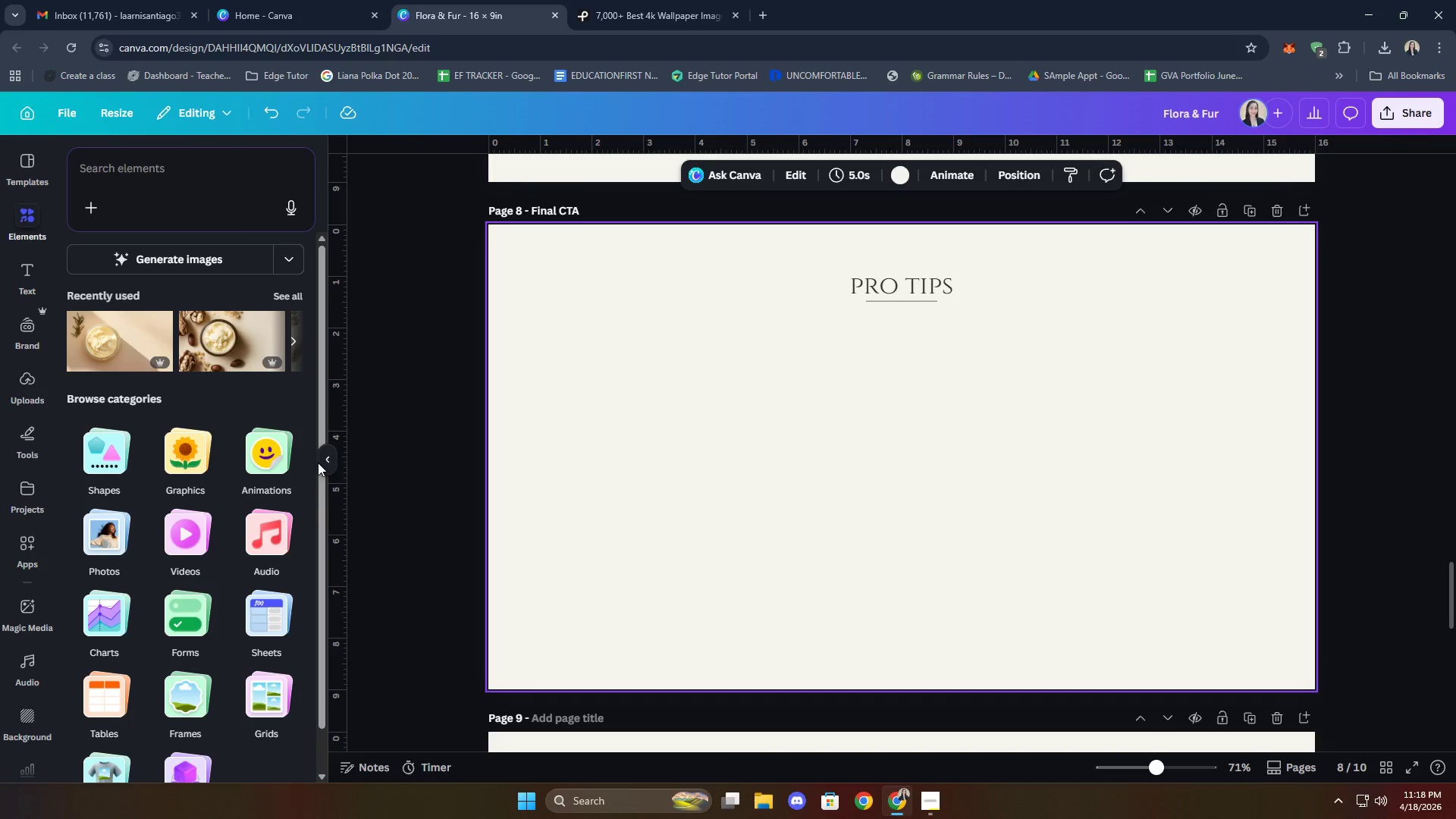 
left_click([188, 701])
 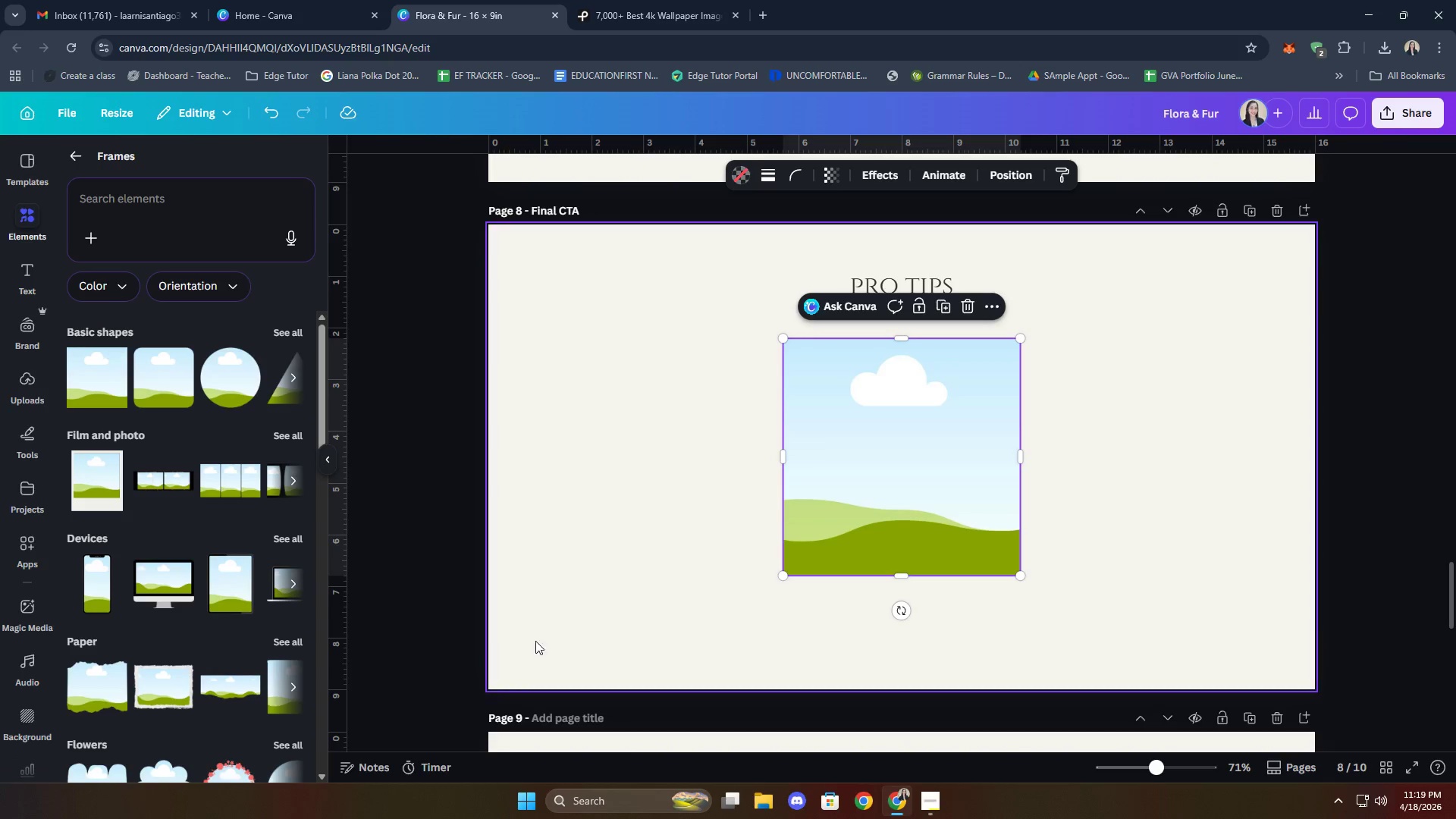 
left_click_drag(start_coordinate=[862, 500], to_coordinate=[1109, 455])
 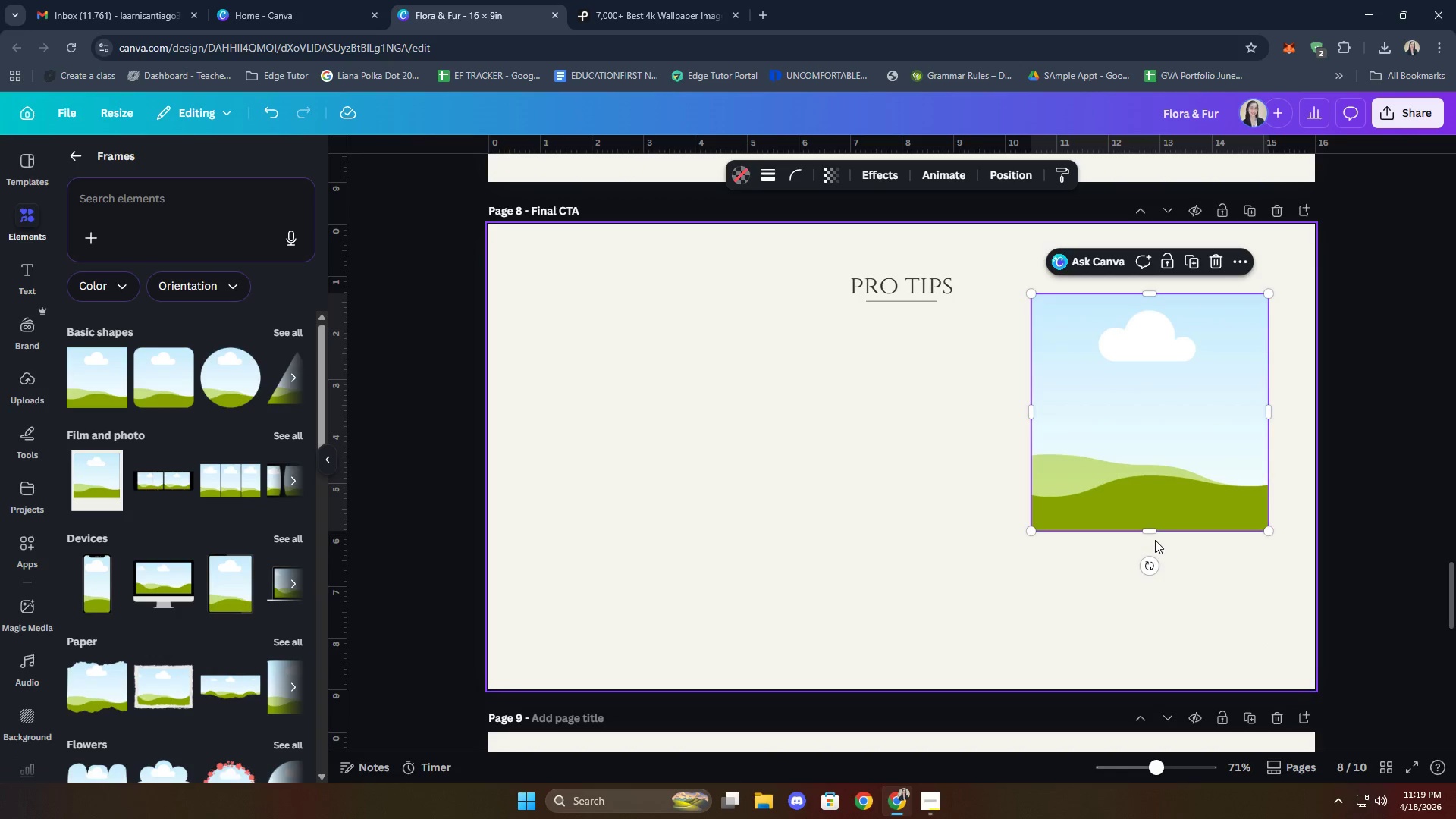 
left_click_drag(start_coordinate=[1155, 533], to_coordinate=[1165, 618])
 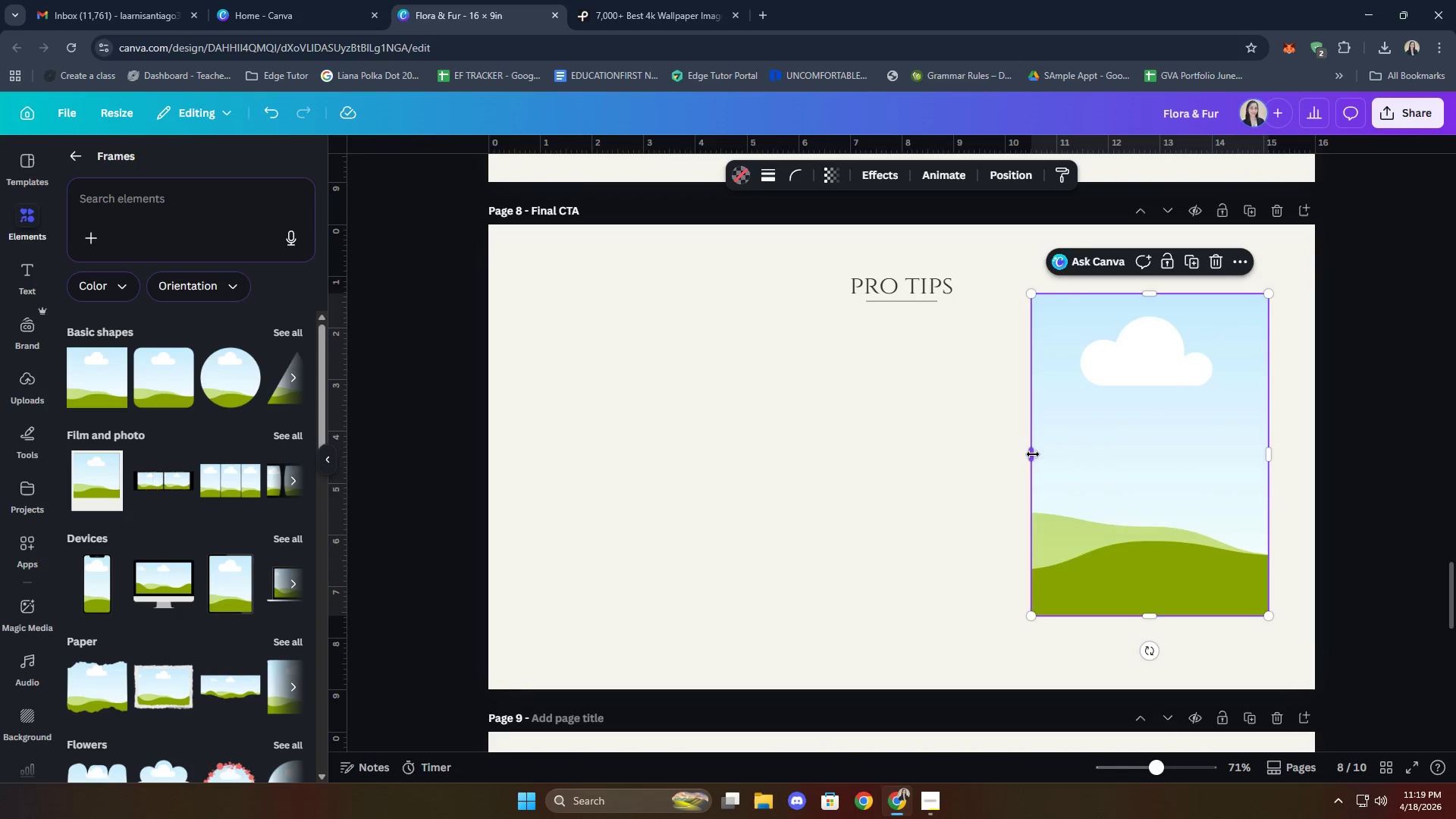 
left_click_drag(start_coordinate=[1033, 454], to_coordinate=[1014, 457])
 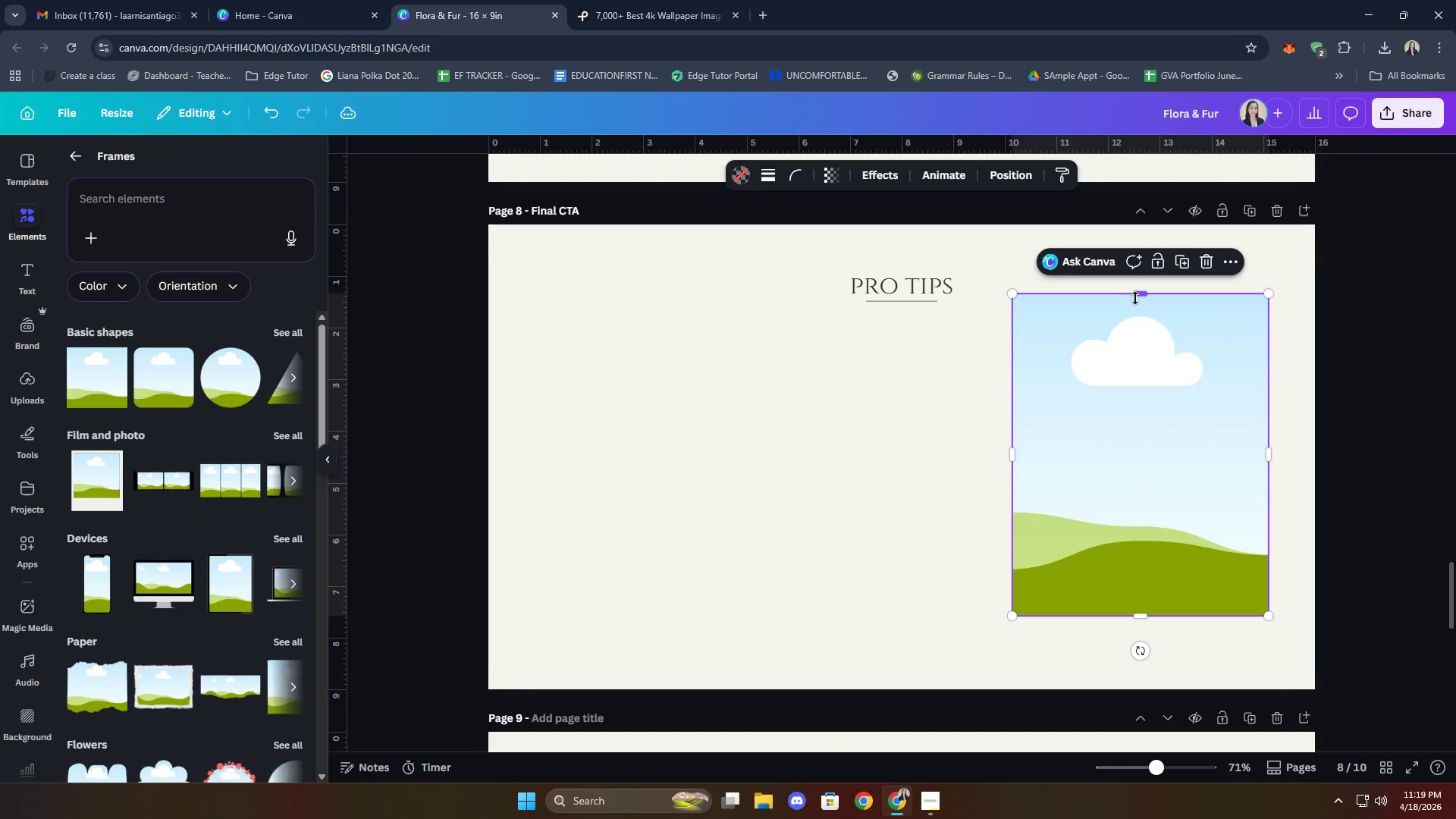 
left_click_drag(start_coordinate=[1137, 297], to_coordinate=[1137, 329])
 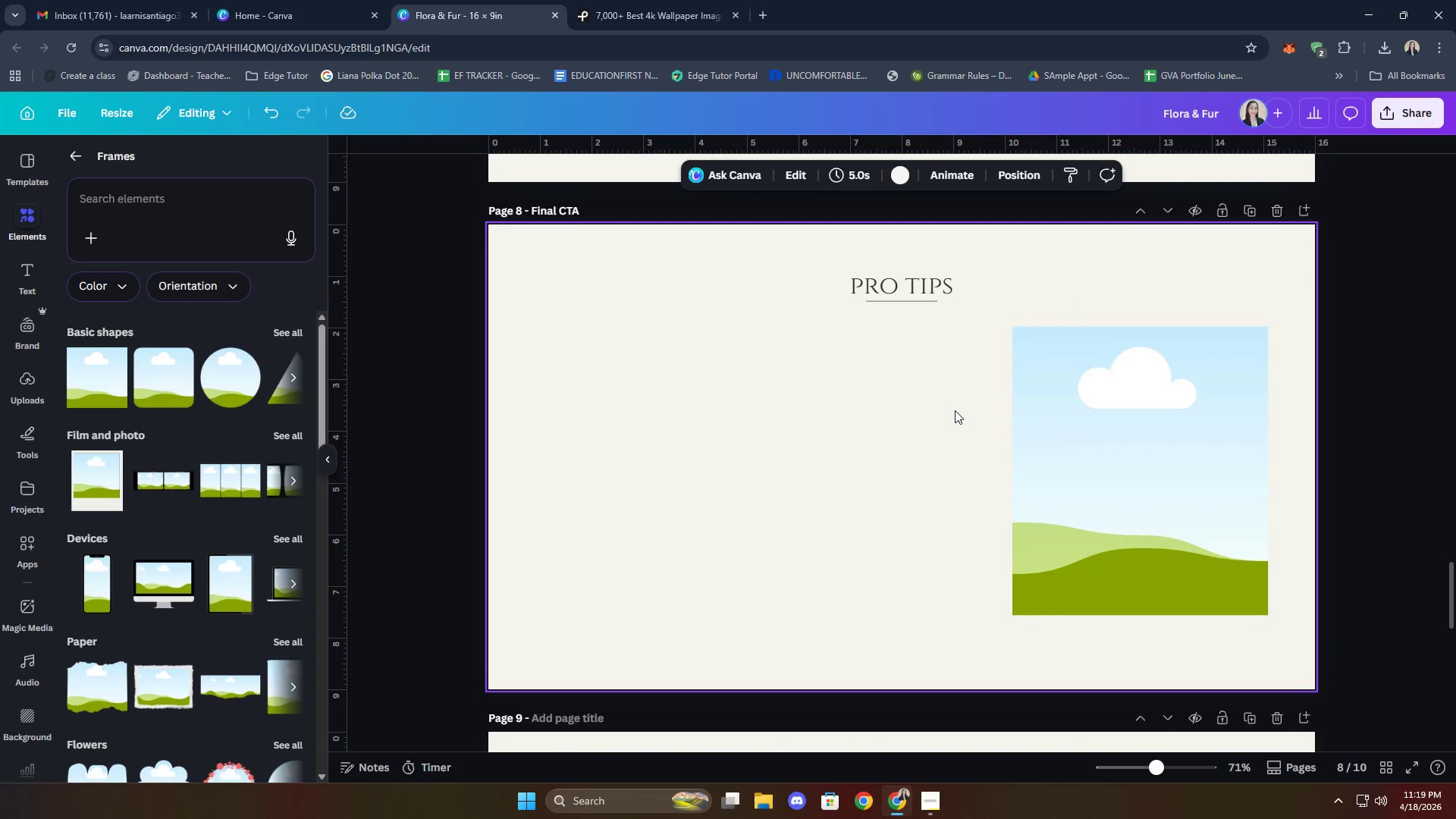 
left_click([827, 407])
 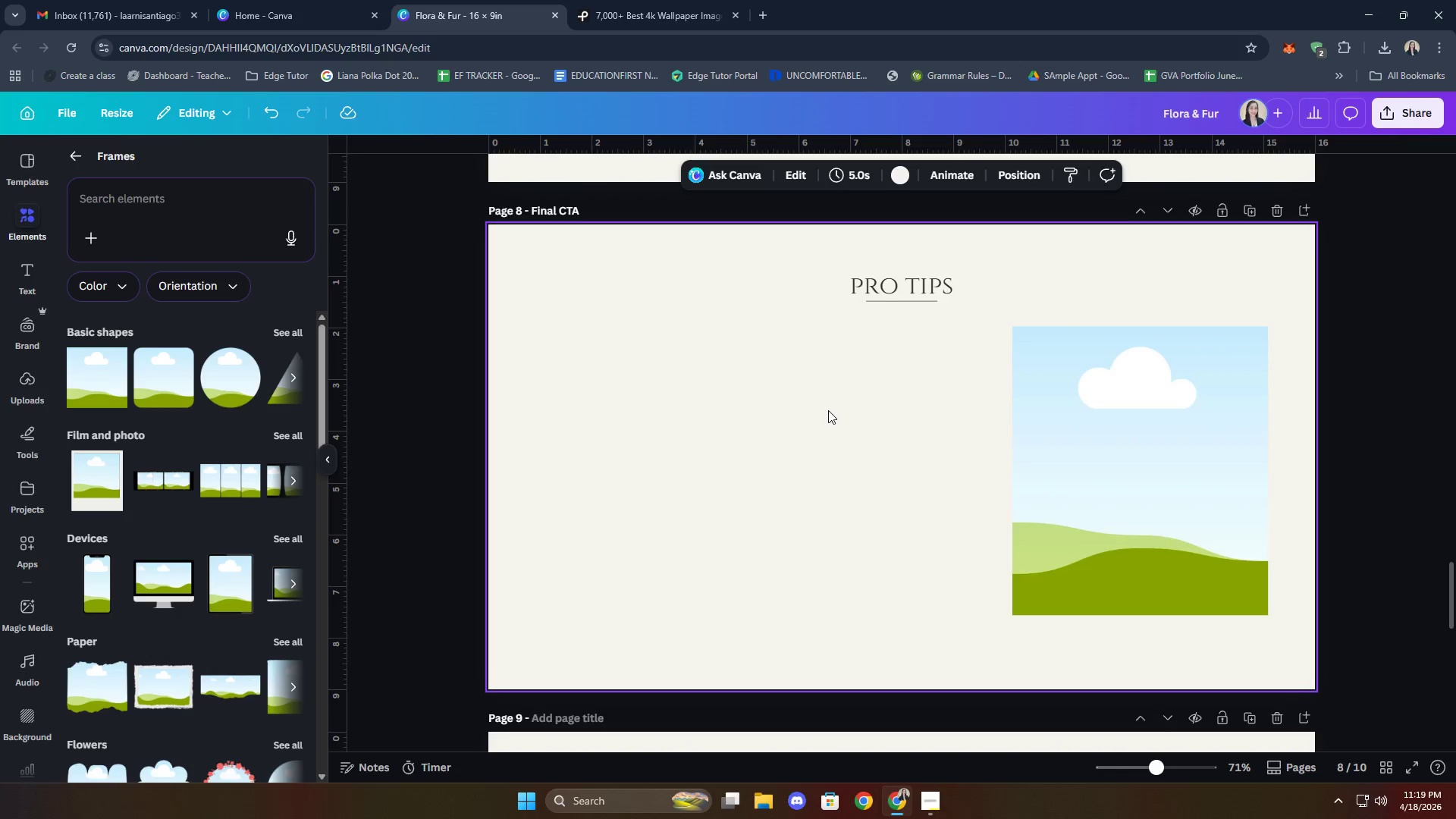 
wait(13.78)
 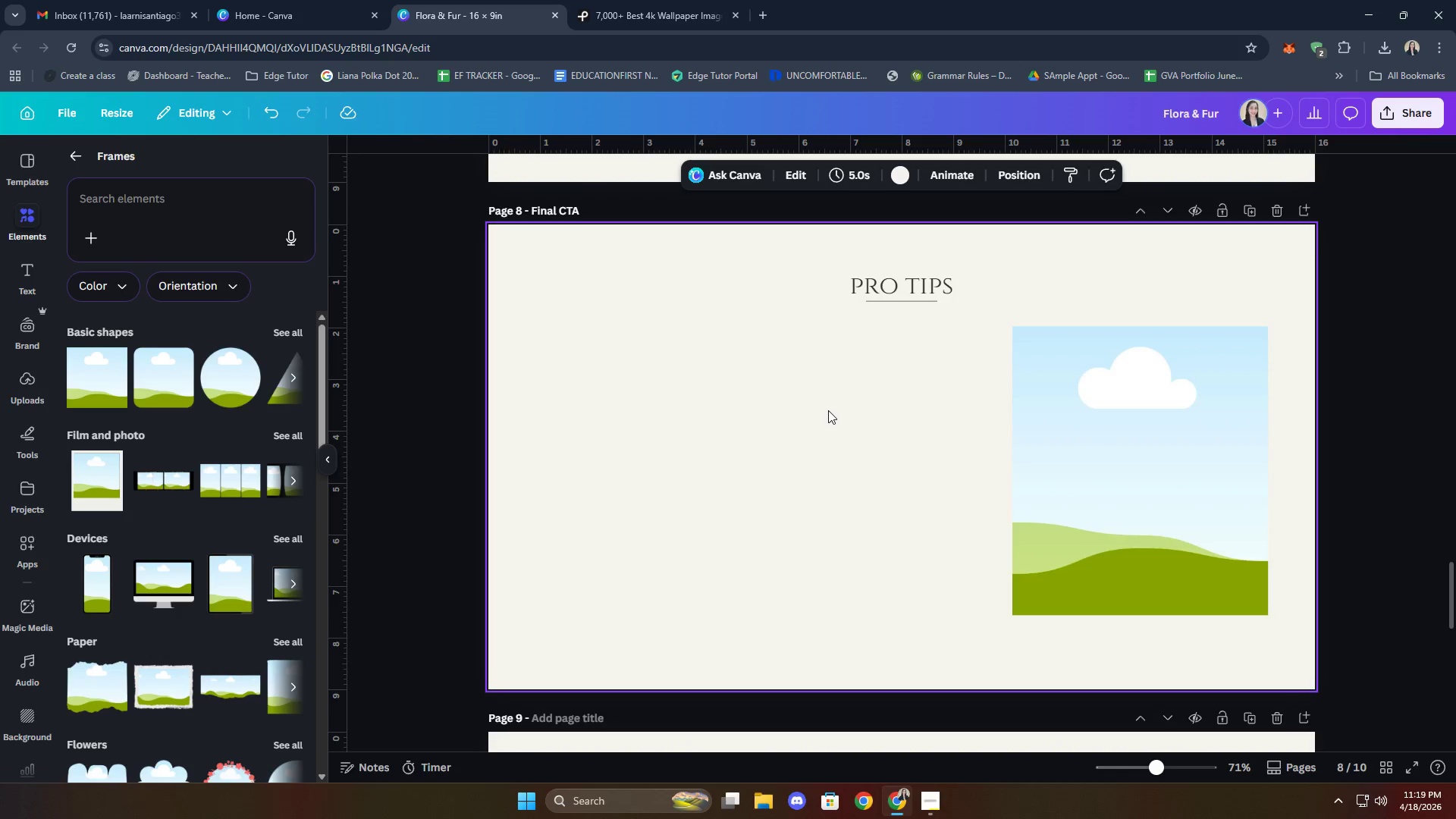 
left_click([27, 394])
 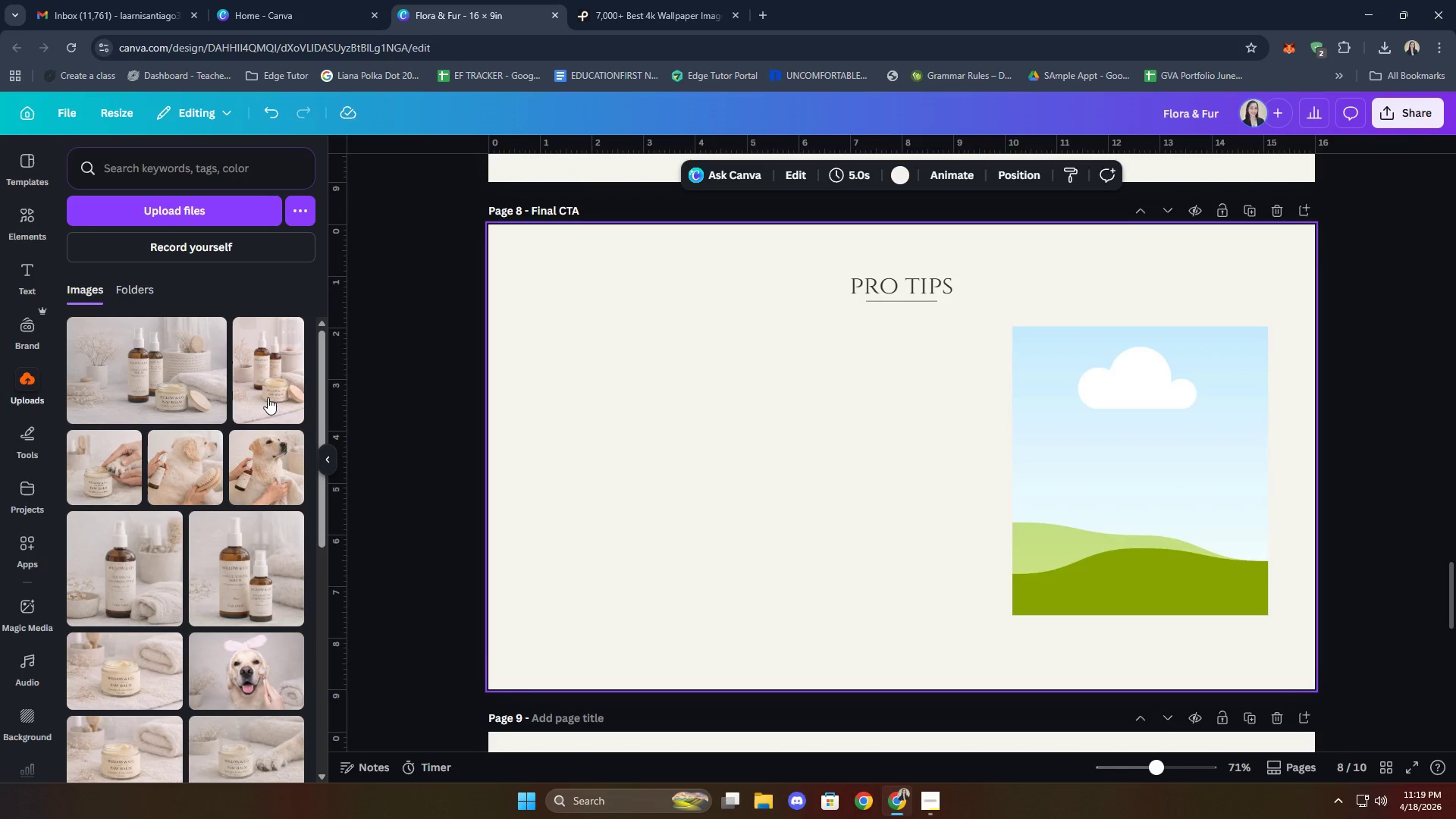 
mouse_move([140, 370])
 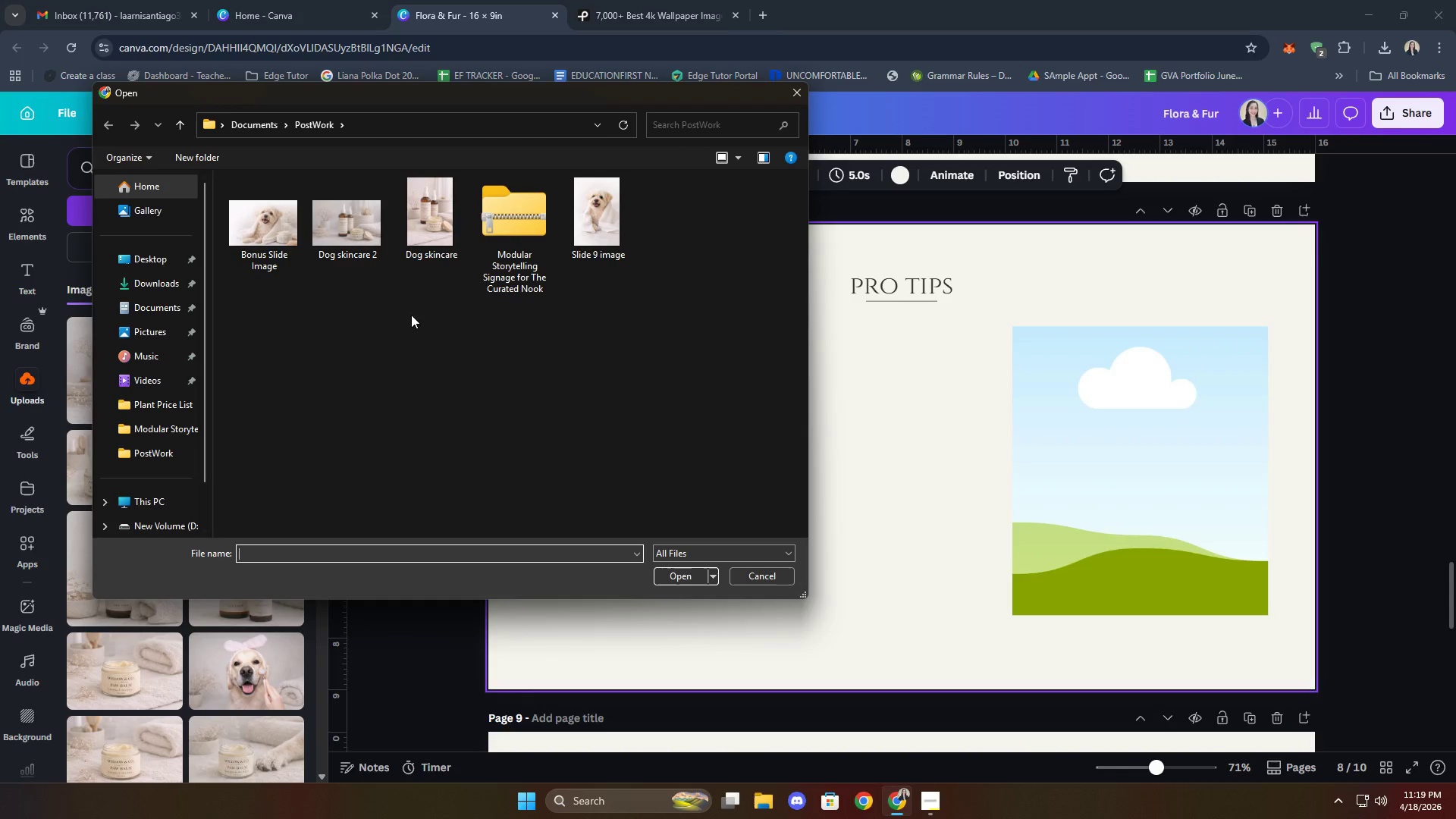 
left_click([425, 234])
 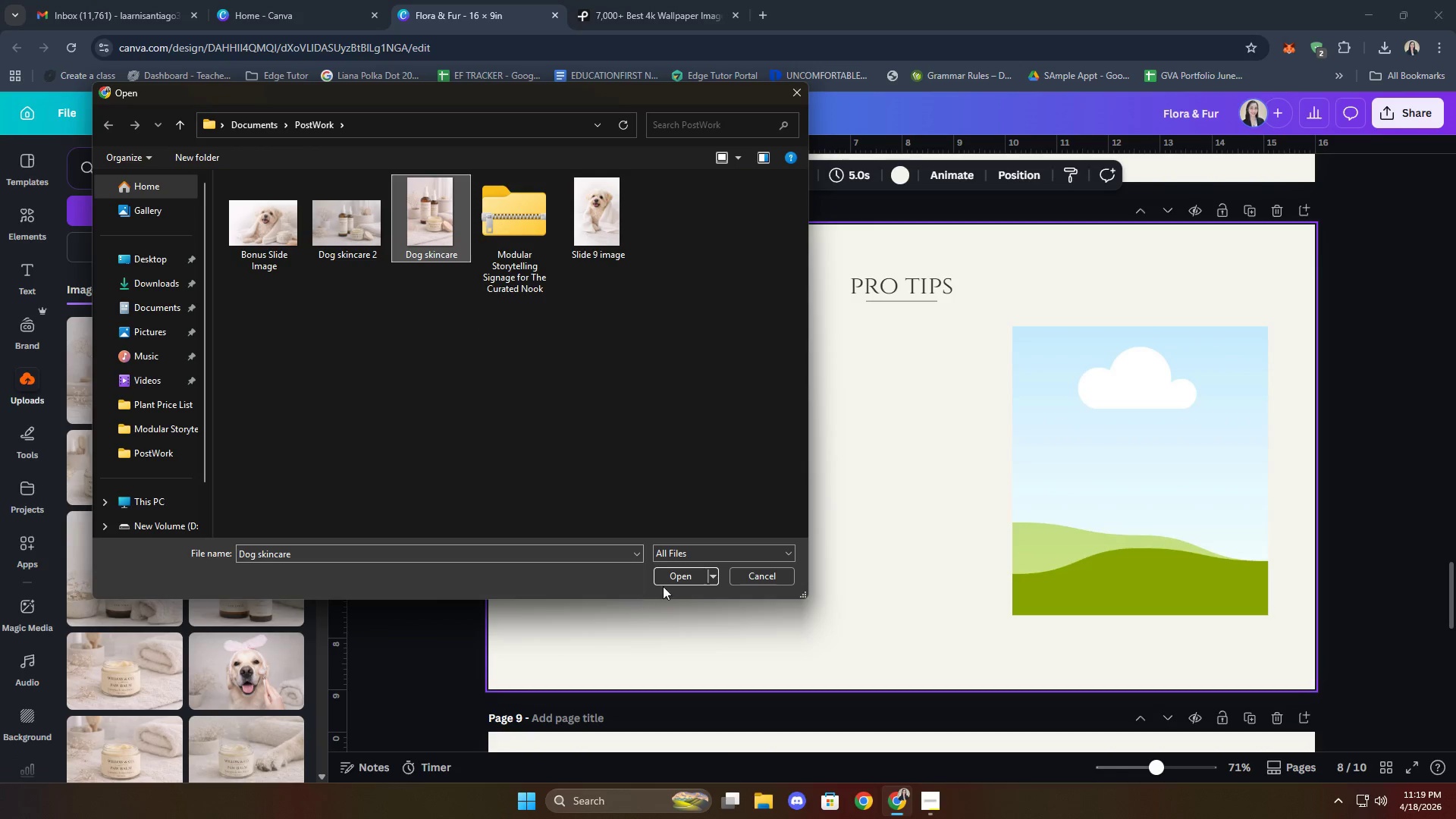 
left_click([676, 569])
 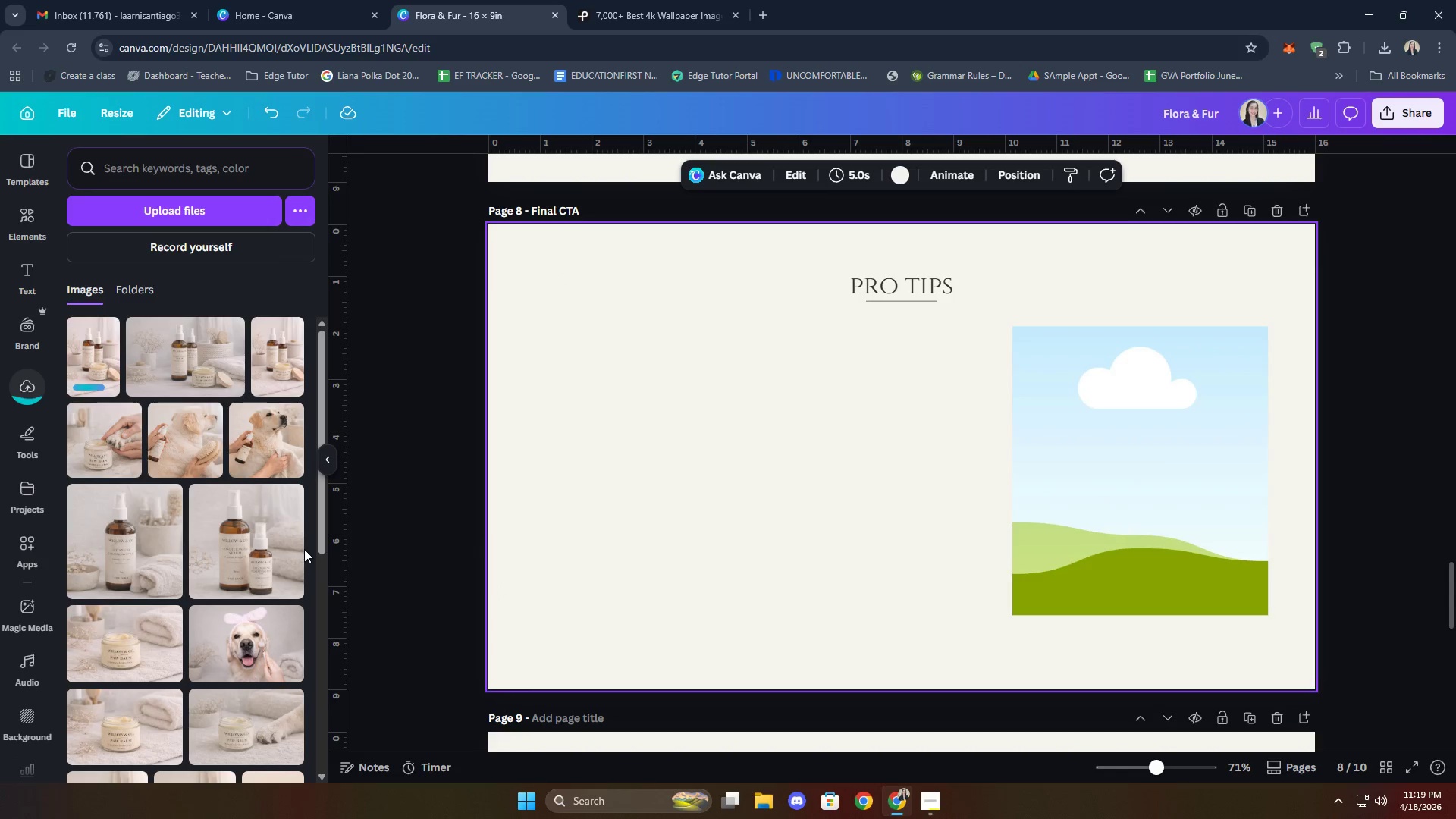 
mouse_move([275, 504])
 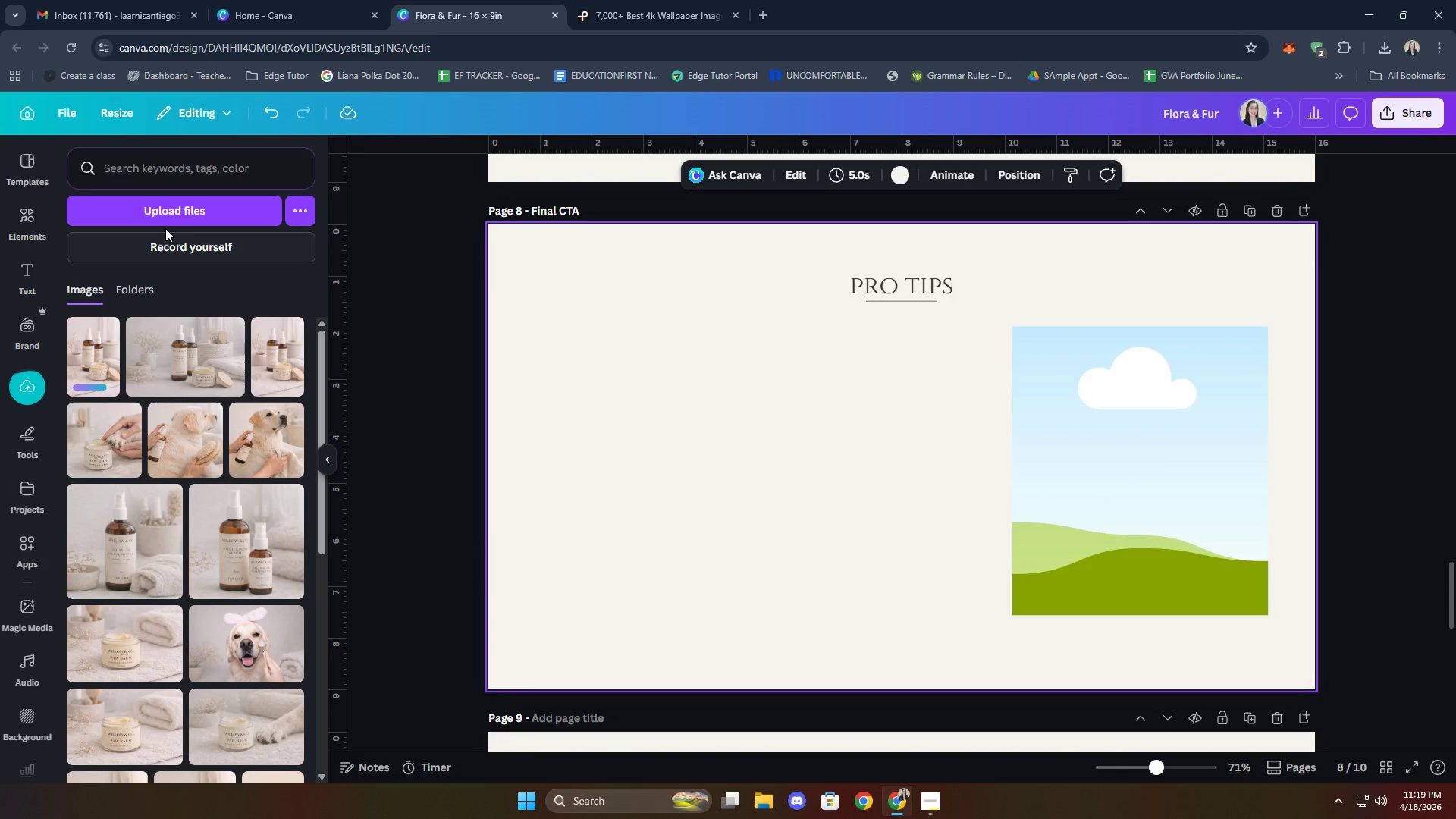 
left_click([162, 208])
 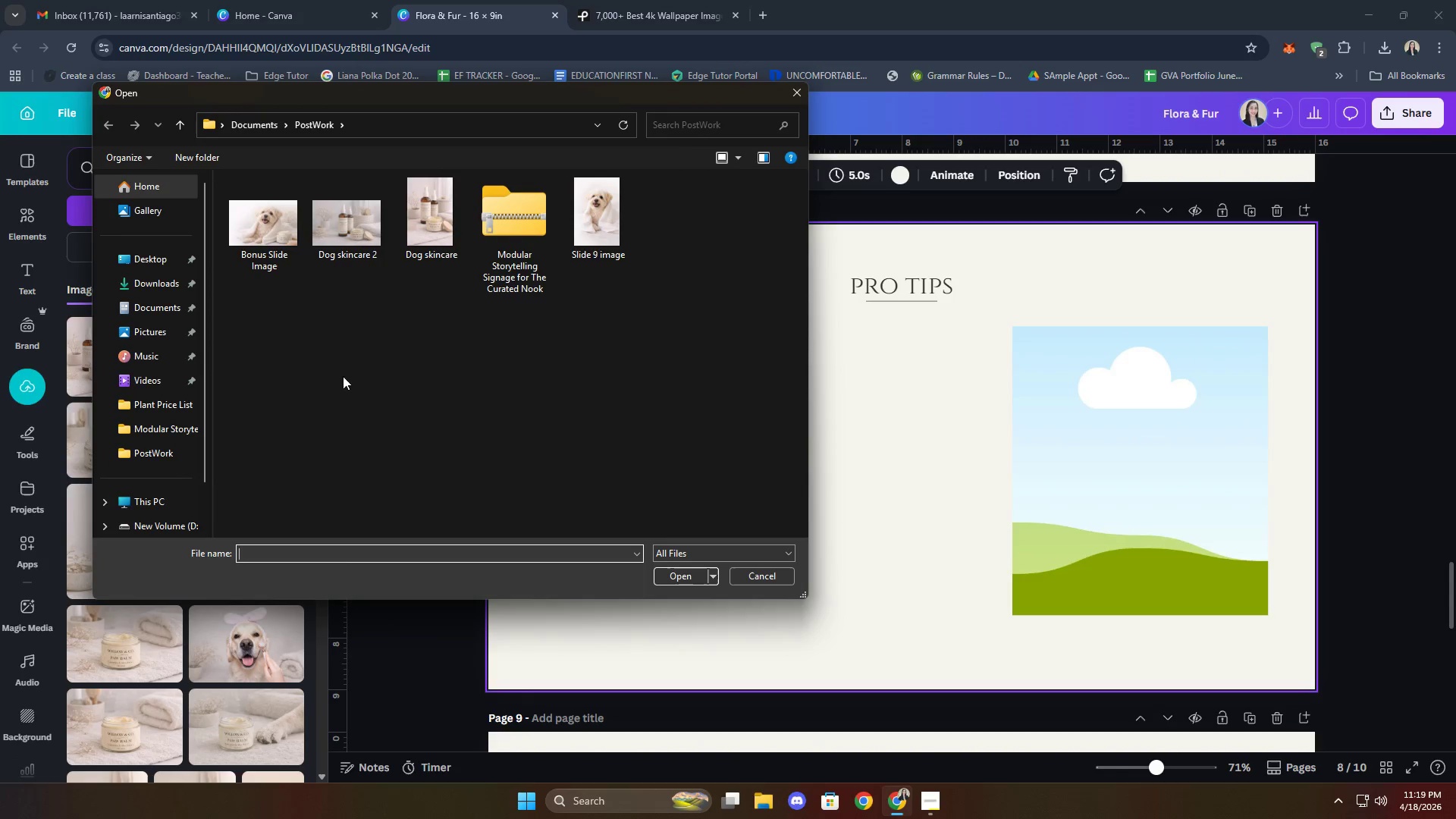 
left_click([339, 237])
 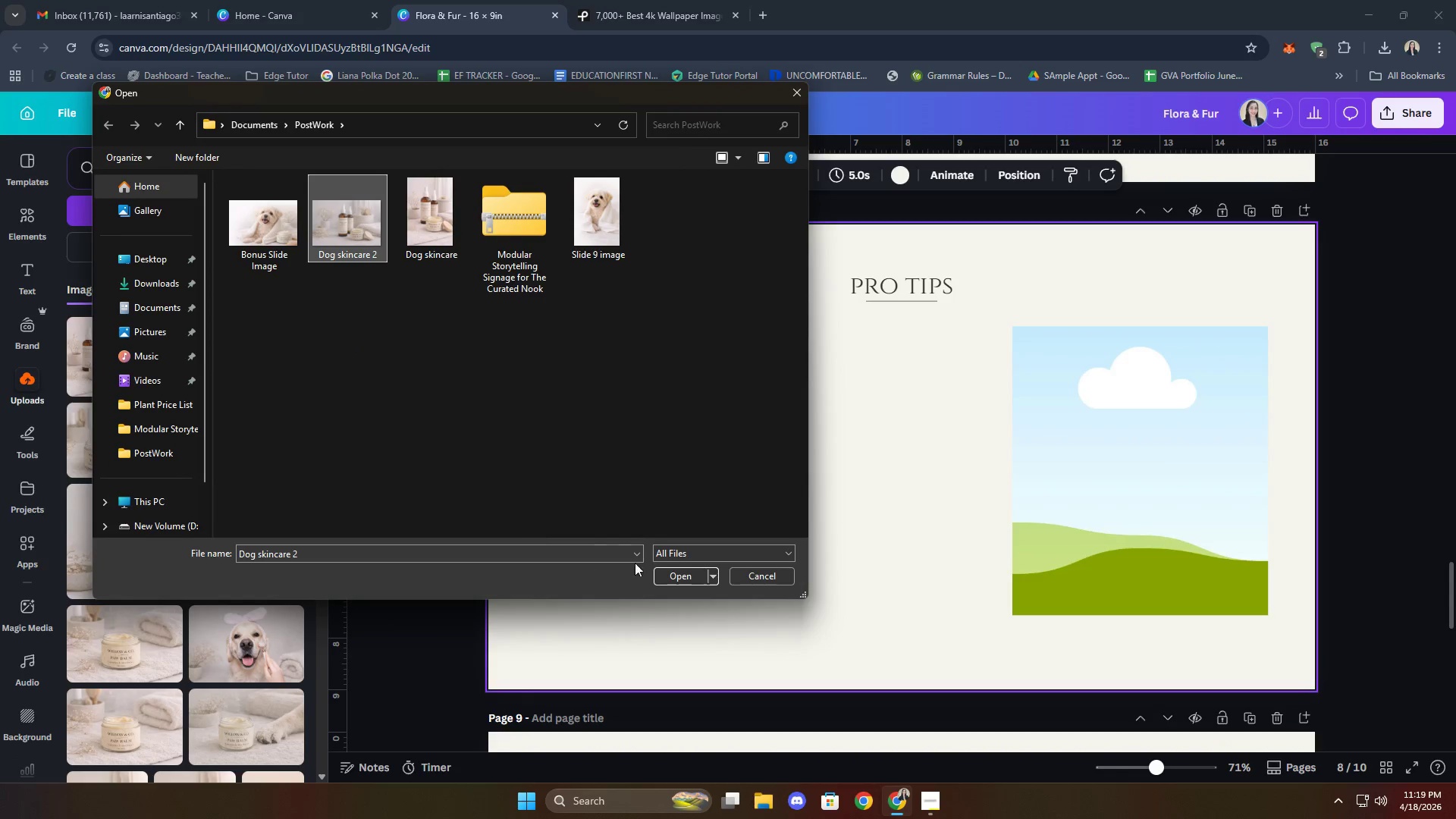 
left_click([668, 576])
 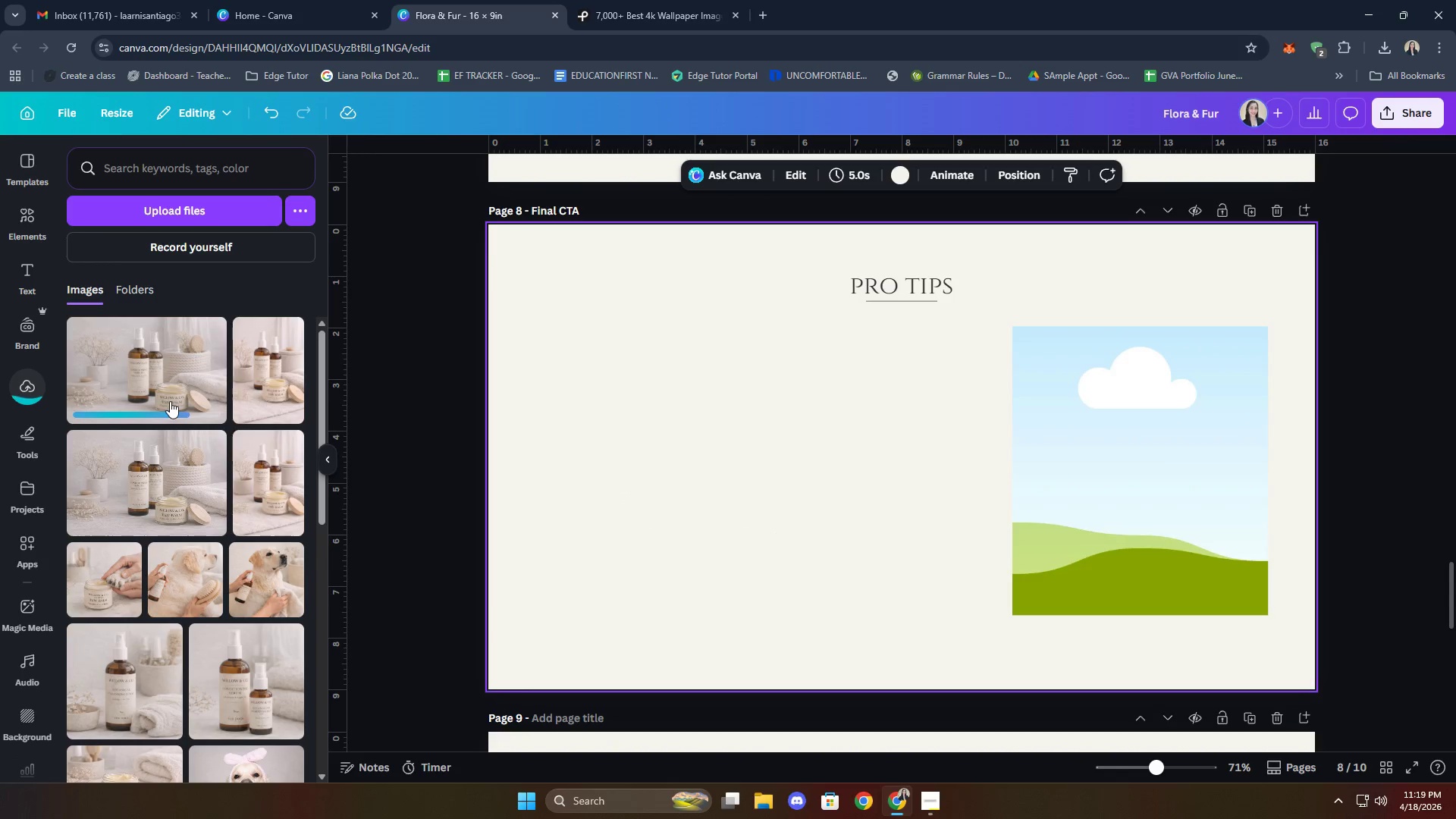 
left_click([268, 386])
 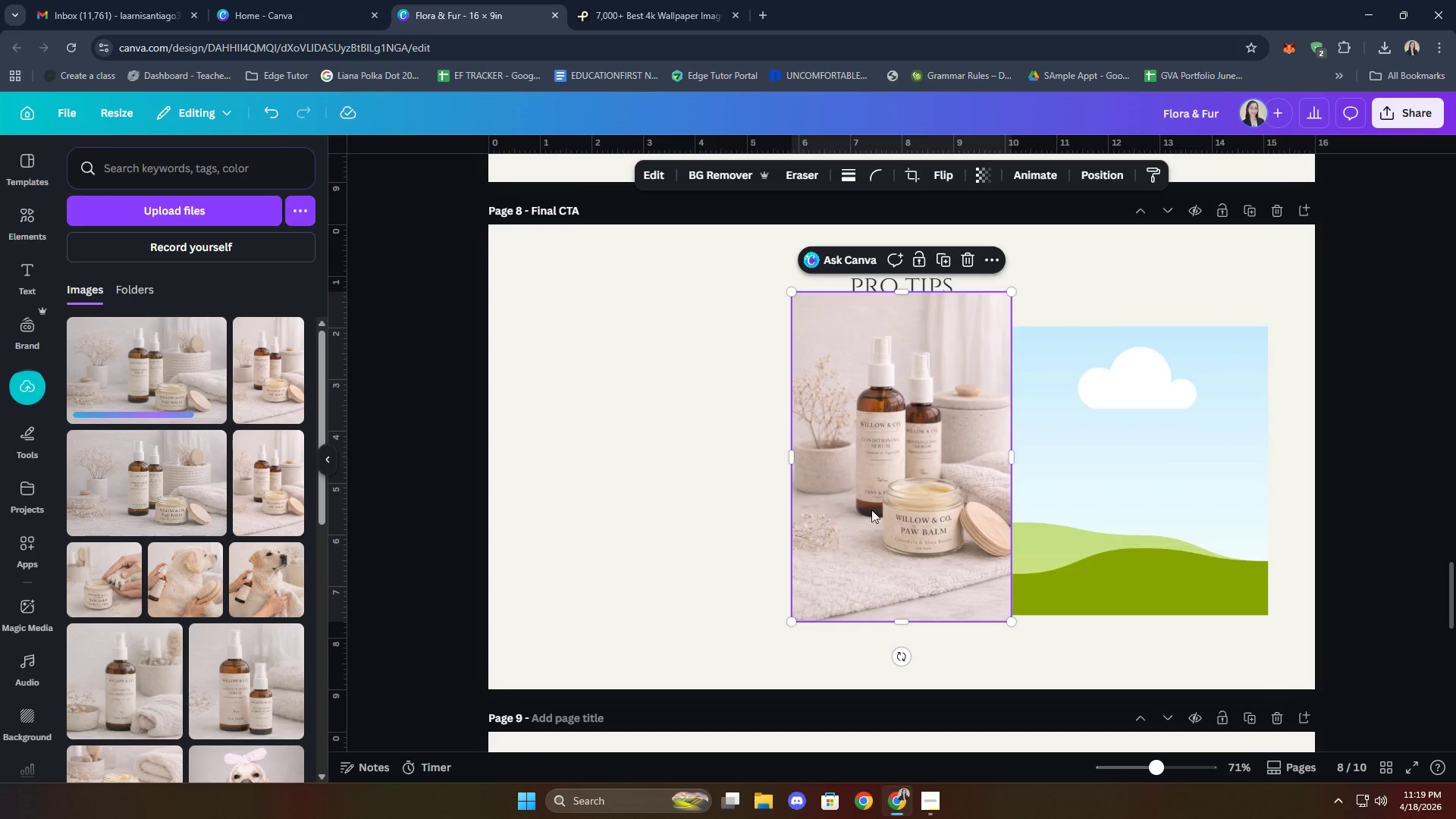 
left_click_drag(start_coordinate=[924, 498], to_coordinate=[1110, 495])
 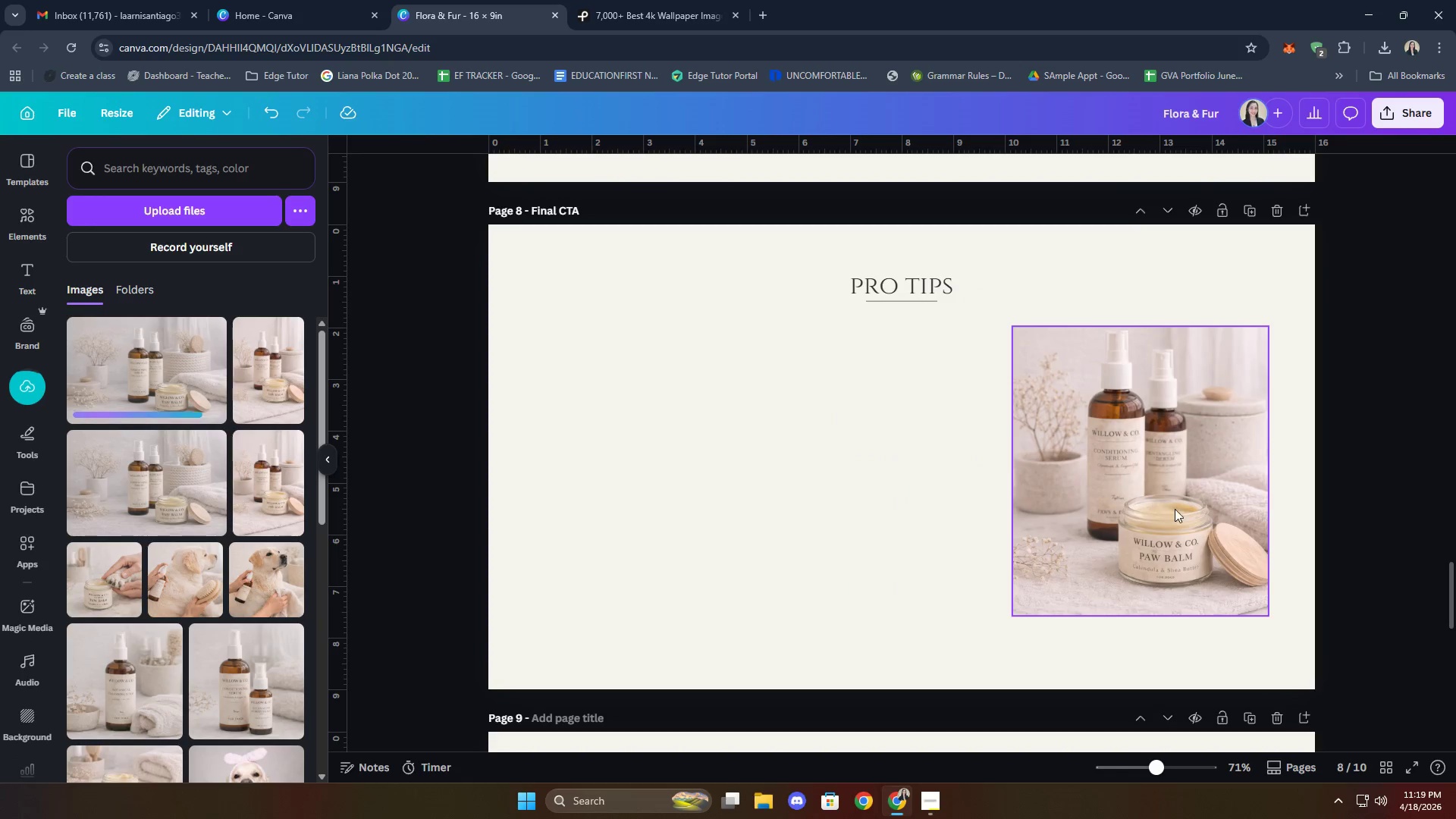 
left_click([1174, 507])
 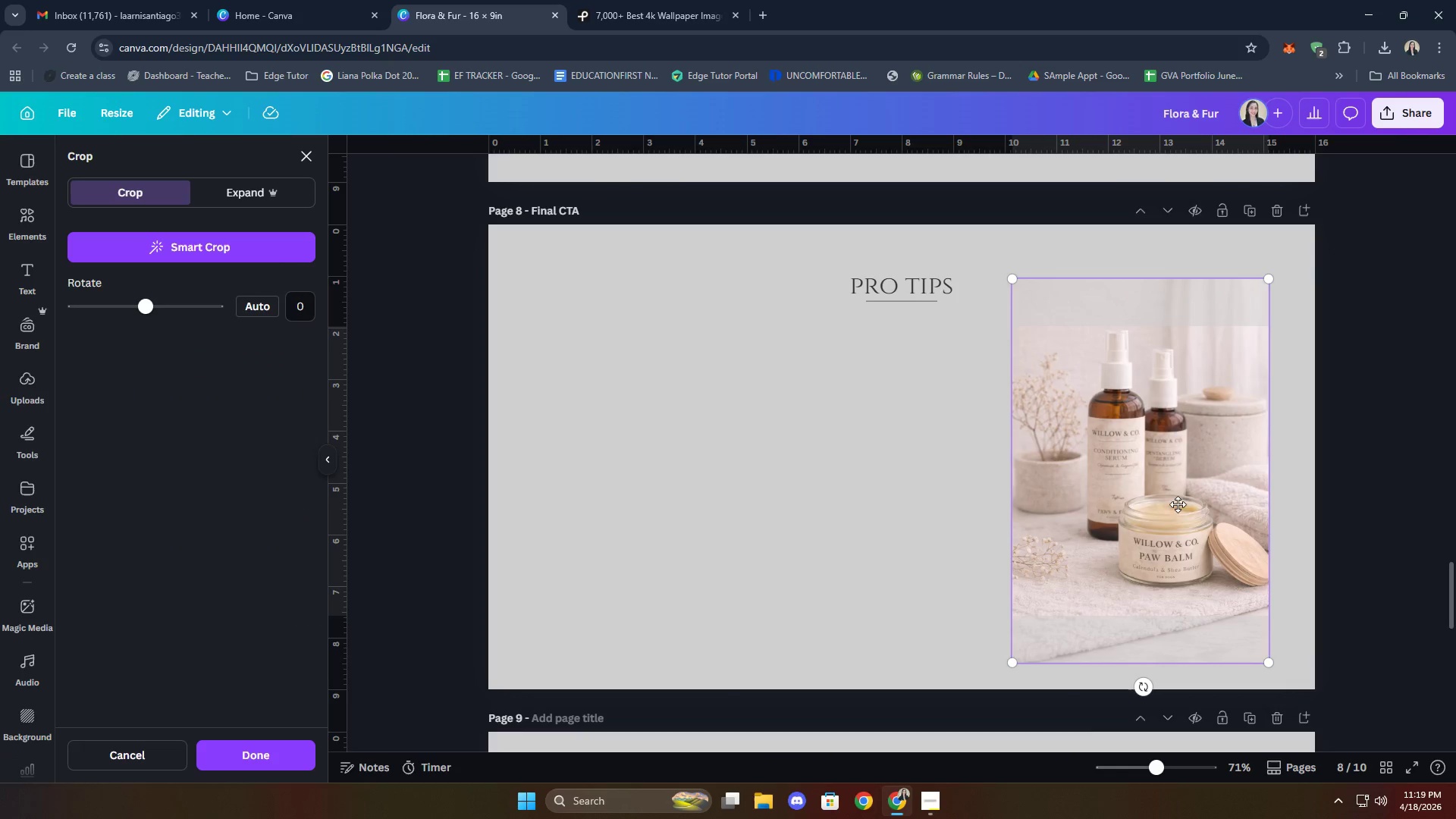 
left_click_drag(start_coordinate=[1188, 503], to_coordinate=[1124, 499])
 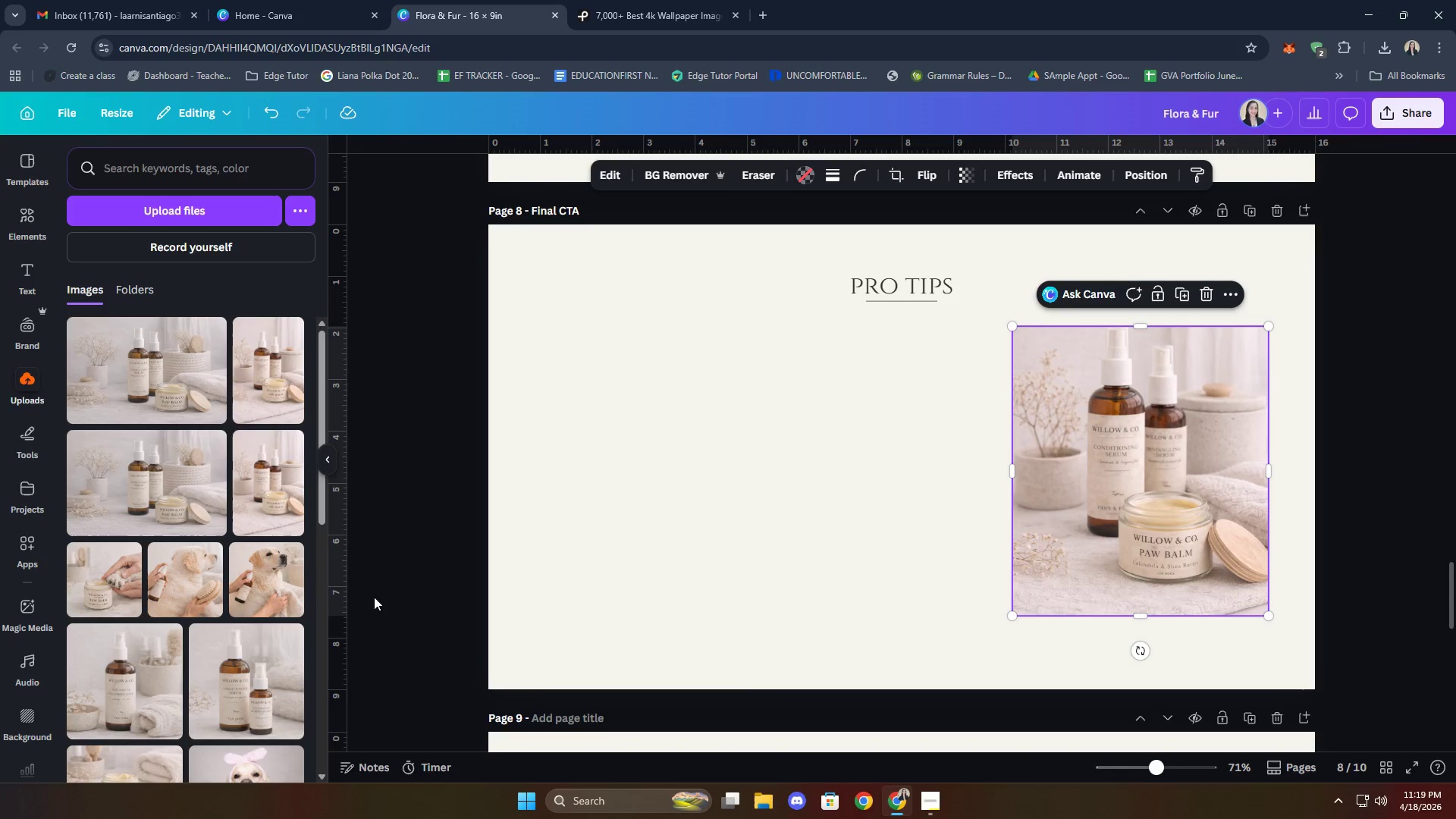 
left_click([172, 384])
 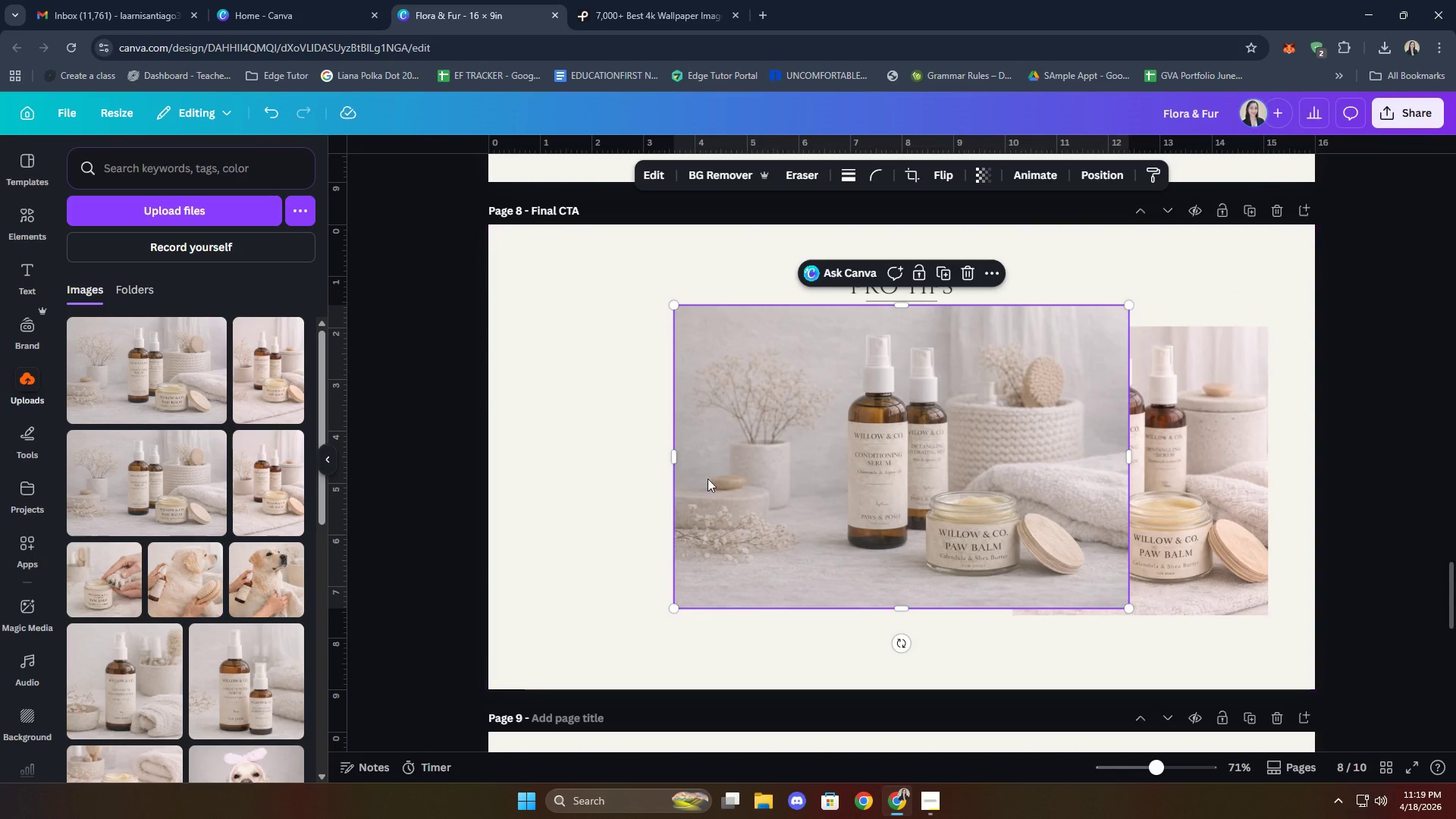 
left_click_drag(start_coordinate=[899, 494], to_coordinate=[1119, 500])
 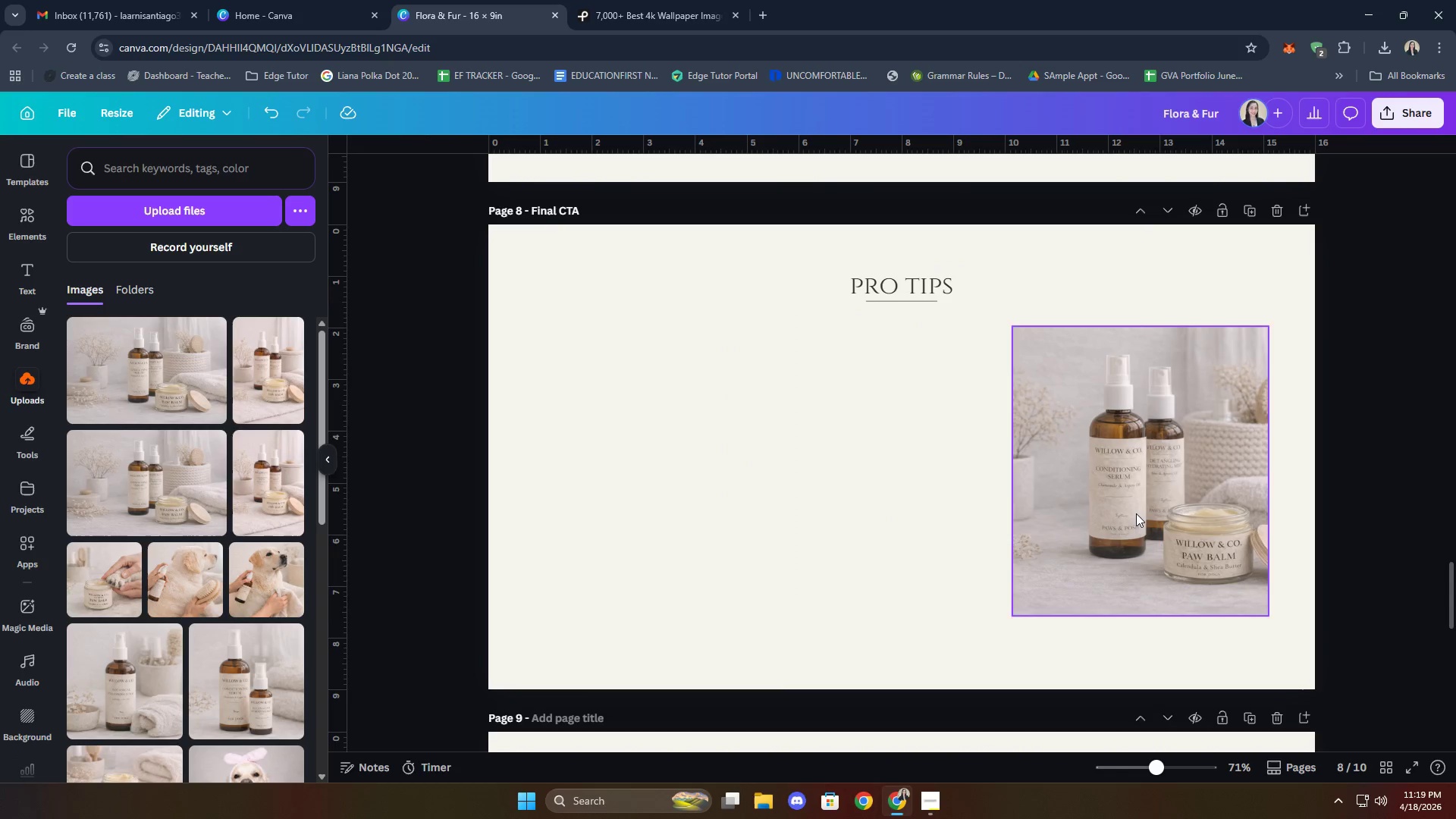 
double_click([1136, 513])
 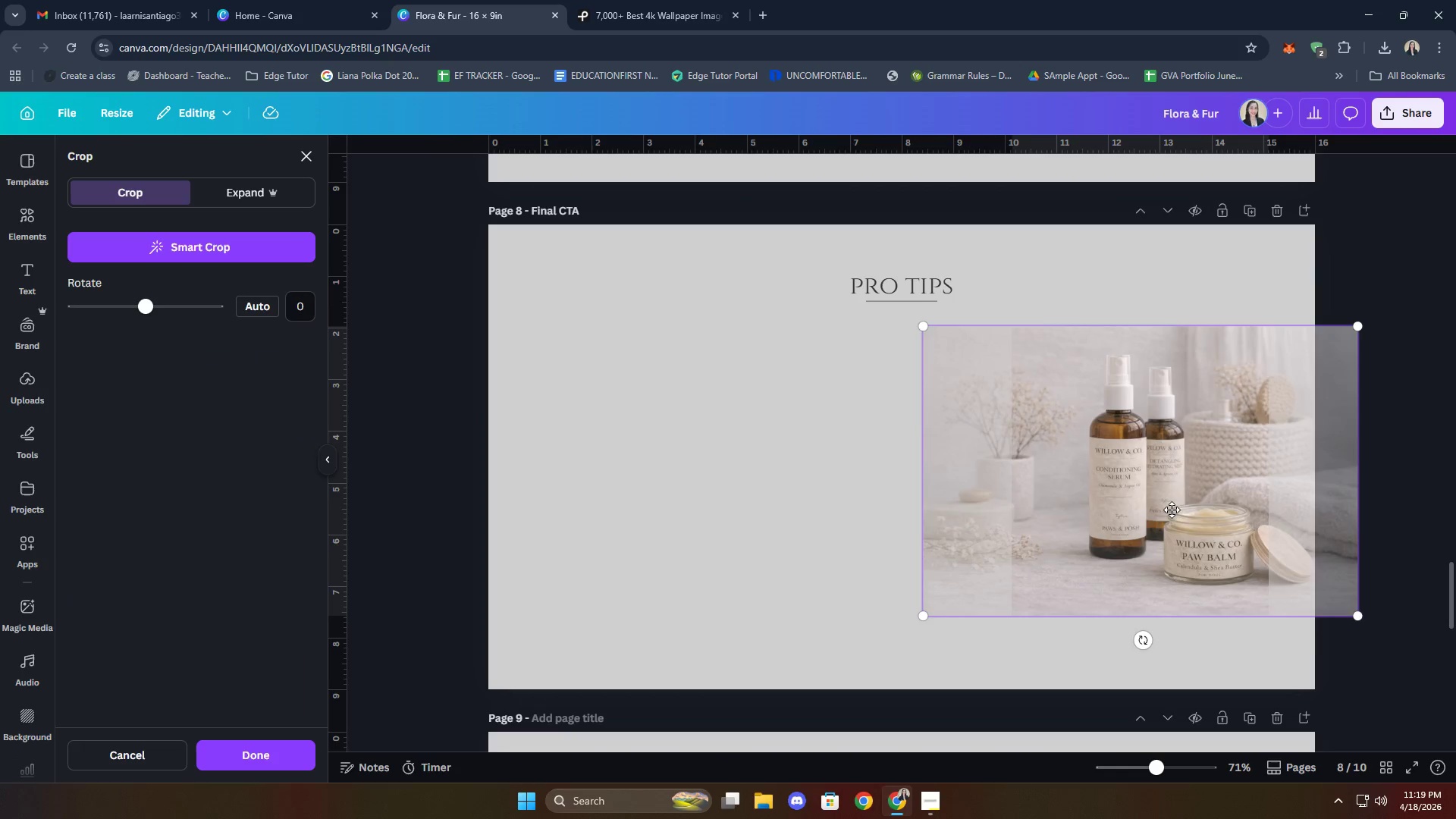 
left_click_drag(start_coordinate=[1172, 510], to_coordinate=[1108, 510])
 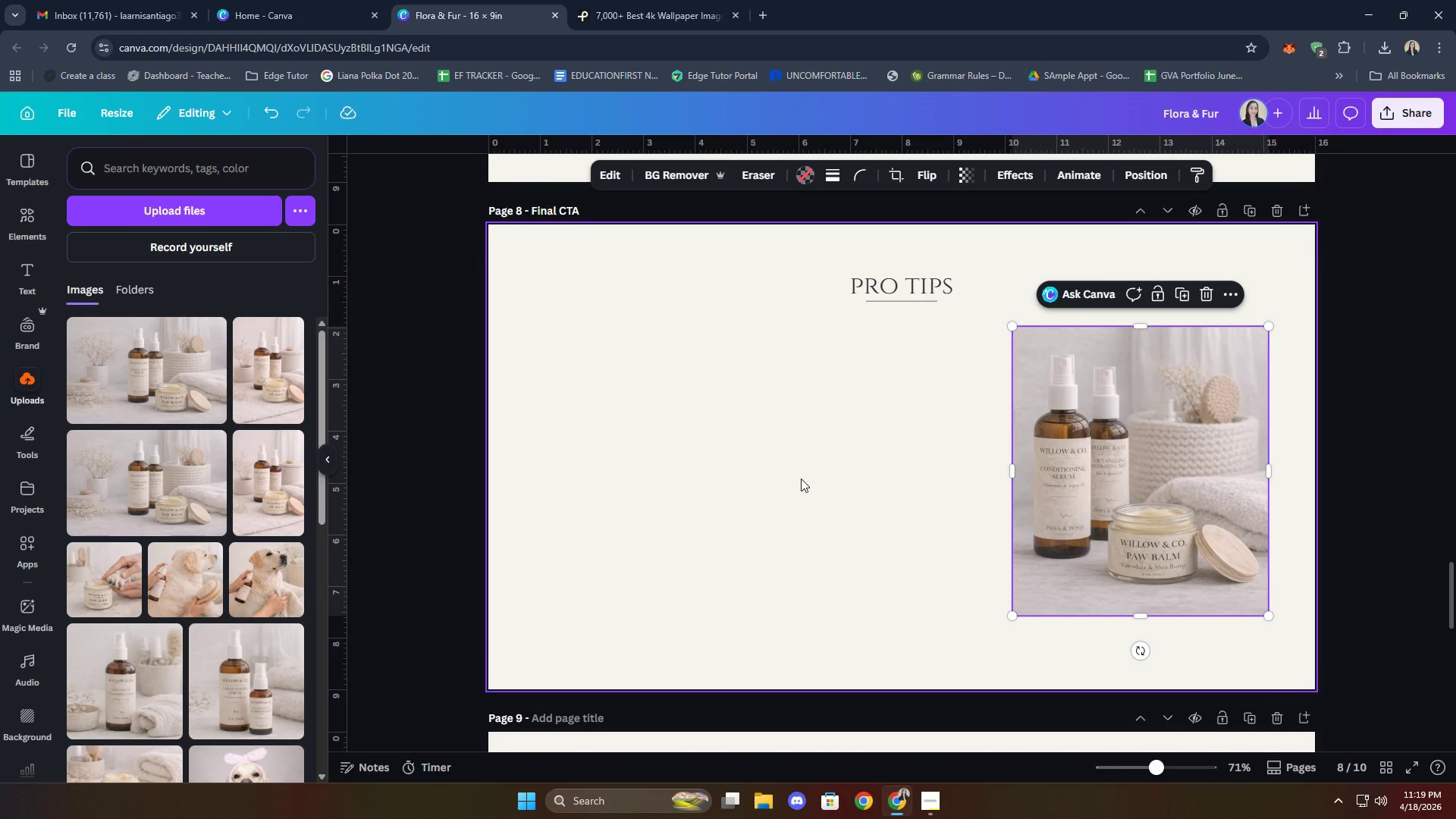 
double_click([801, 479])
 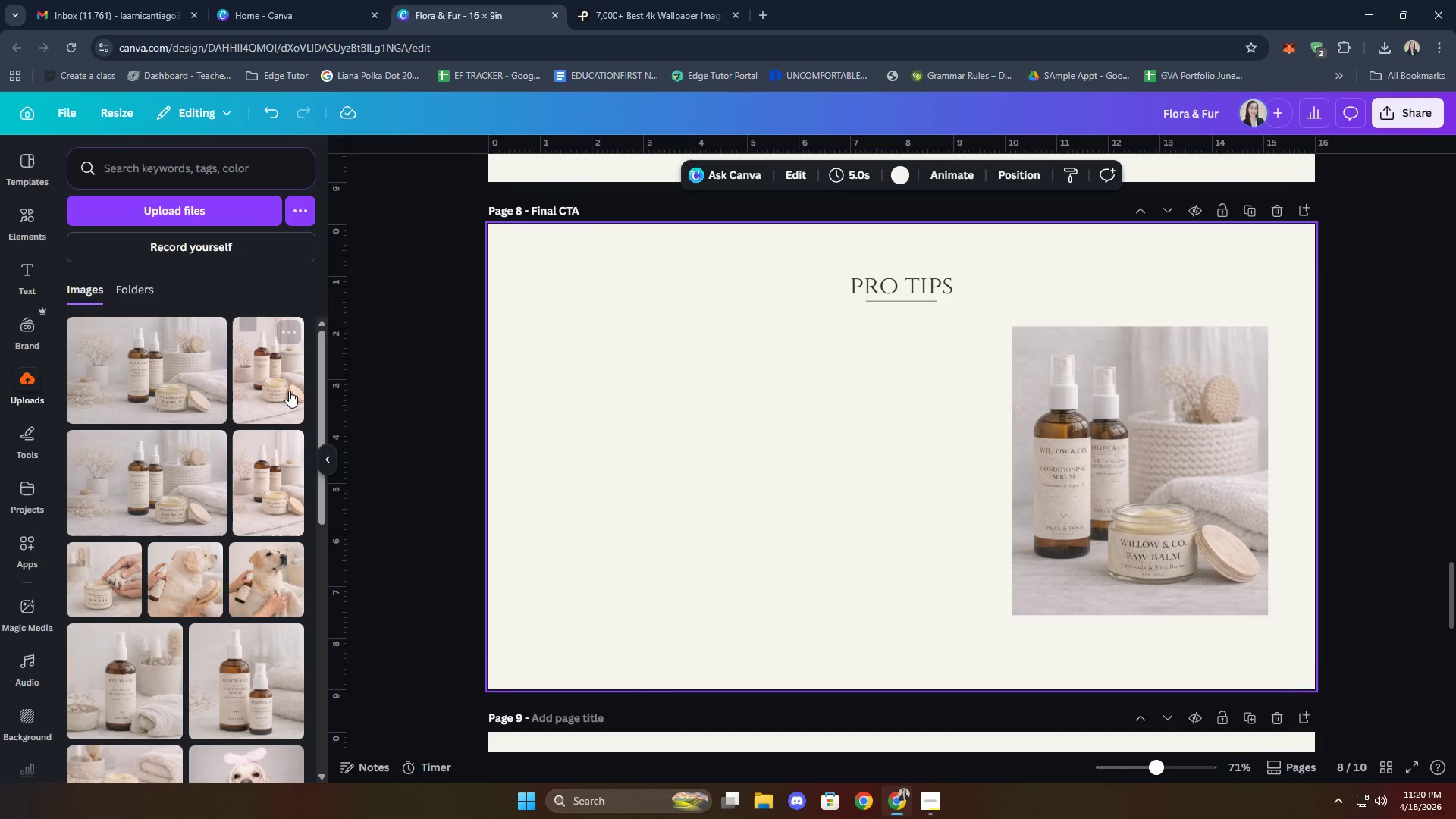 
left_click([31, 226])
 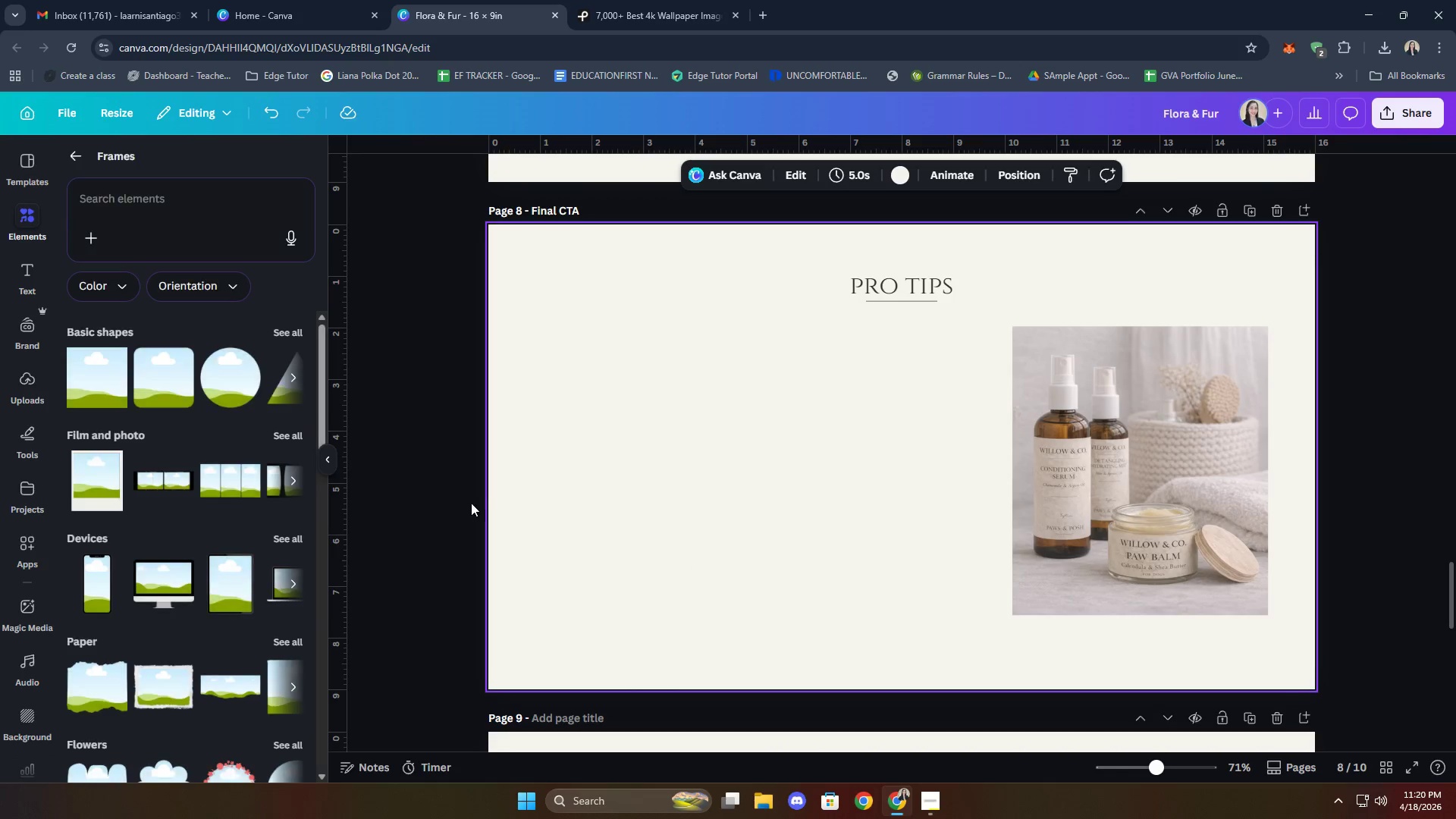 
left_click([651, 513])
 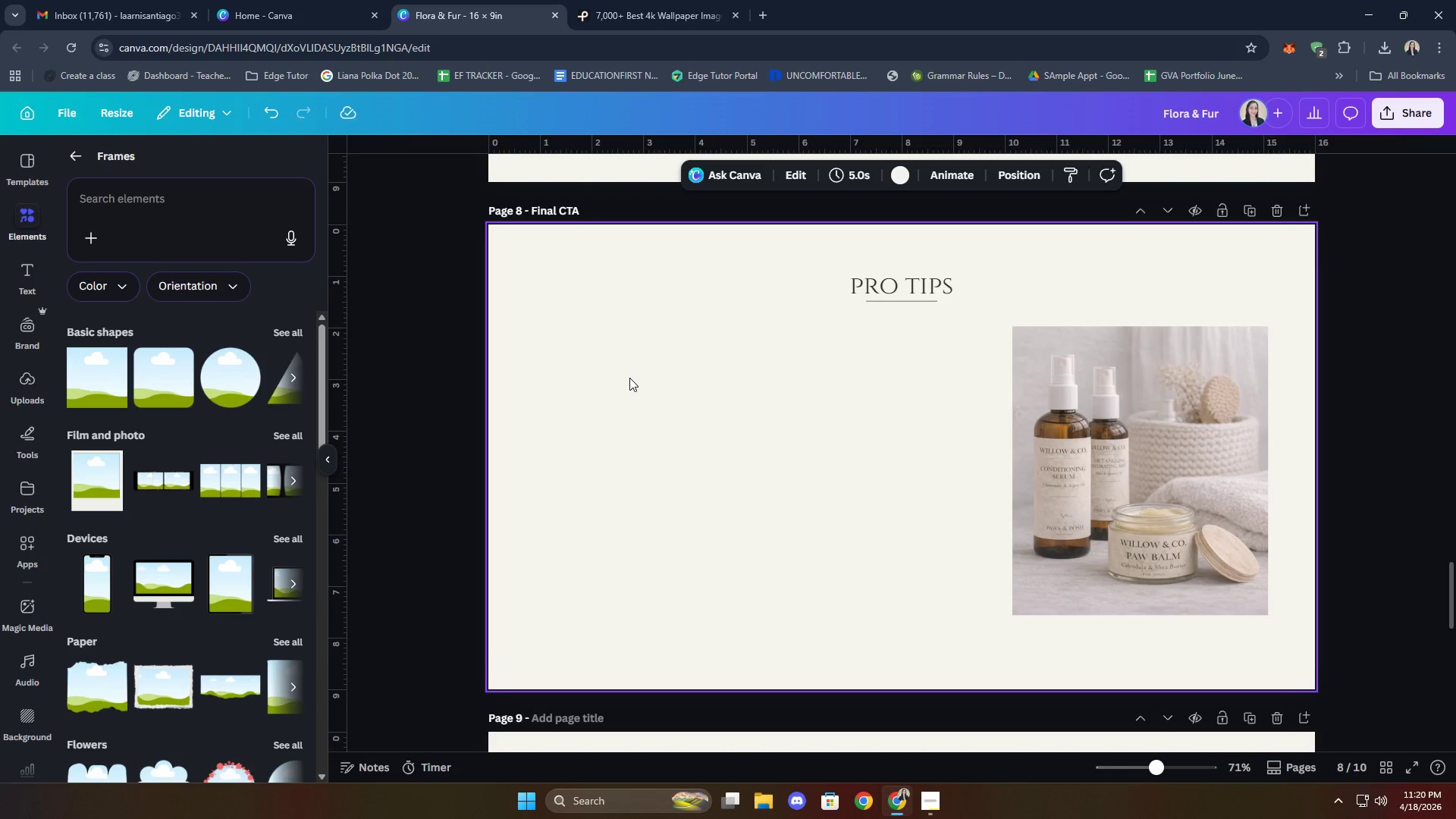 
left_click([1182, 513])
 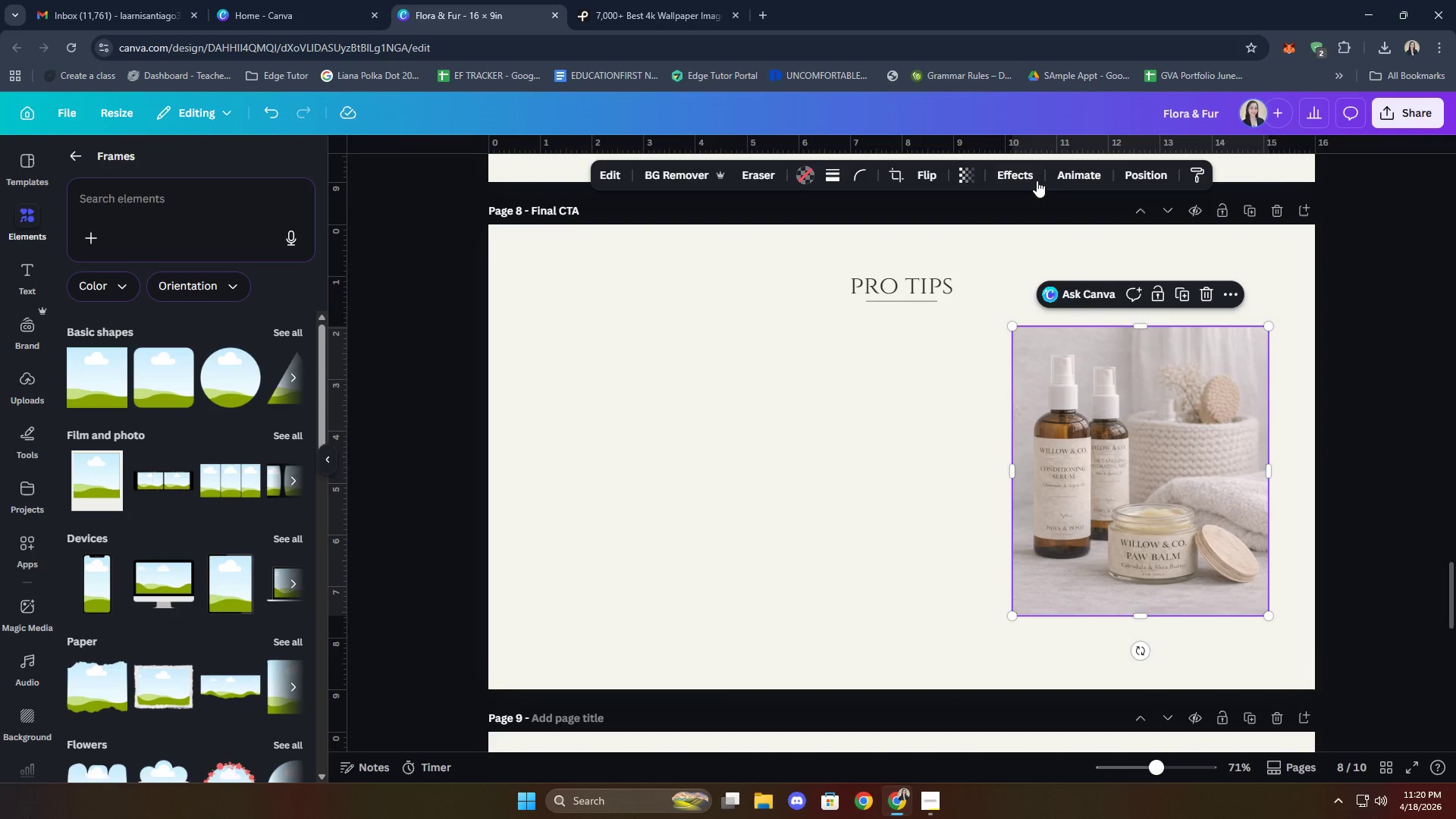 
left_click([1029, 162])
 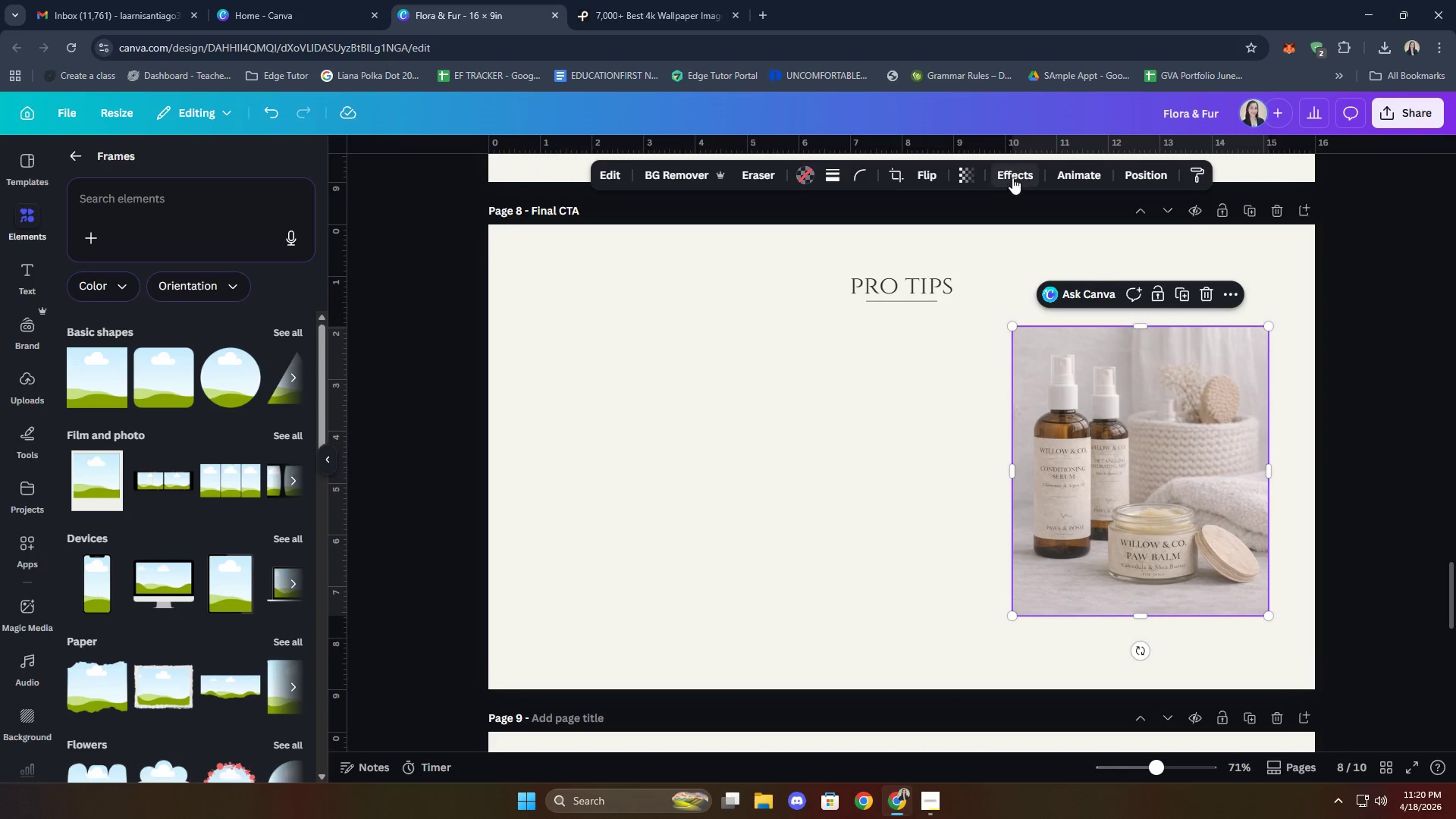 
left_click([1023, 173])
 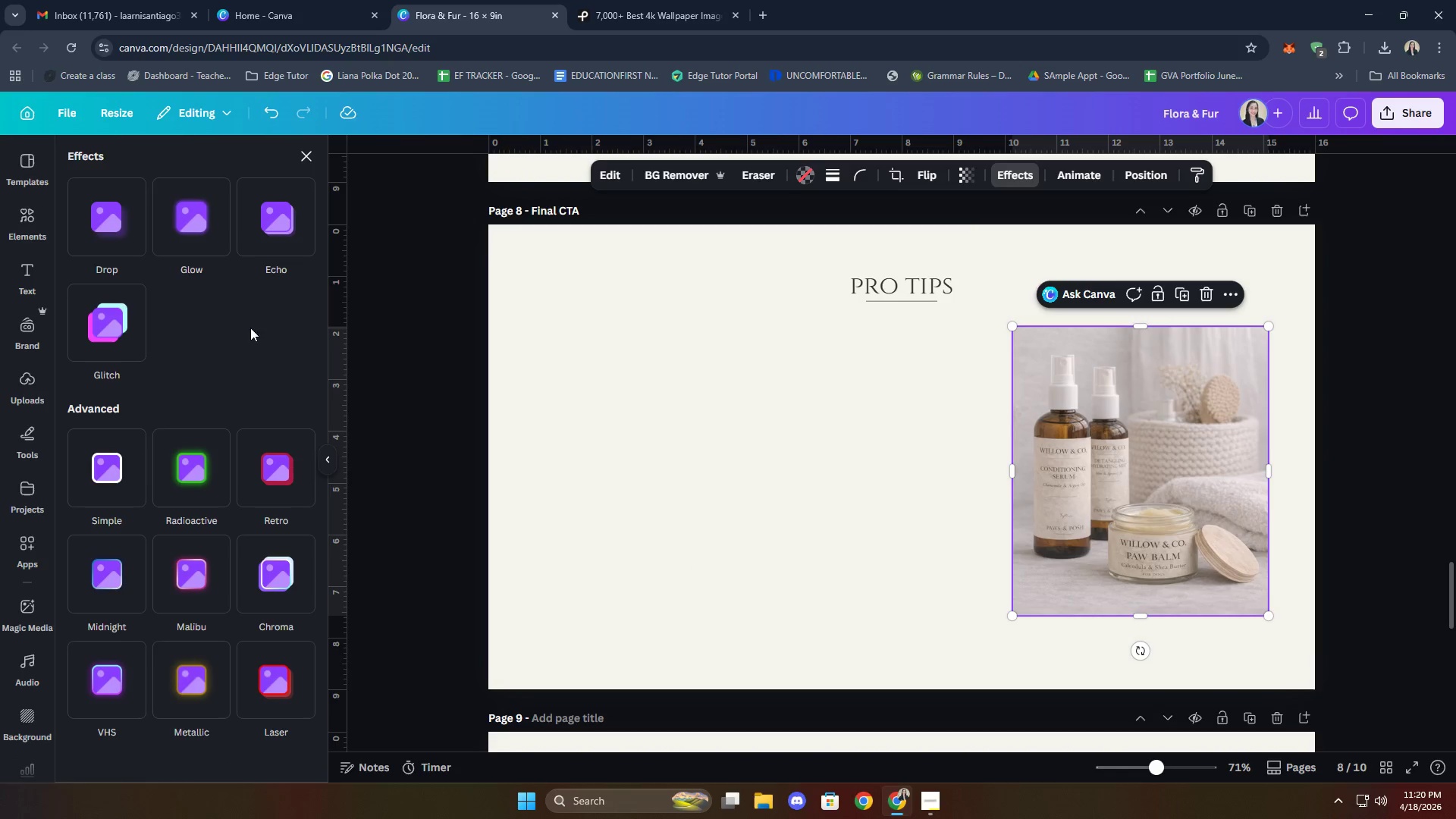 
left_click([111, 219])
 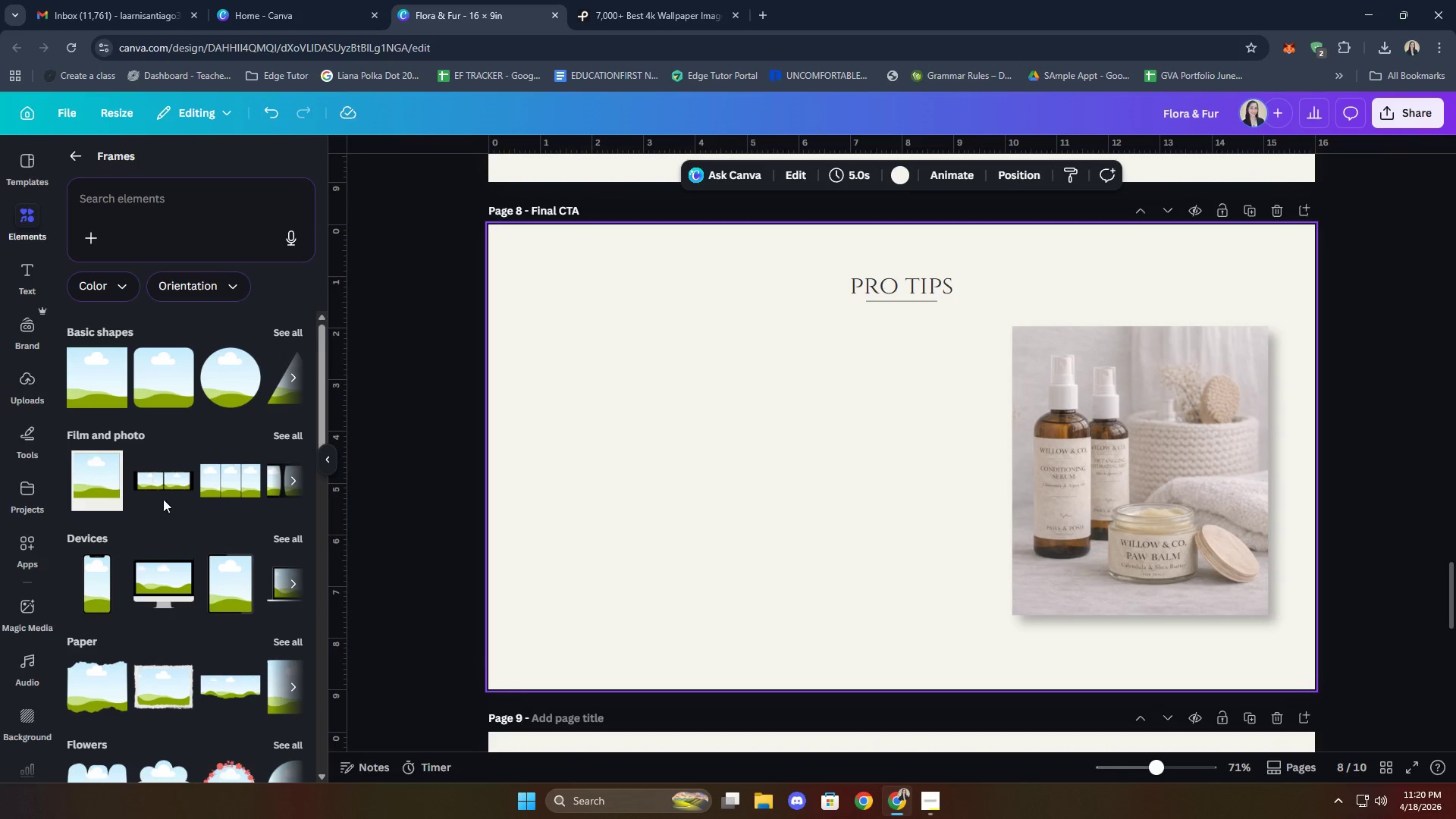 
left_click([75, 155])
 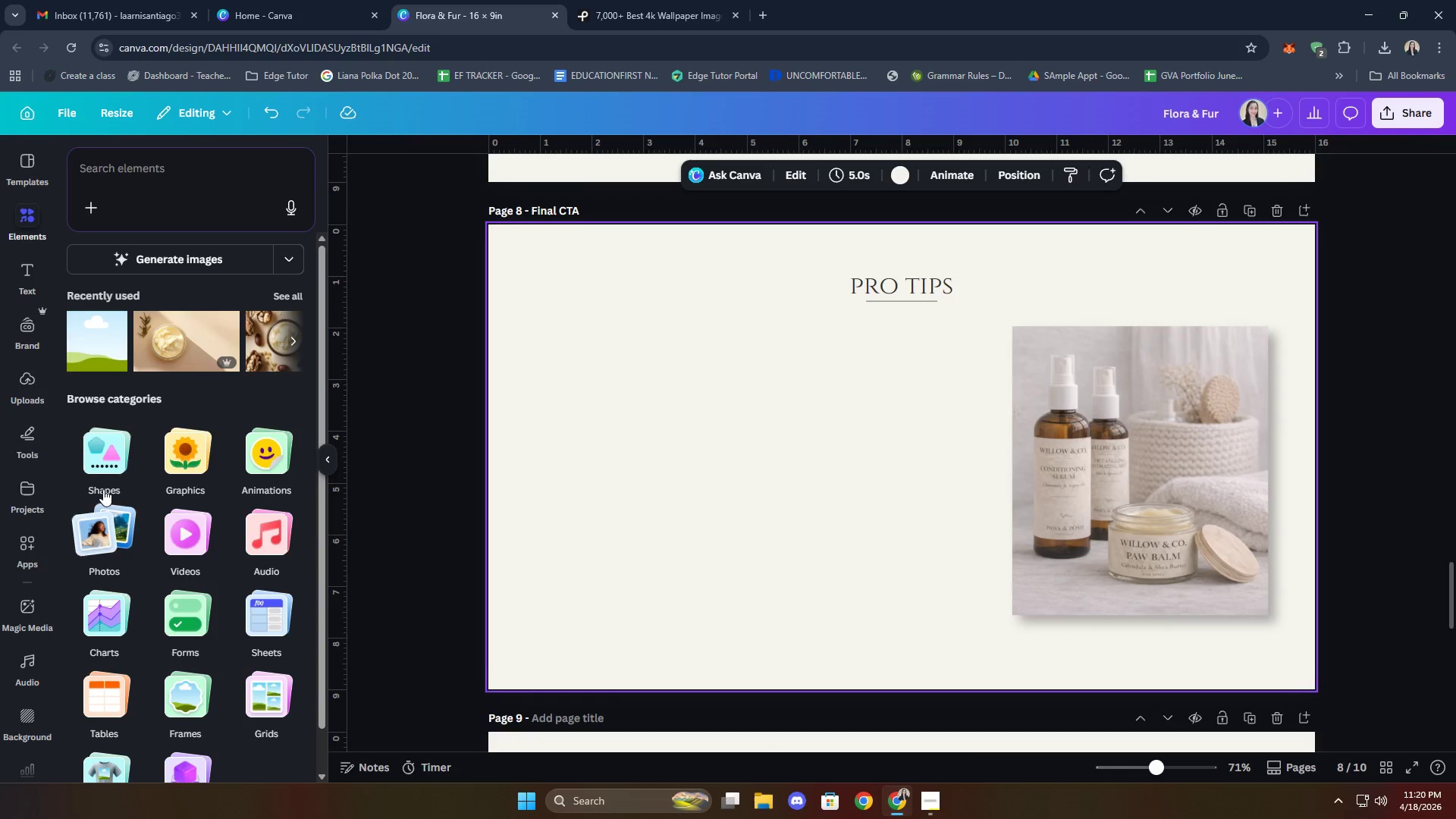 
left_click([110, 464])
 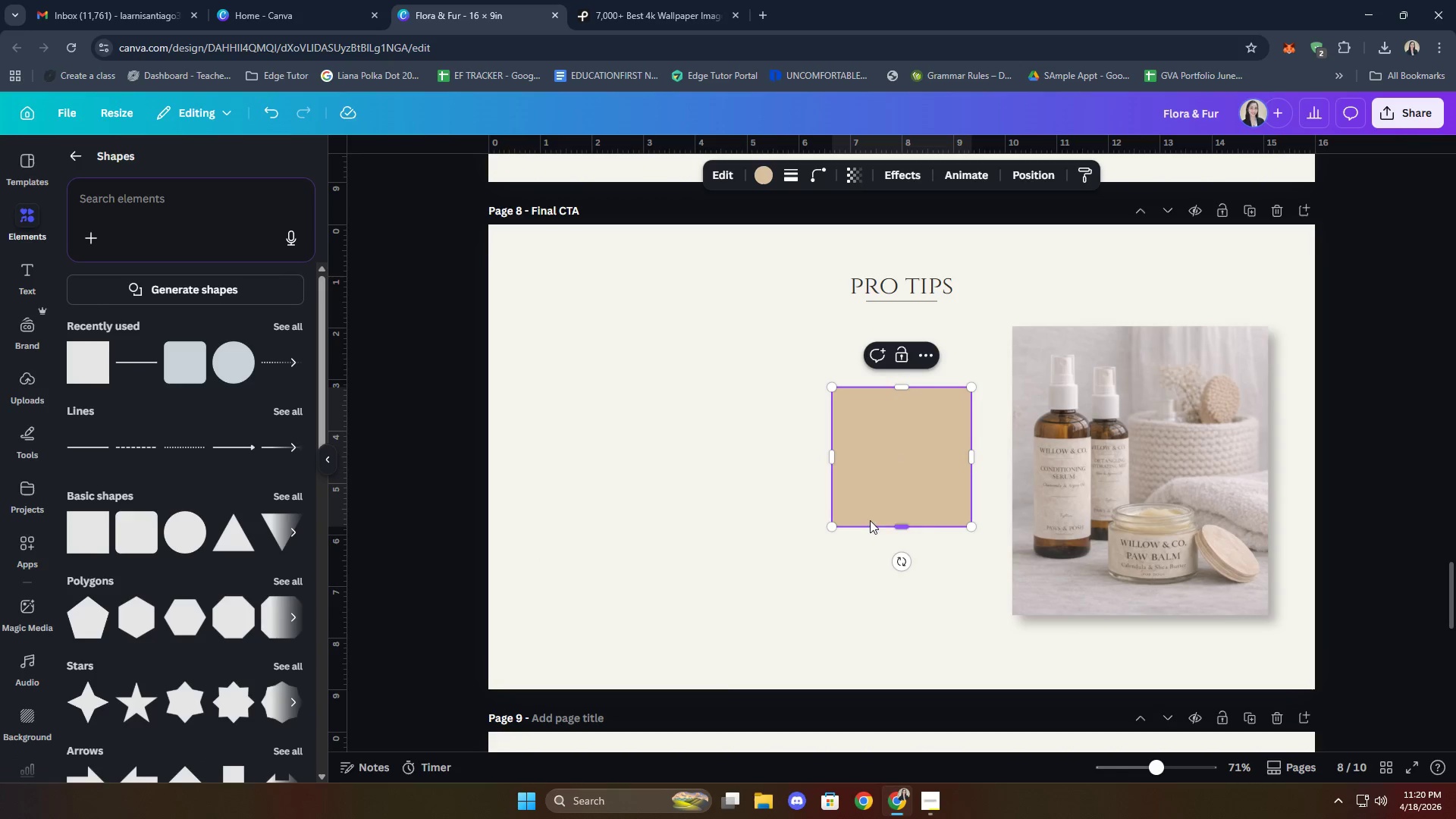 
left_click_drag(start_coordinate=[971, 532], to_coordinate=[1072, 645])
 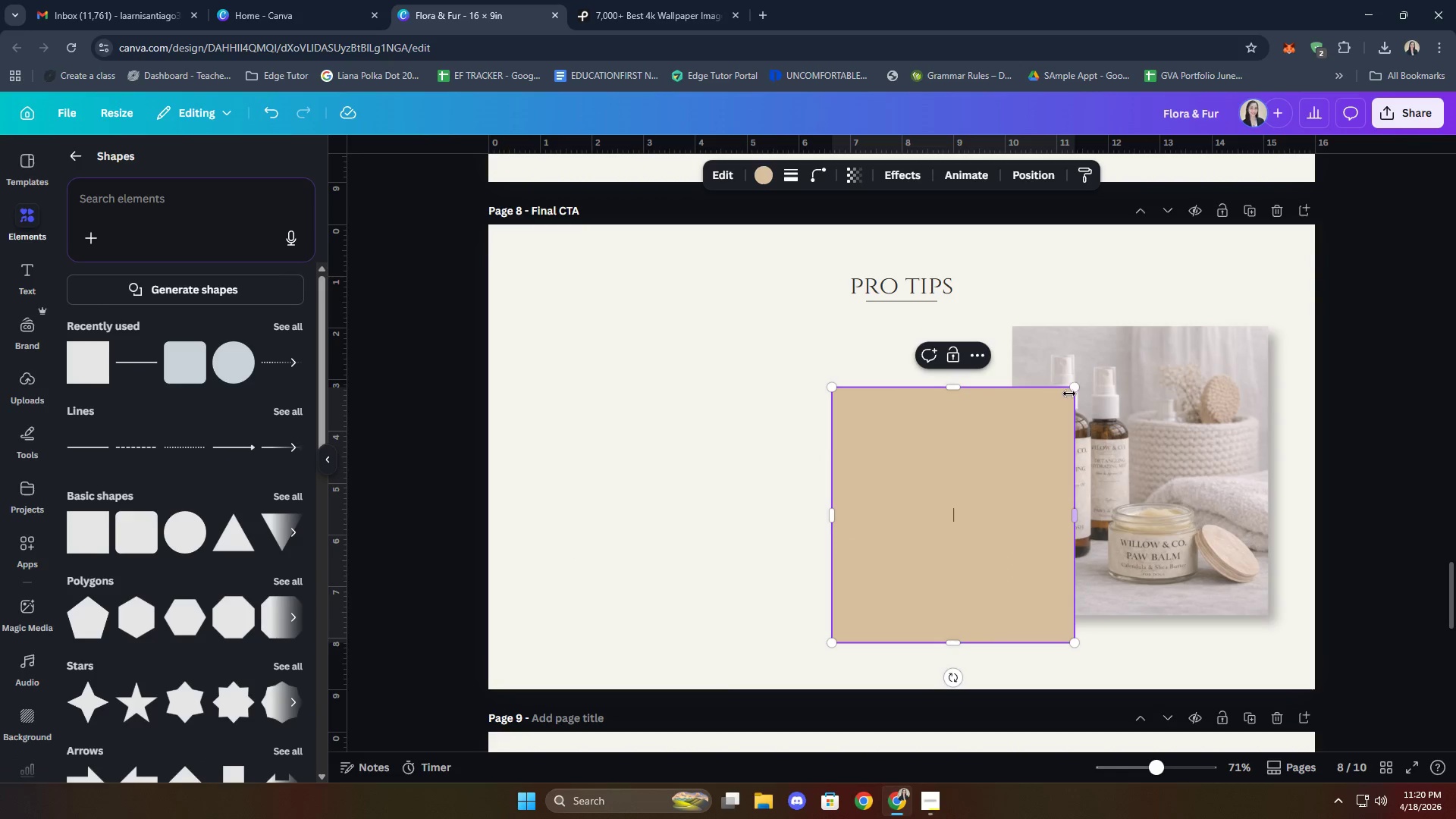 
left_click_drag(start_coordinate=[1074, 388], to_coordinate=[1116, 359])
 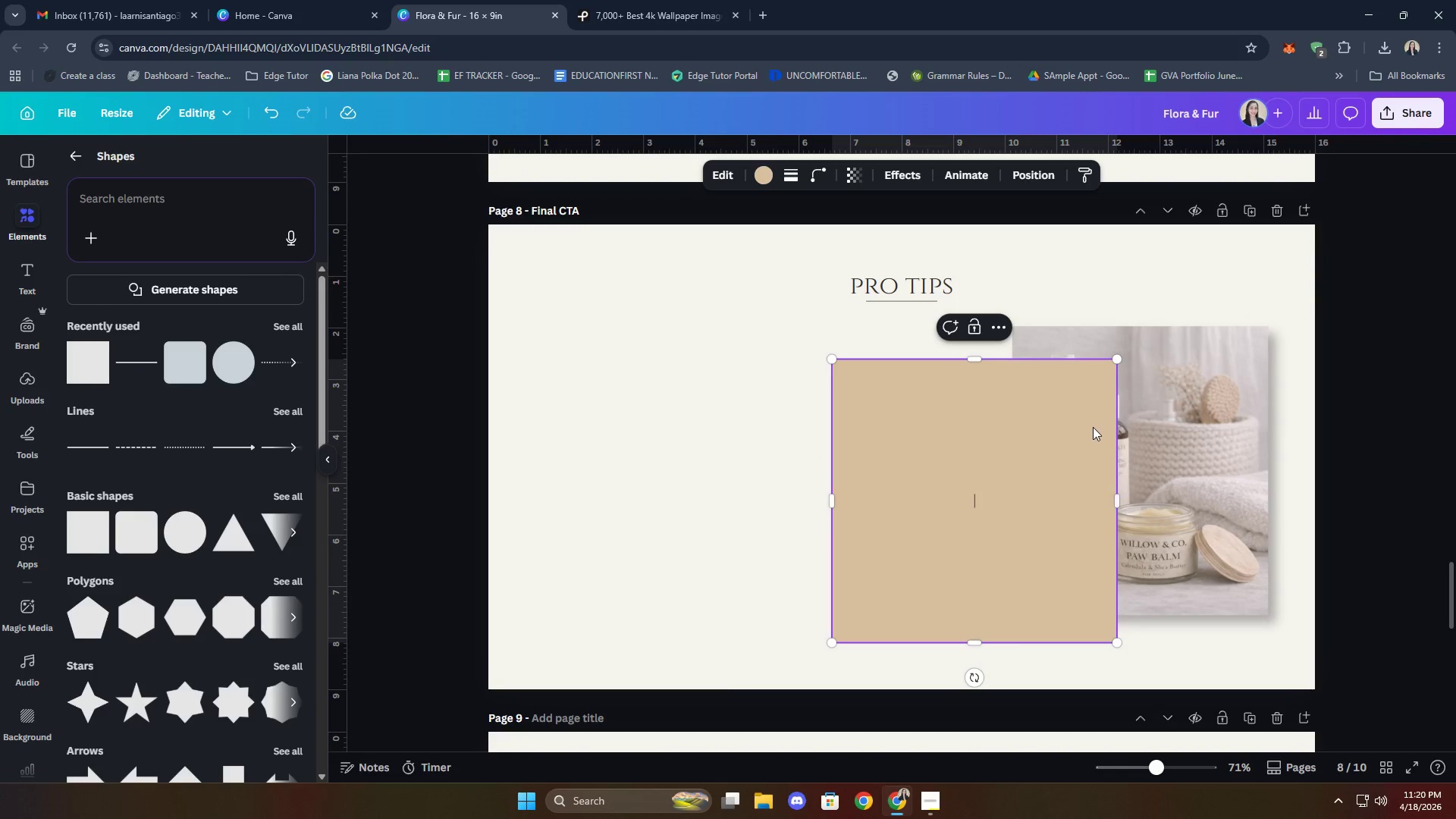 
left_click_drag(start_coordinate=[1093, 428], to_coordinate=[1257, 431])
 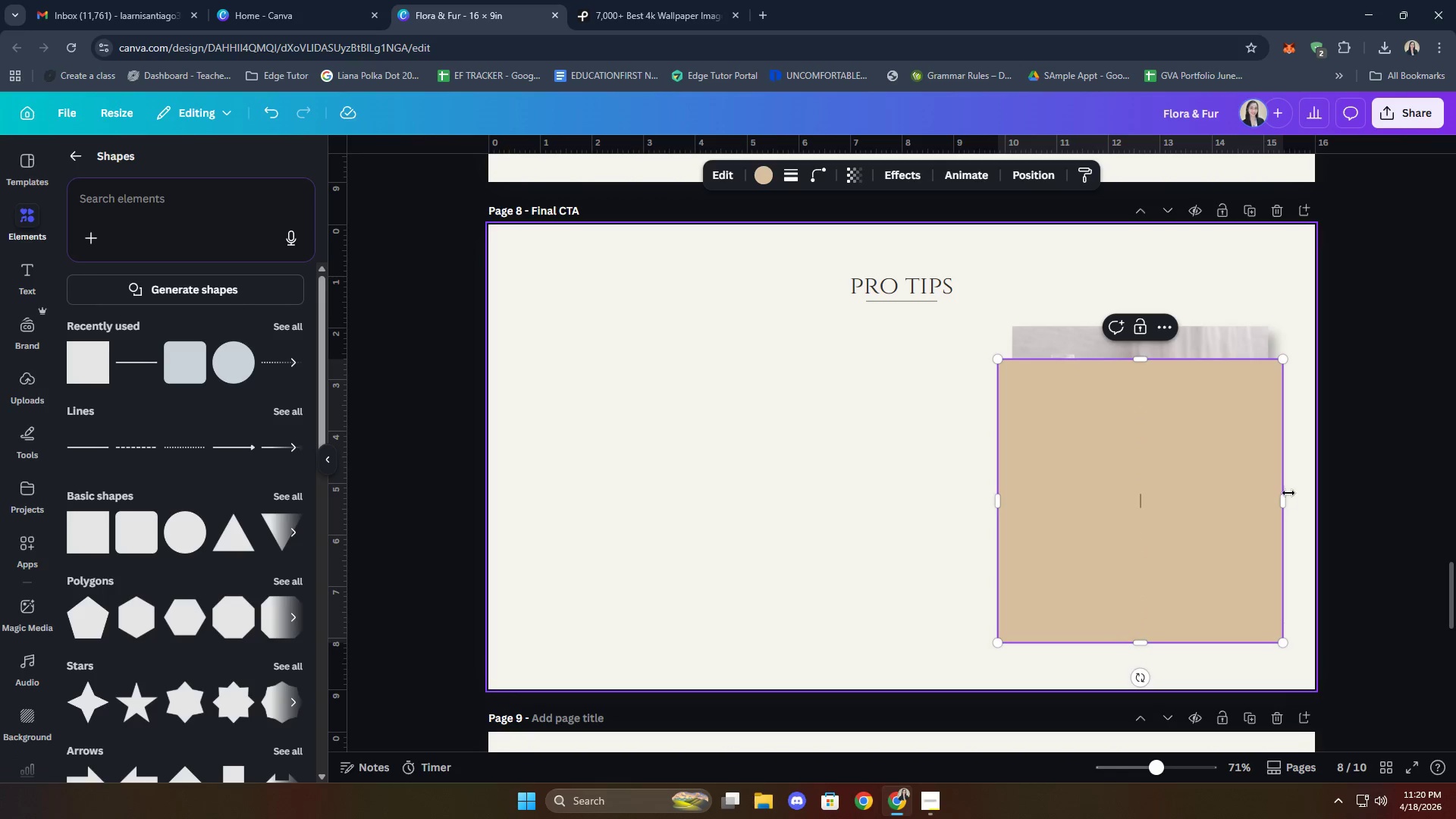 
left_click_drag(start_coordinate=[1285, 500], to_coordinate=[1272, 499])
 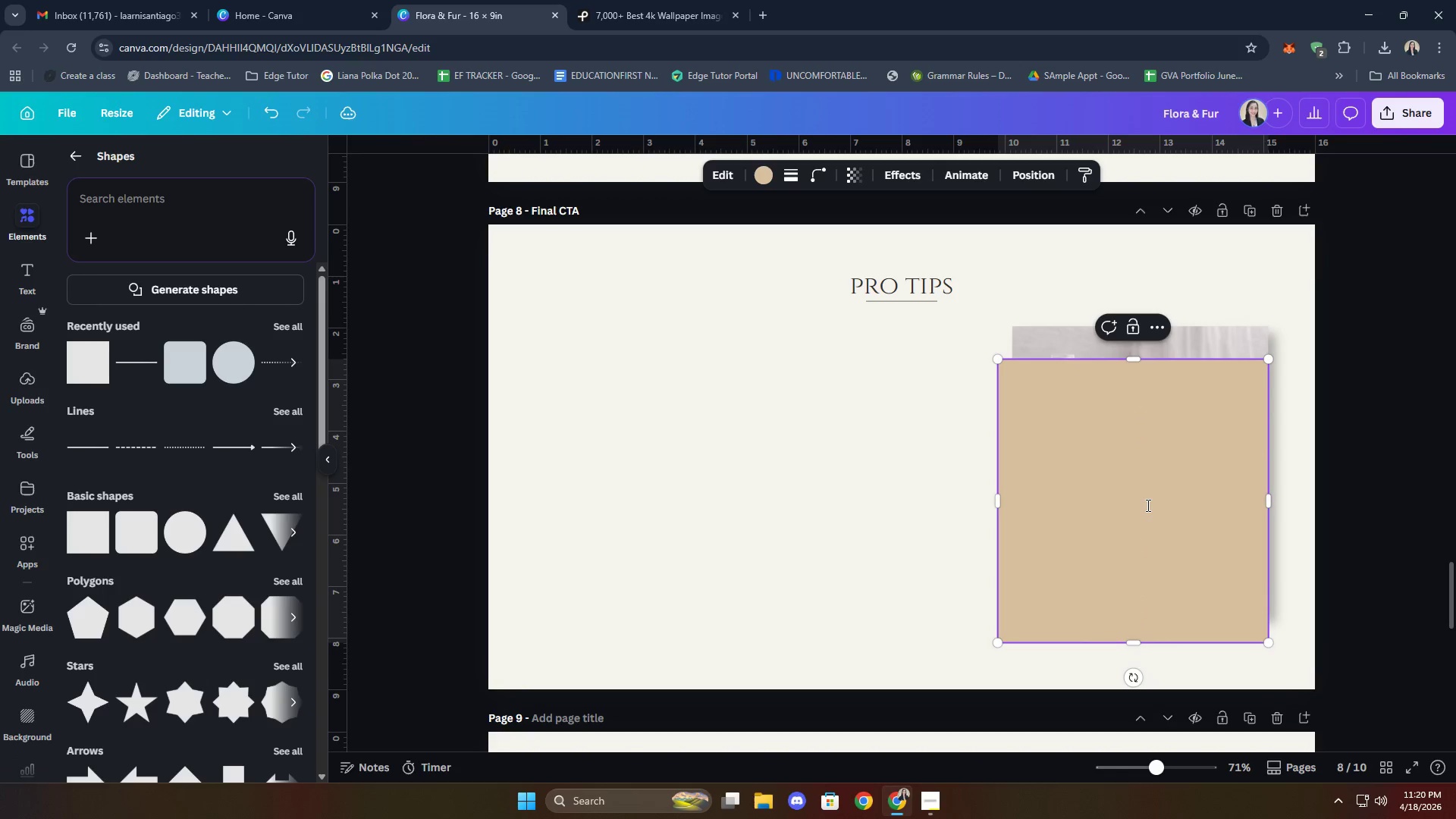 
left_click_drag(start_coordinate=[1147, 505], to_coordinate=[1167, 469])
 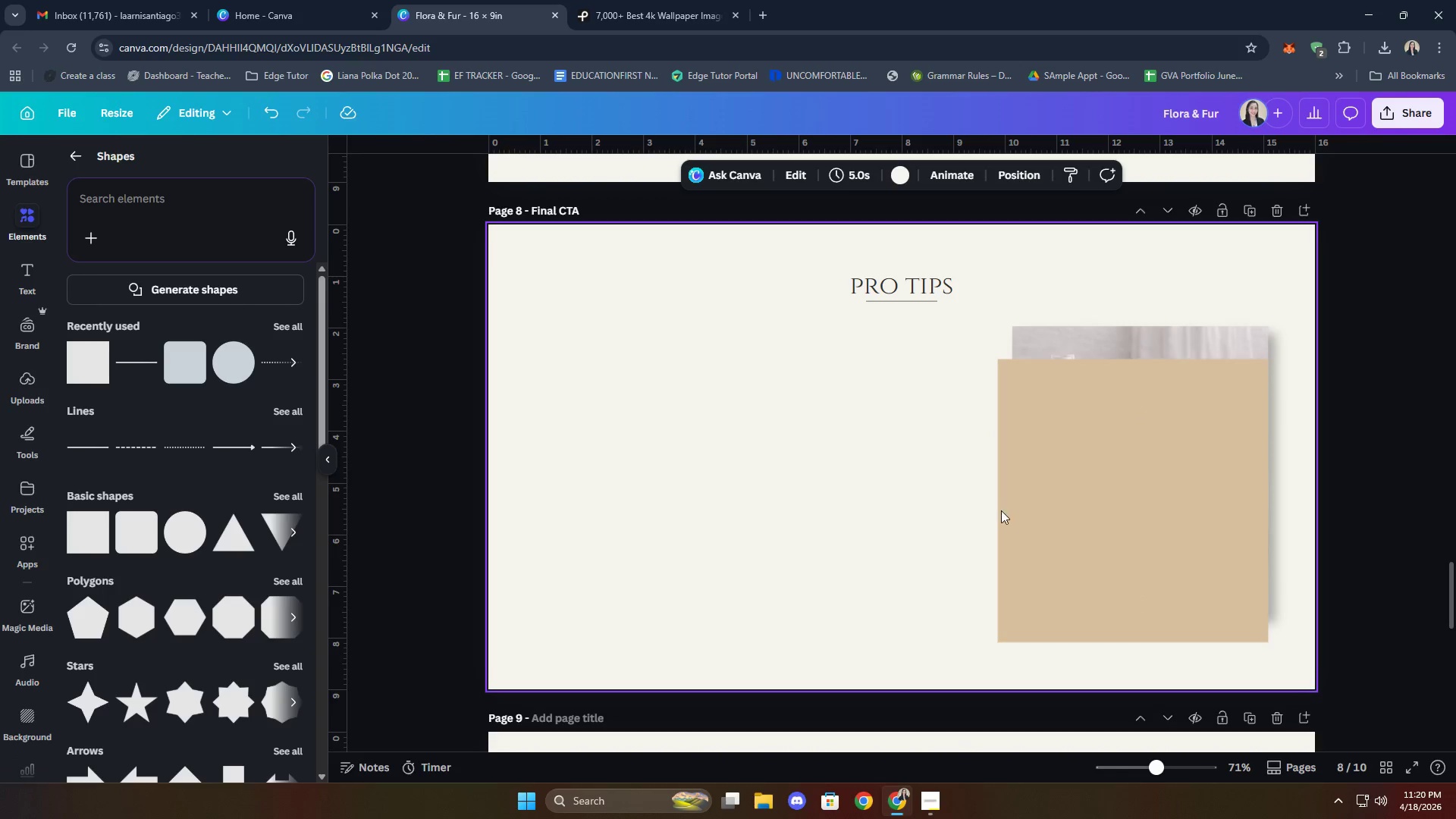 
left_click_drag(start_coordinate=[1103, 511], to_coordinate=[1138, 464])
 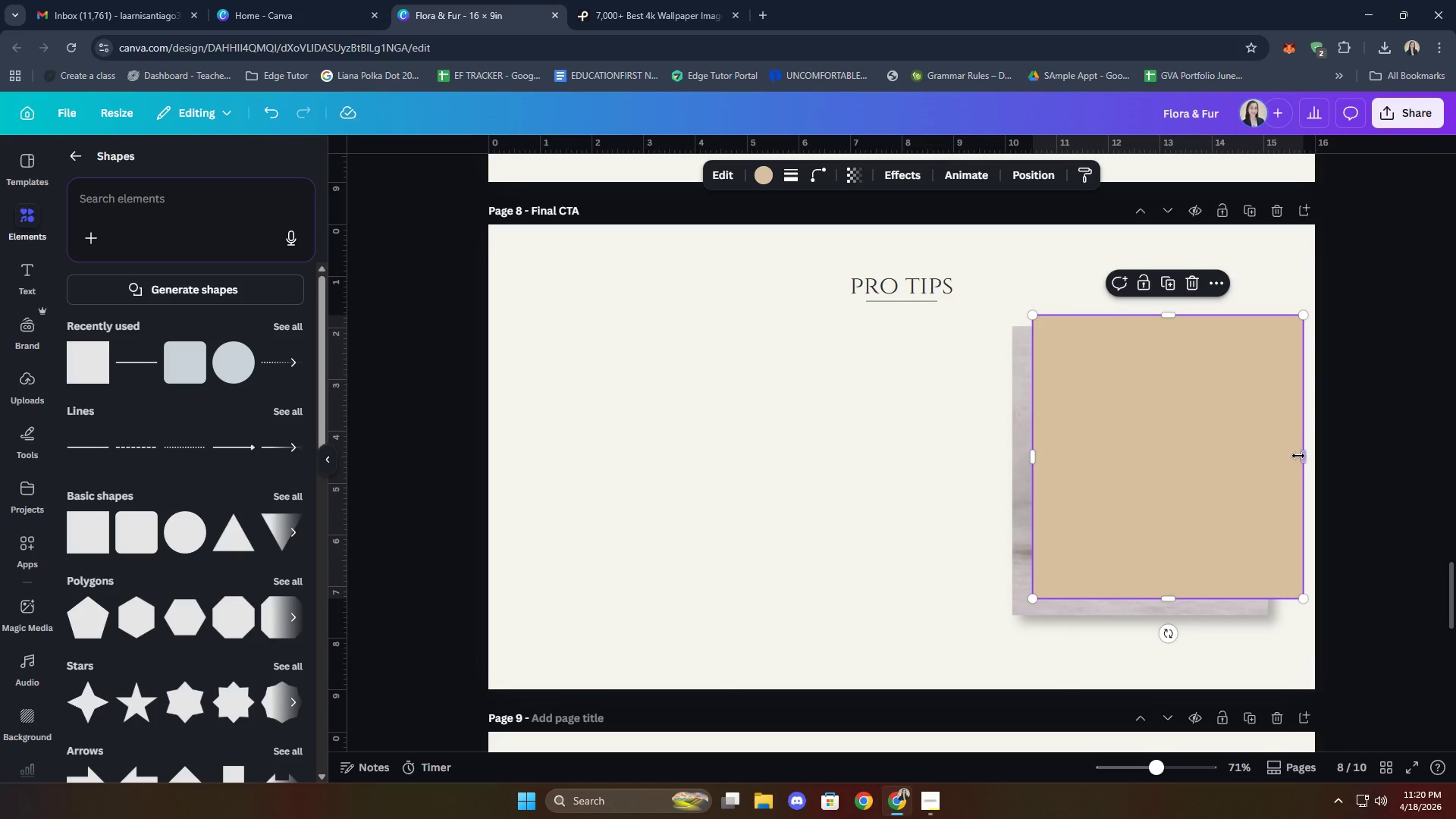 
left_click_drag(start_coordinate=[1300, 456], to_coordinate=[1285, 465])
 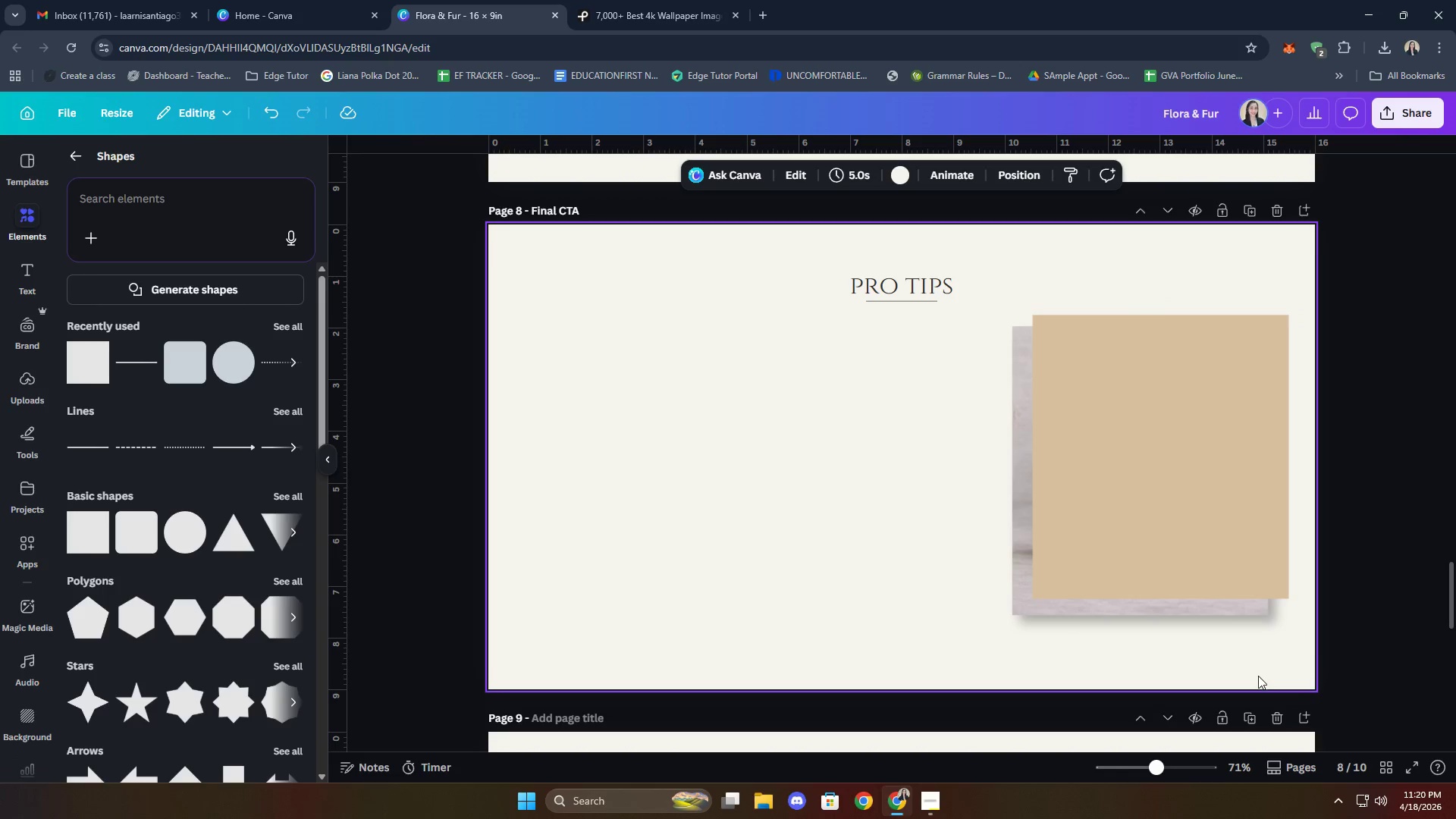 
left_click([1222, 540])
 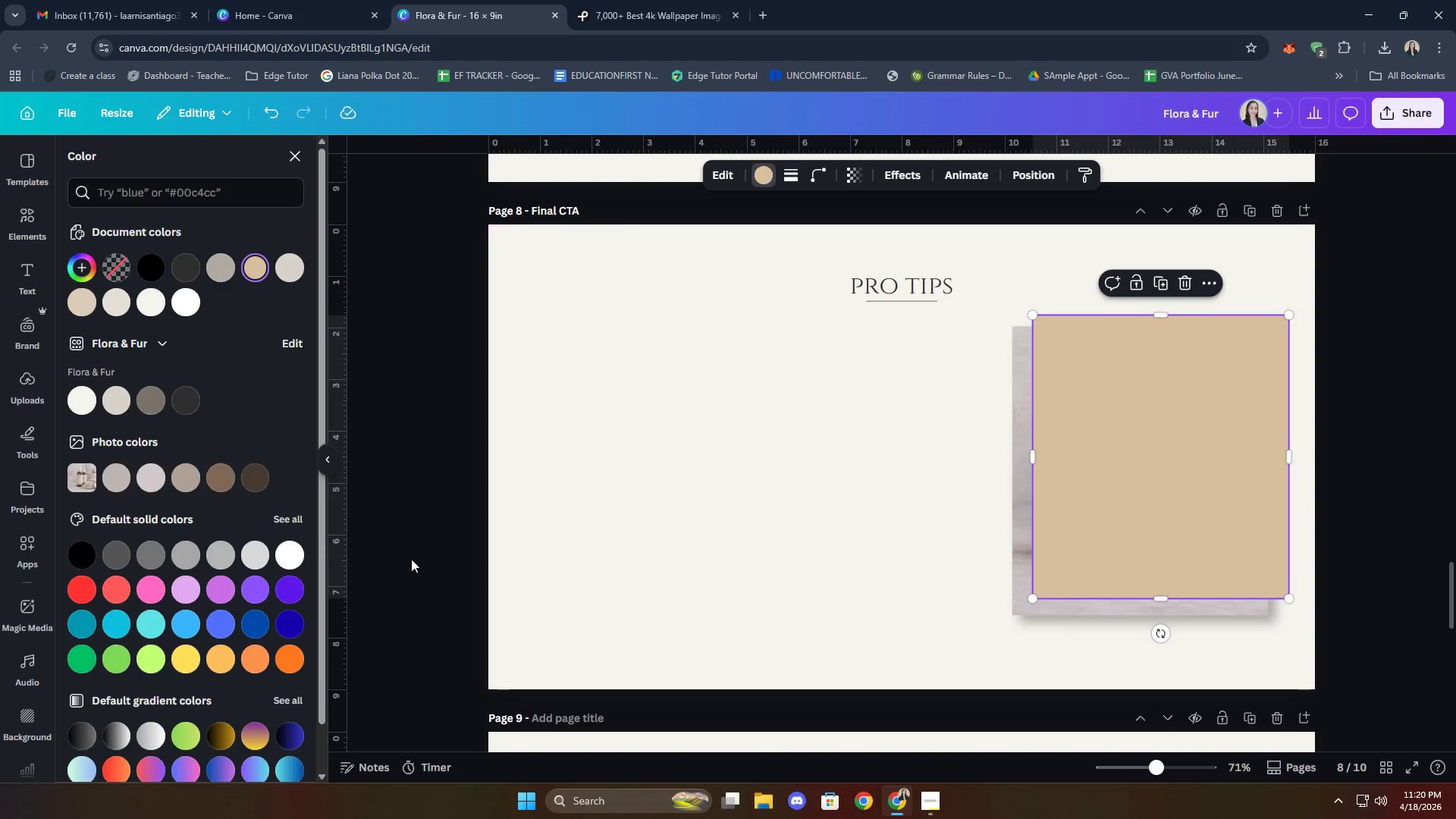 
left_click([118, 400])
 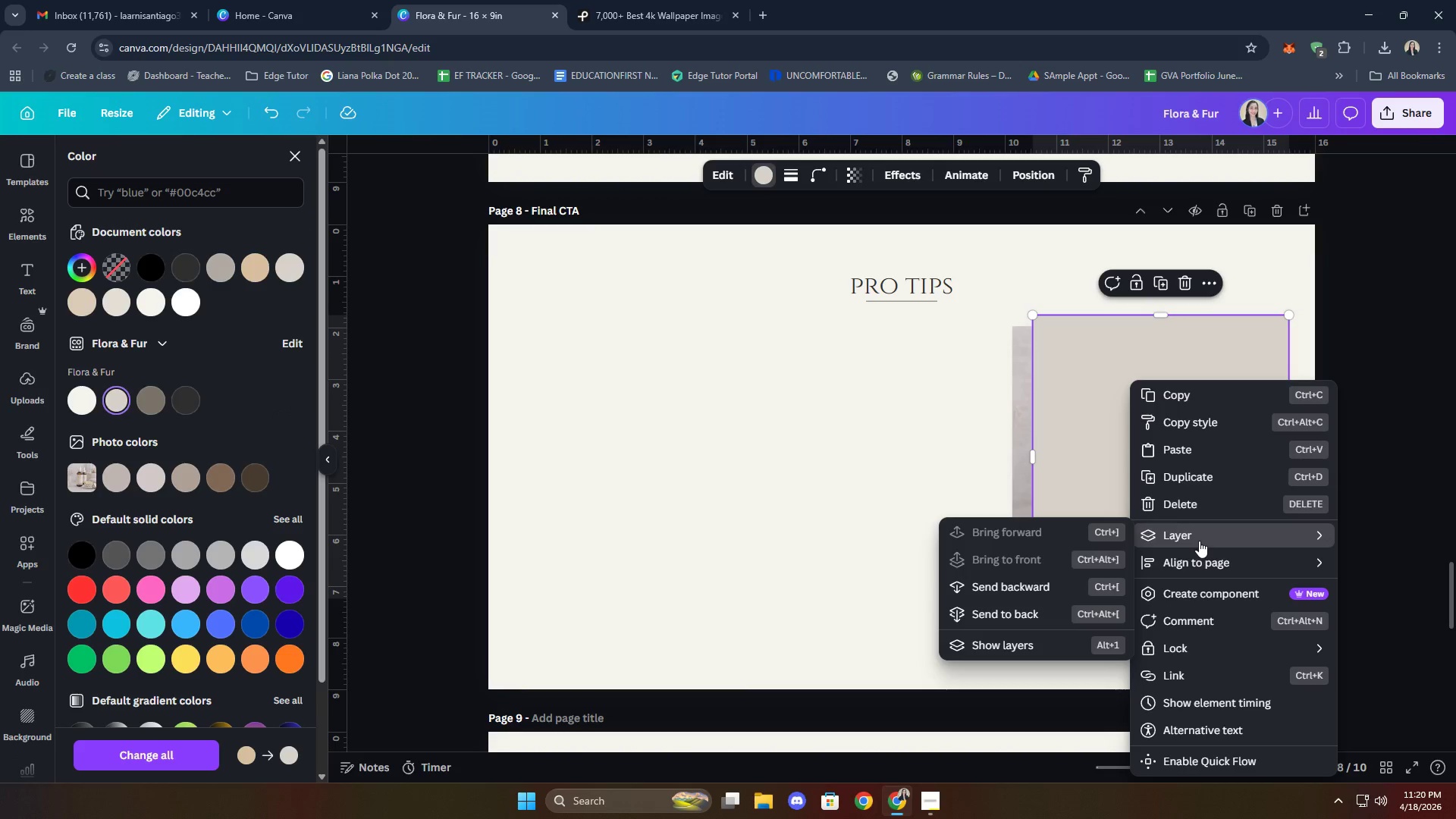 
left_click([1016, 606])
 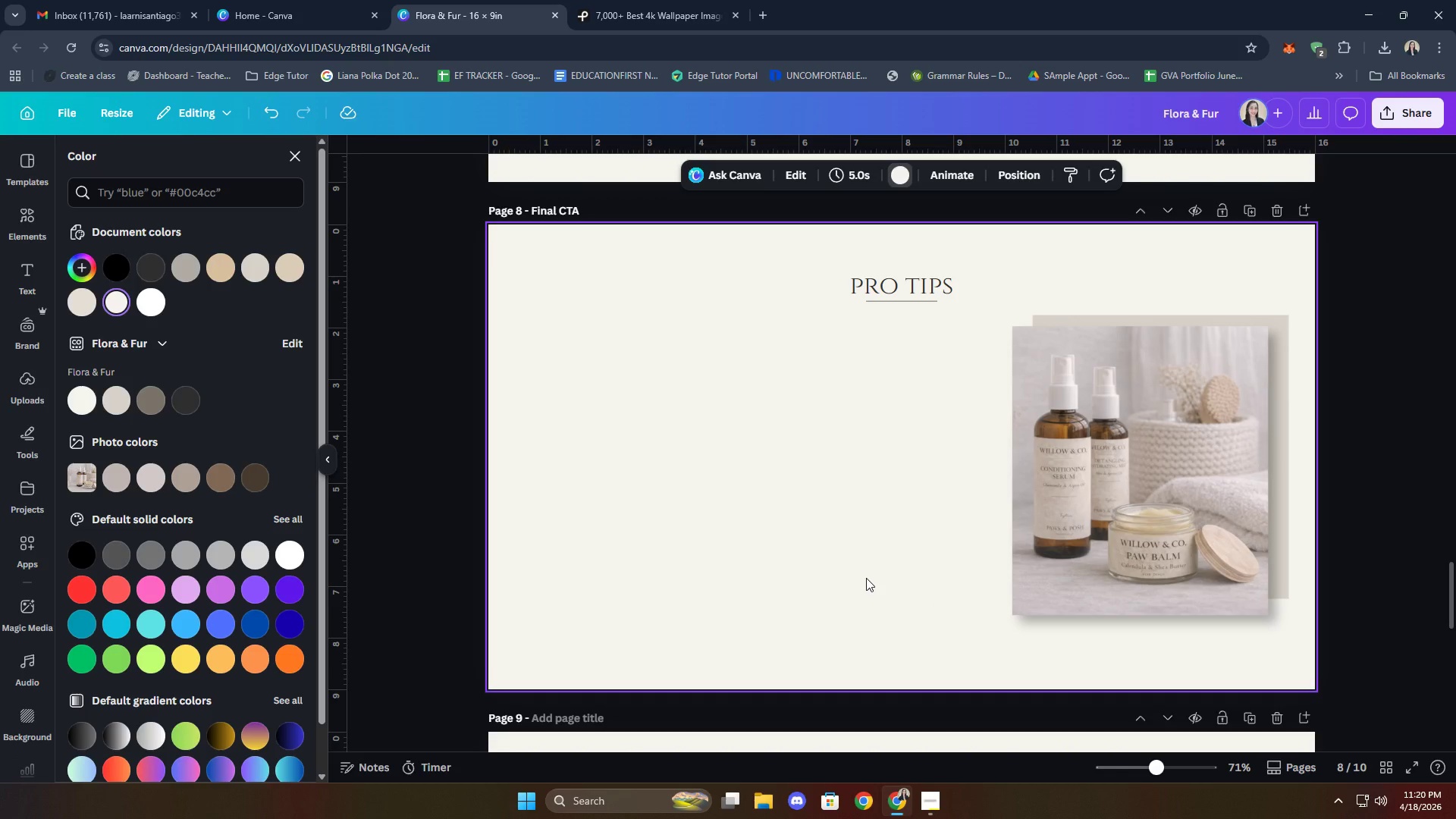 
left_click([1284, 389])
 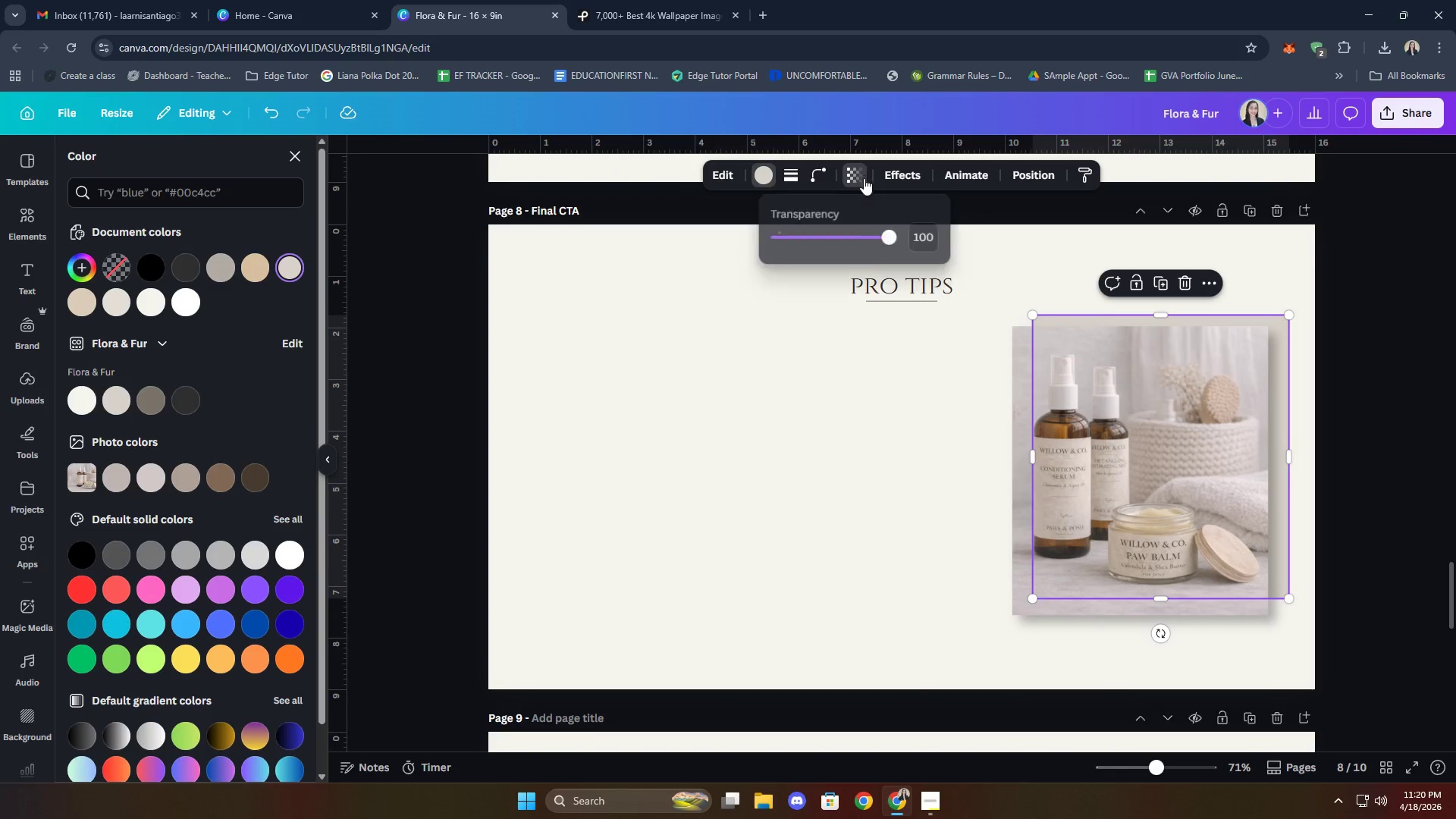 
left_click_drag(start_coordinate=[877, 234], to_coordinate=[857, 234])
 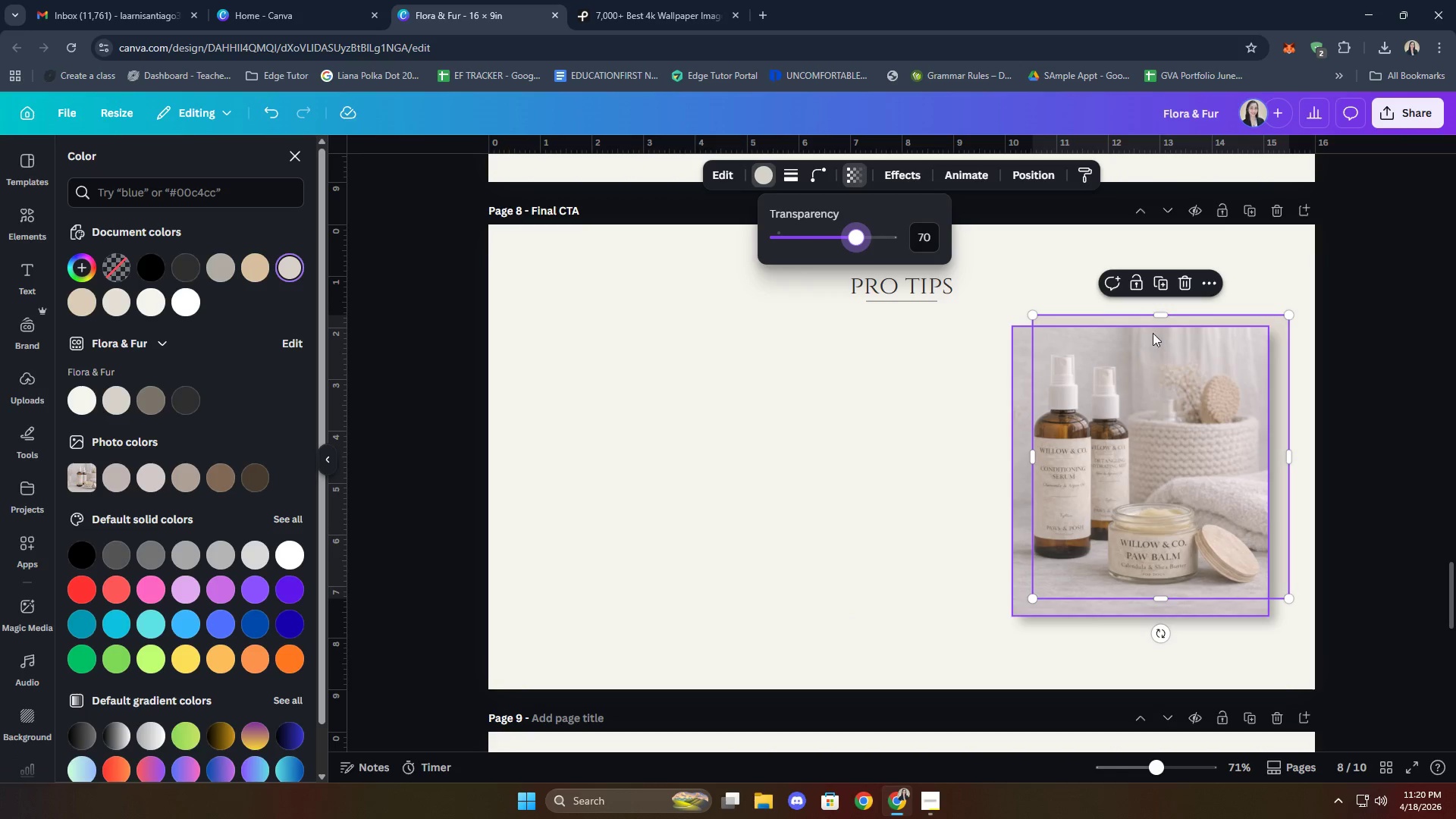 
left_click_drag(start_coordinate=[1163, 315], to_coordinate=[1163, 307])
 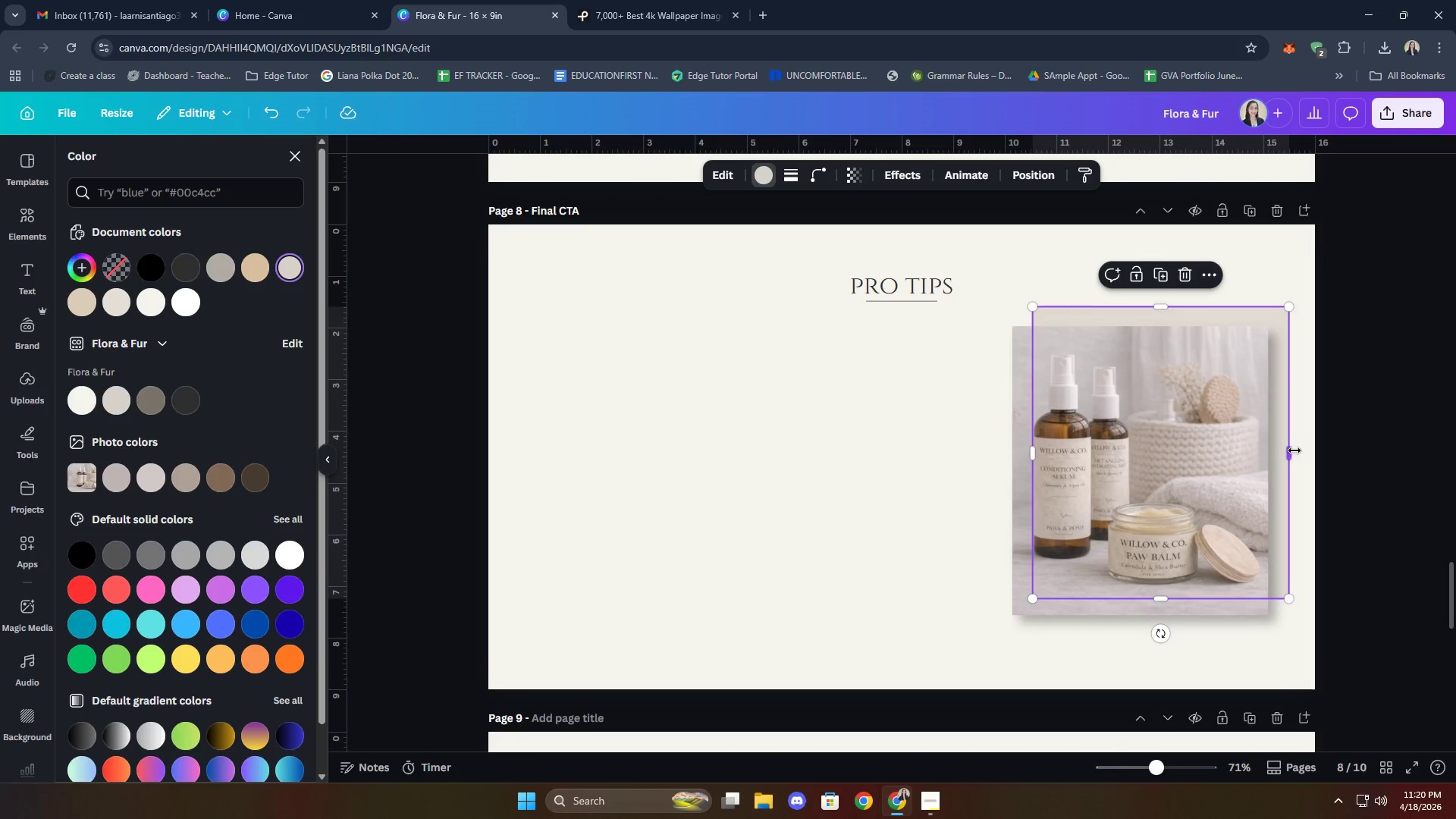 
left_click_drag(start_coordinate=[1294, 450], to_coordinate=[1298, 450])
 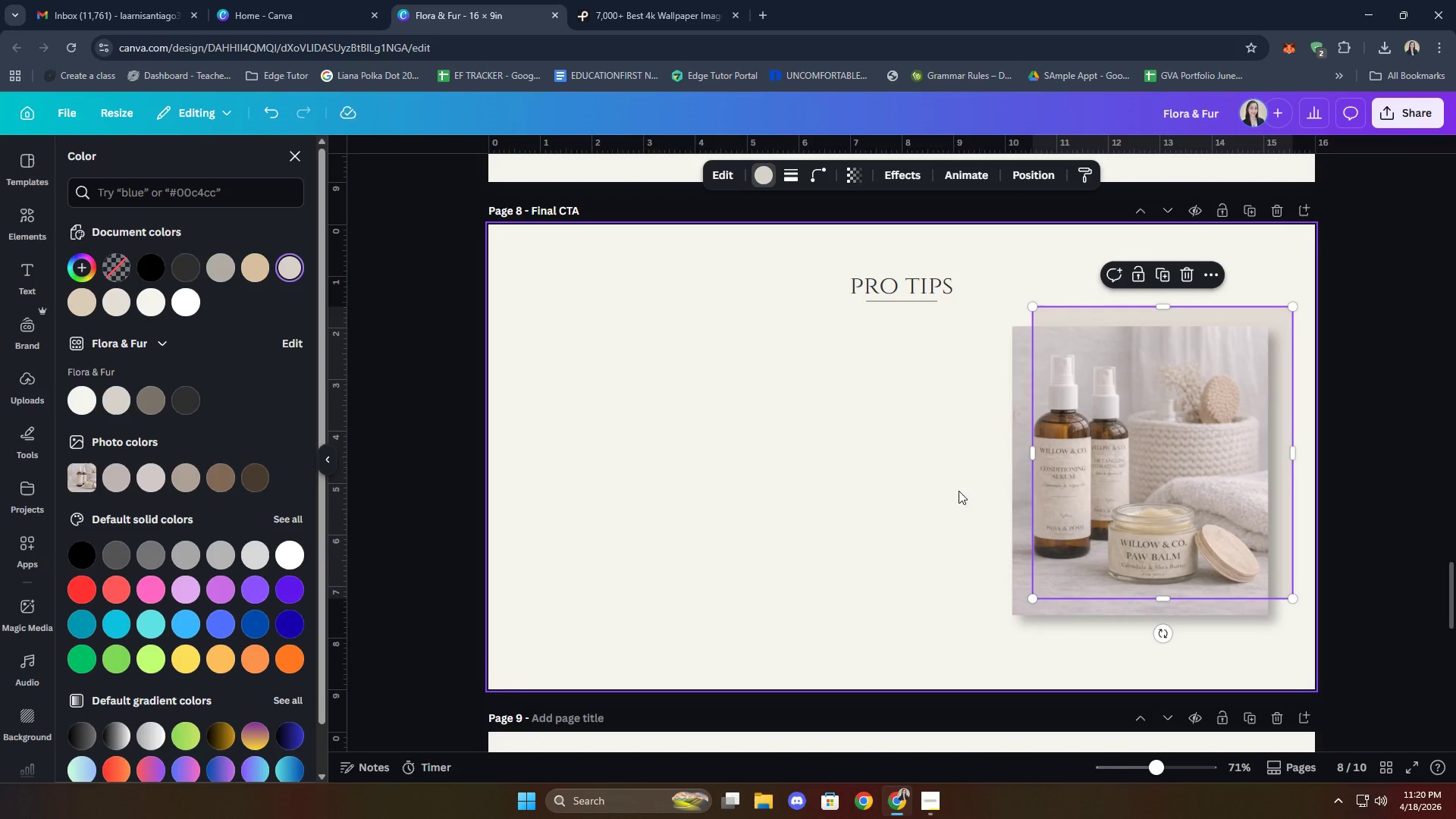 
left_click([915, 481])
 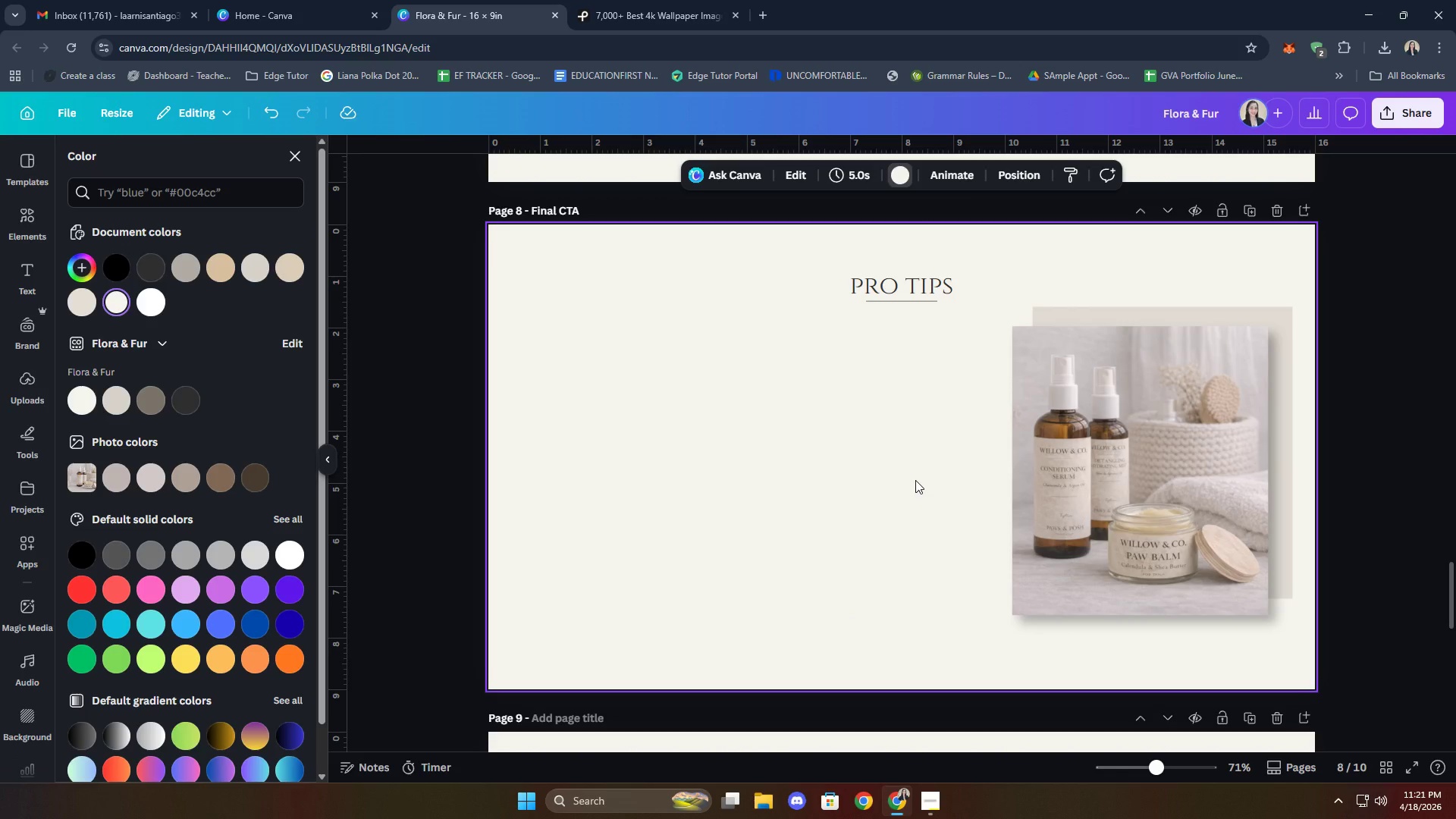 
wait(8.59)
 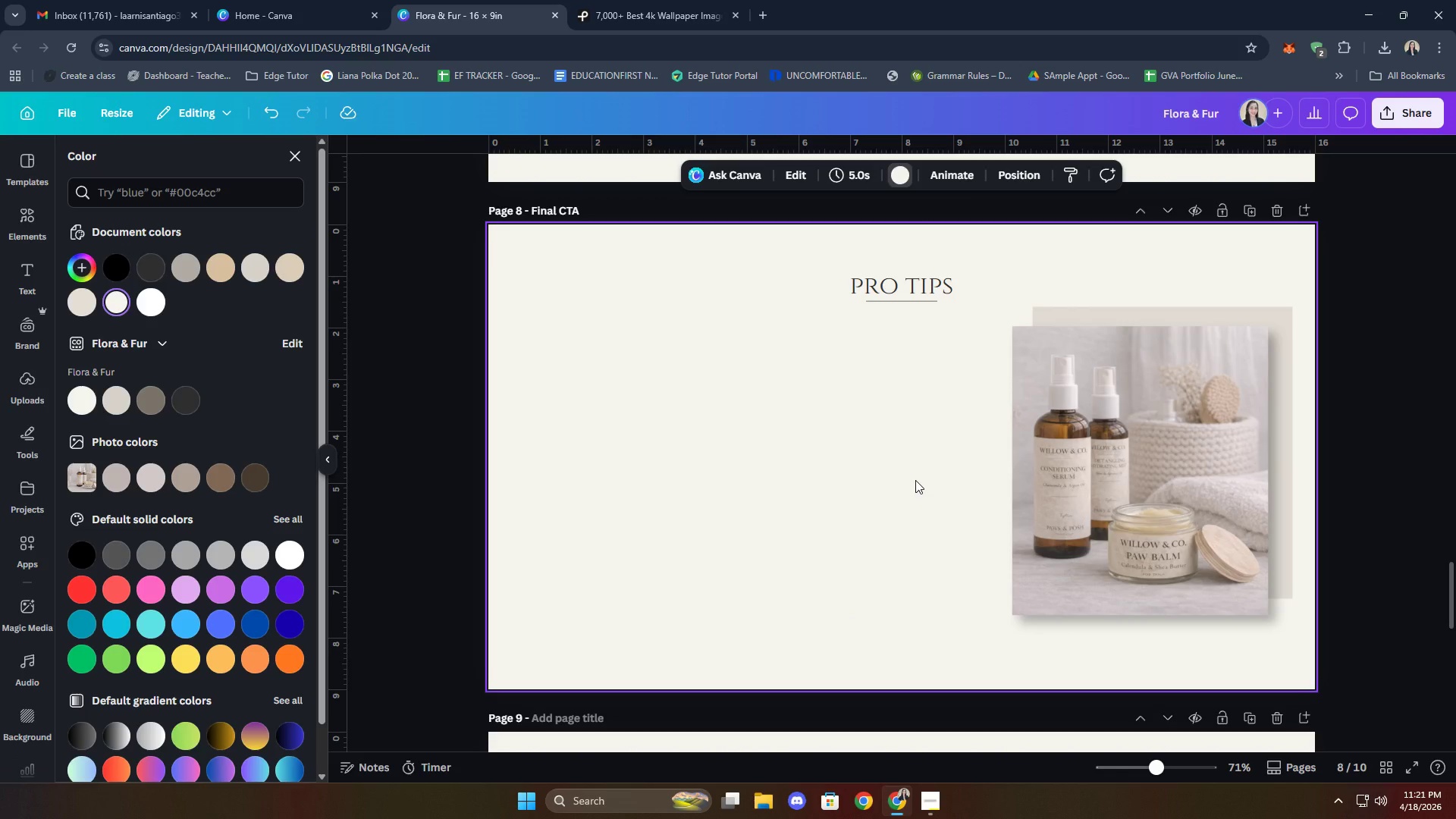 
type(magnif)
 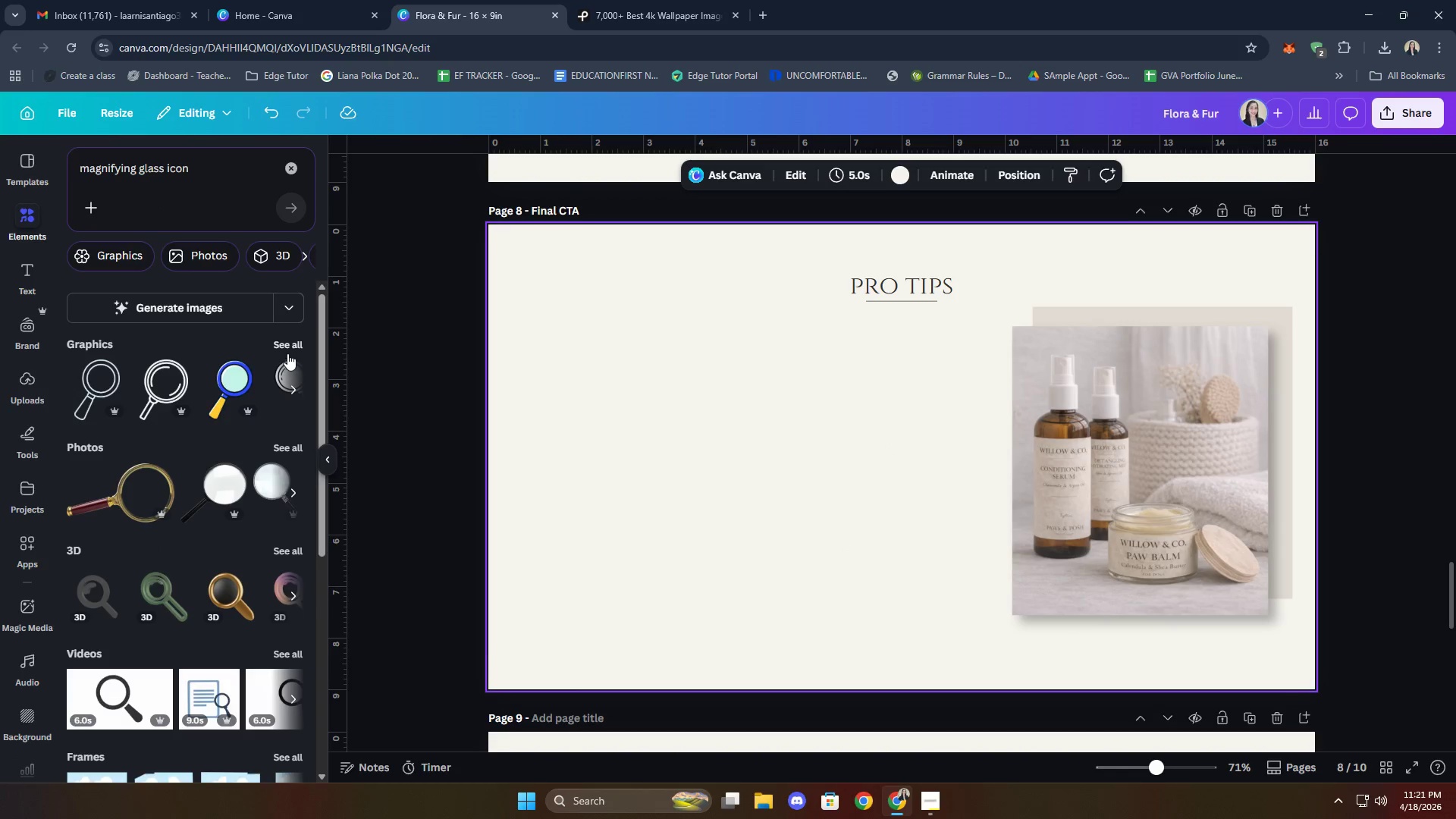 
left_click([209, 176])
 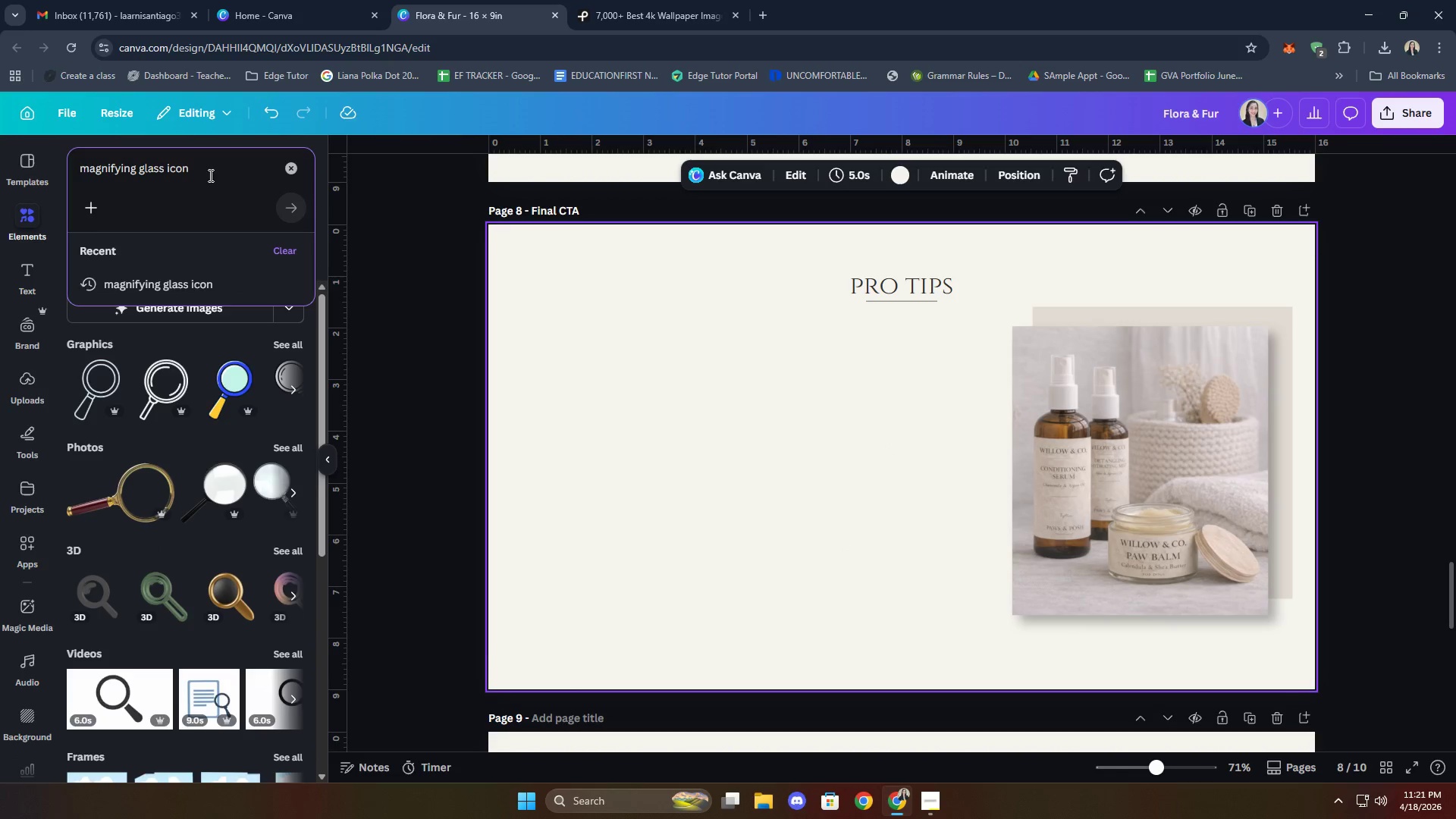 
key(Space)
 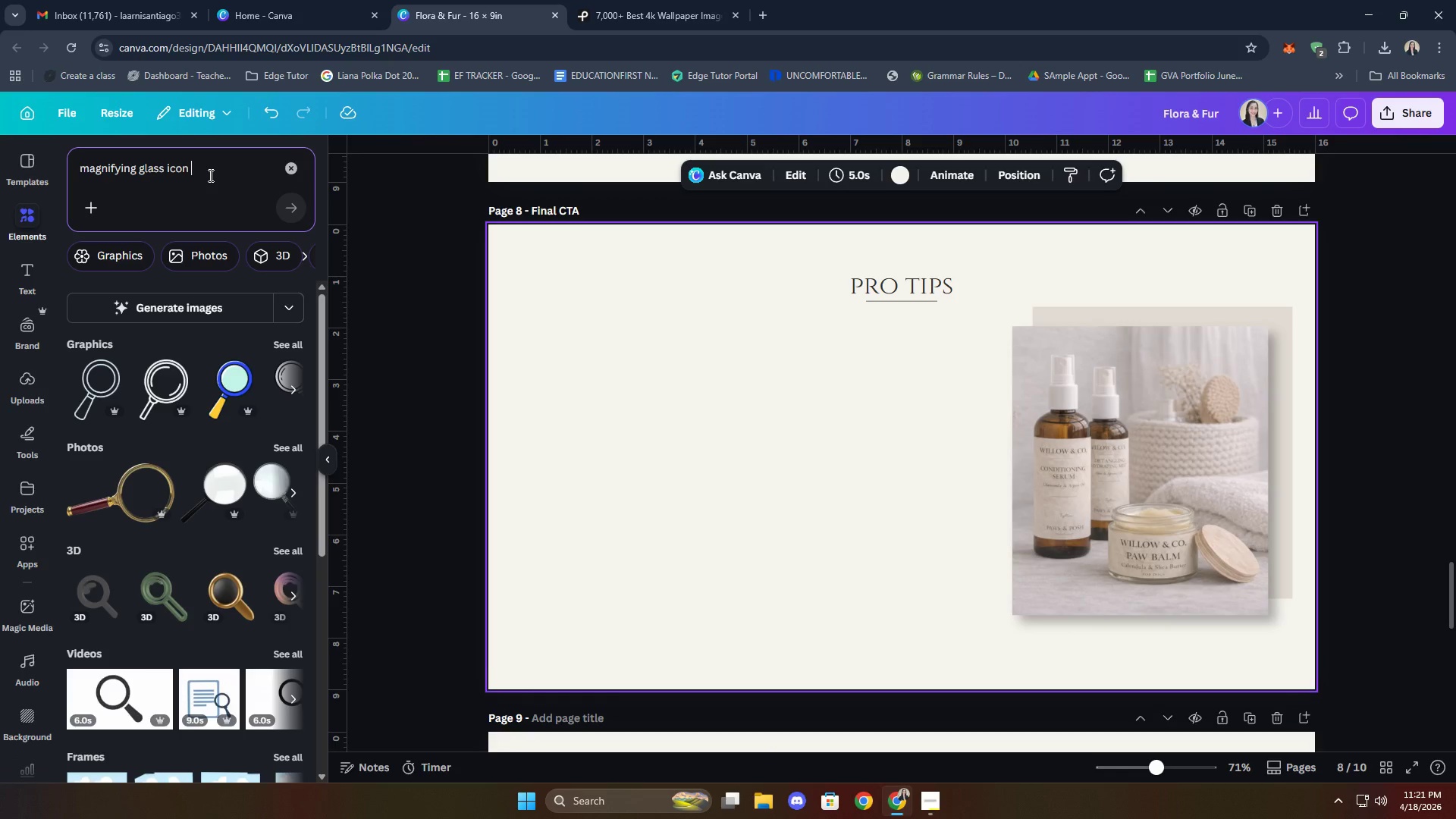 
key(ArrowLeft)
 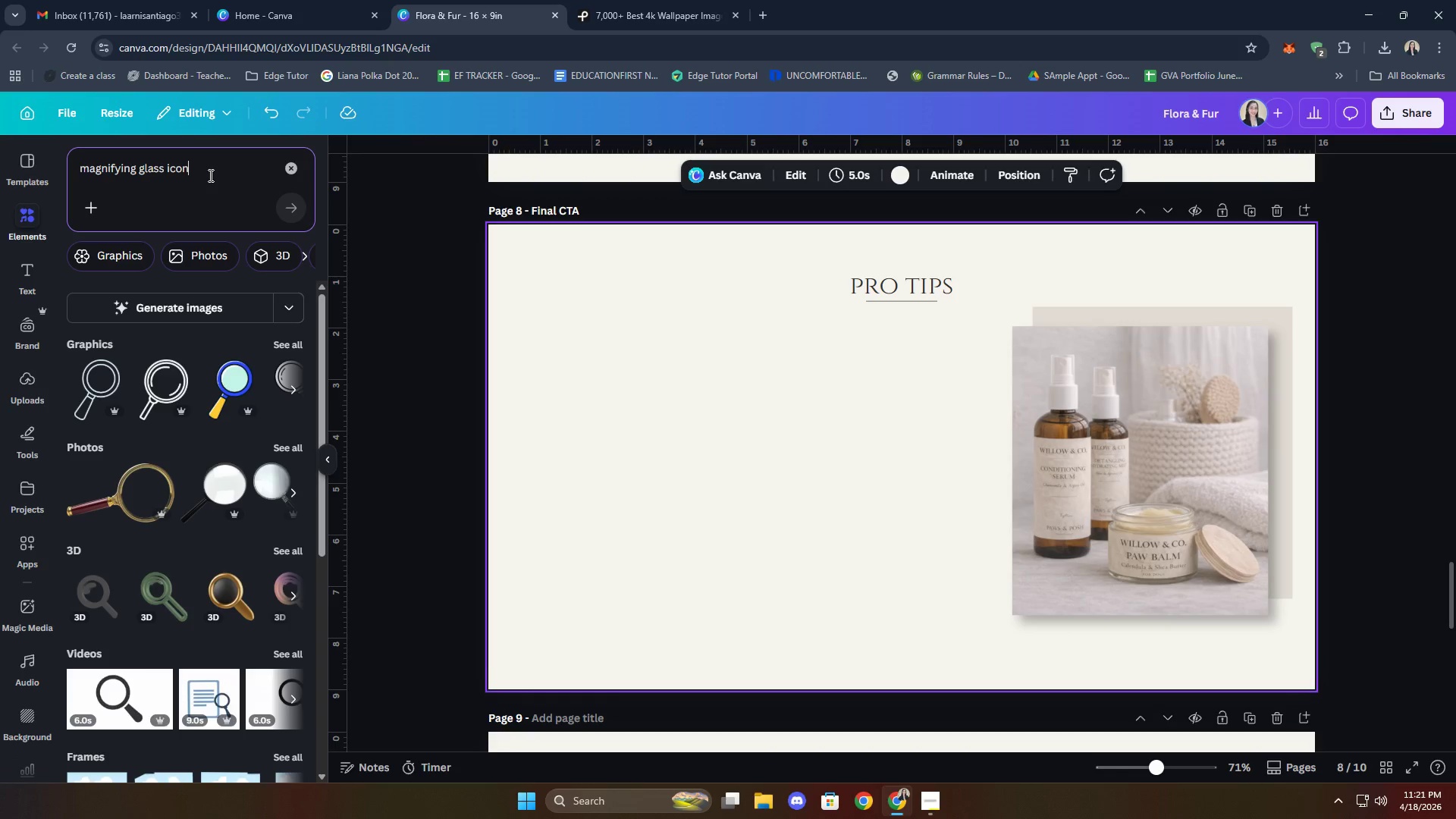 
key(ArrowLeft)
 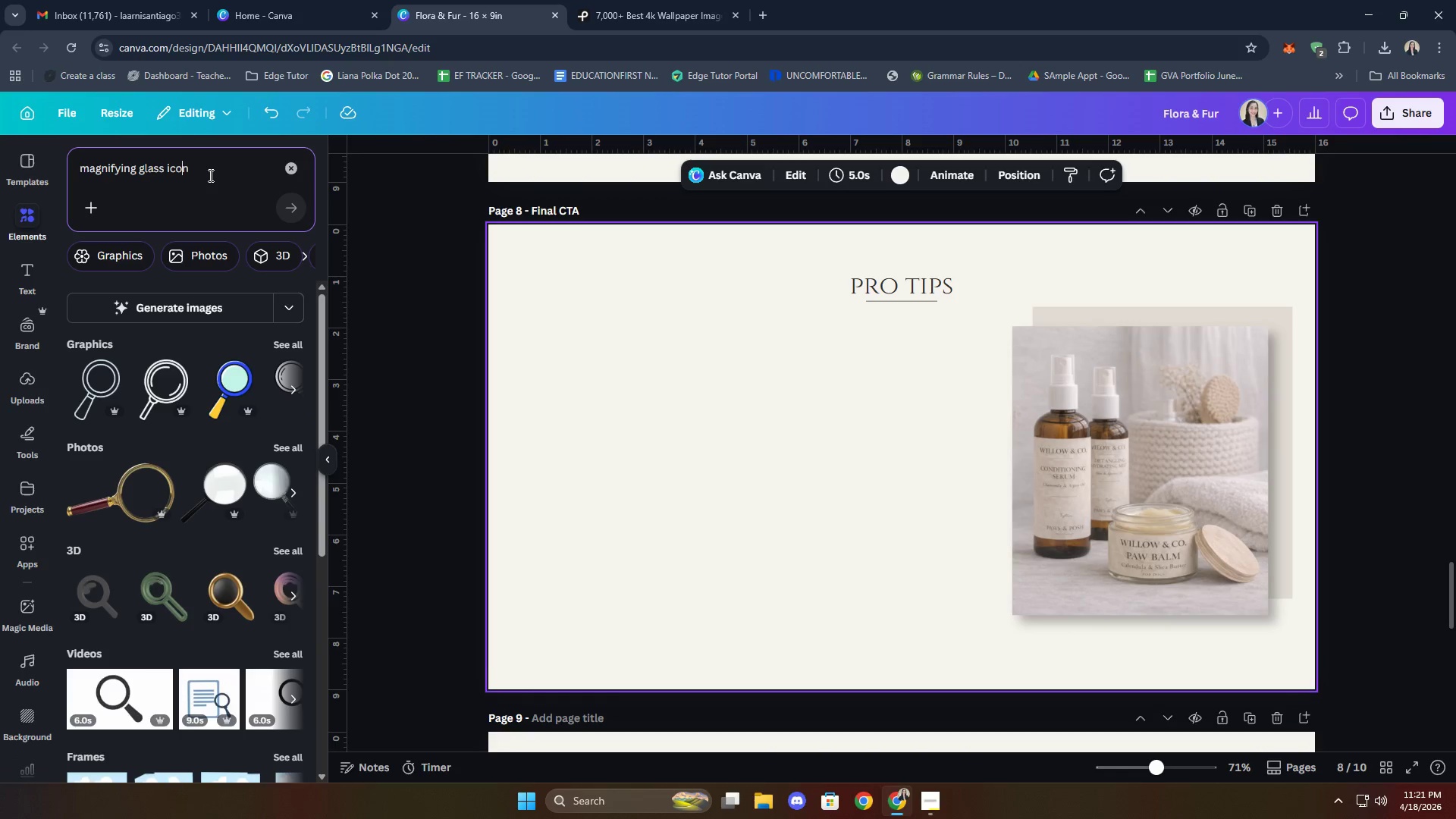 
key(ArrowLeft)
 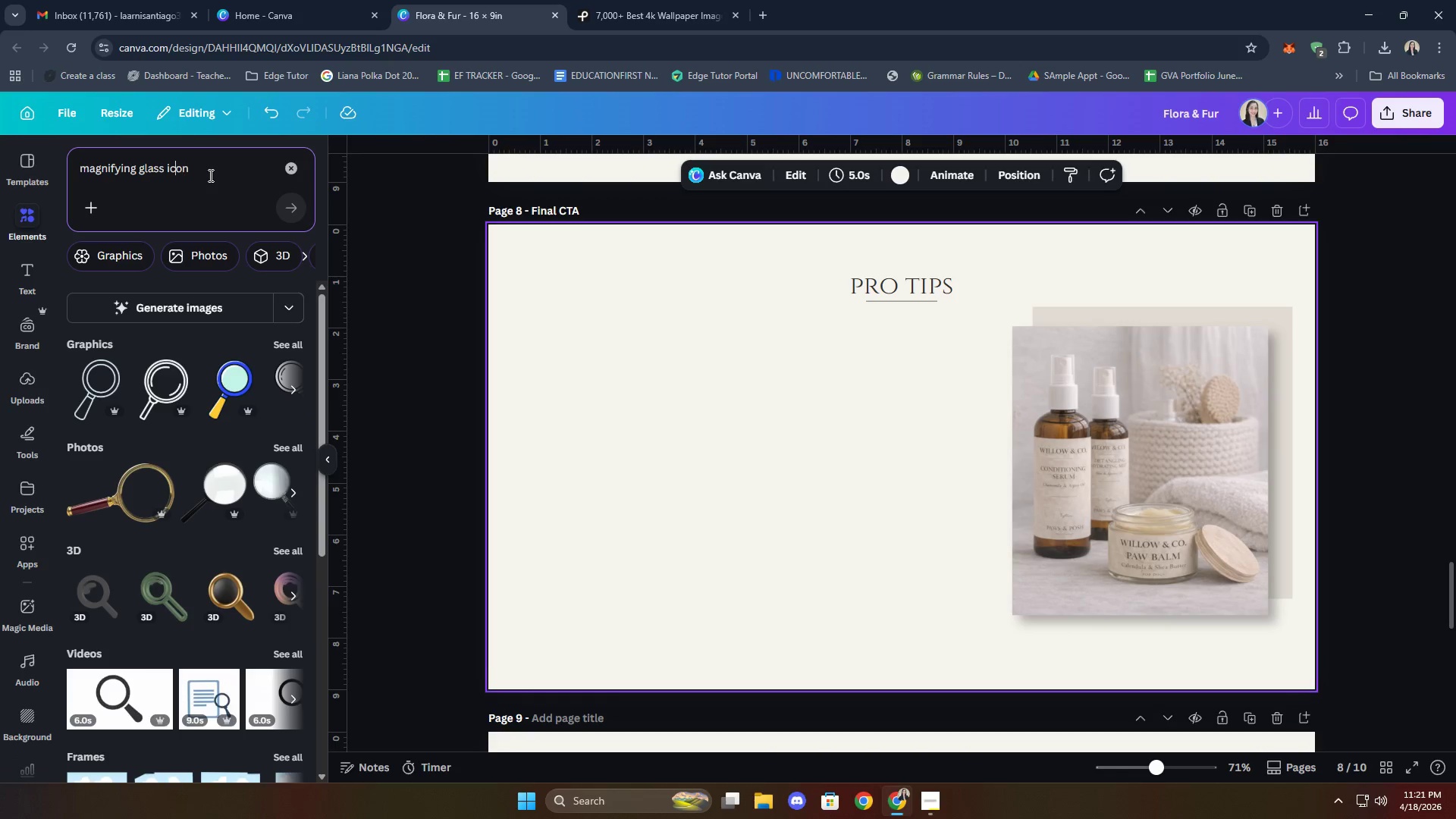 
key(ArrowLeft)
 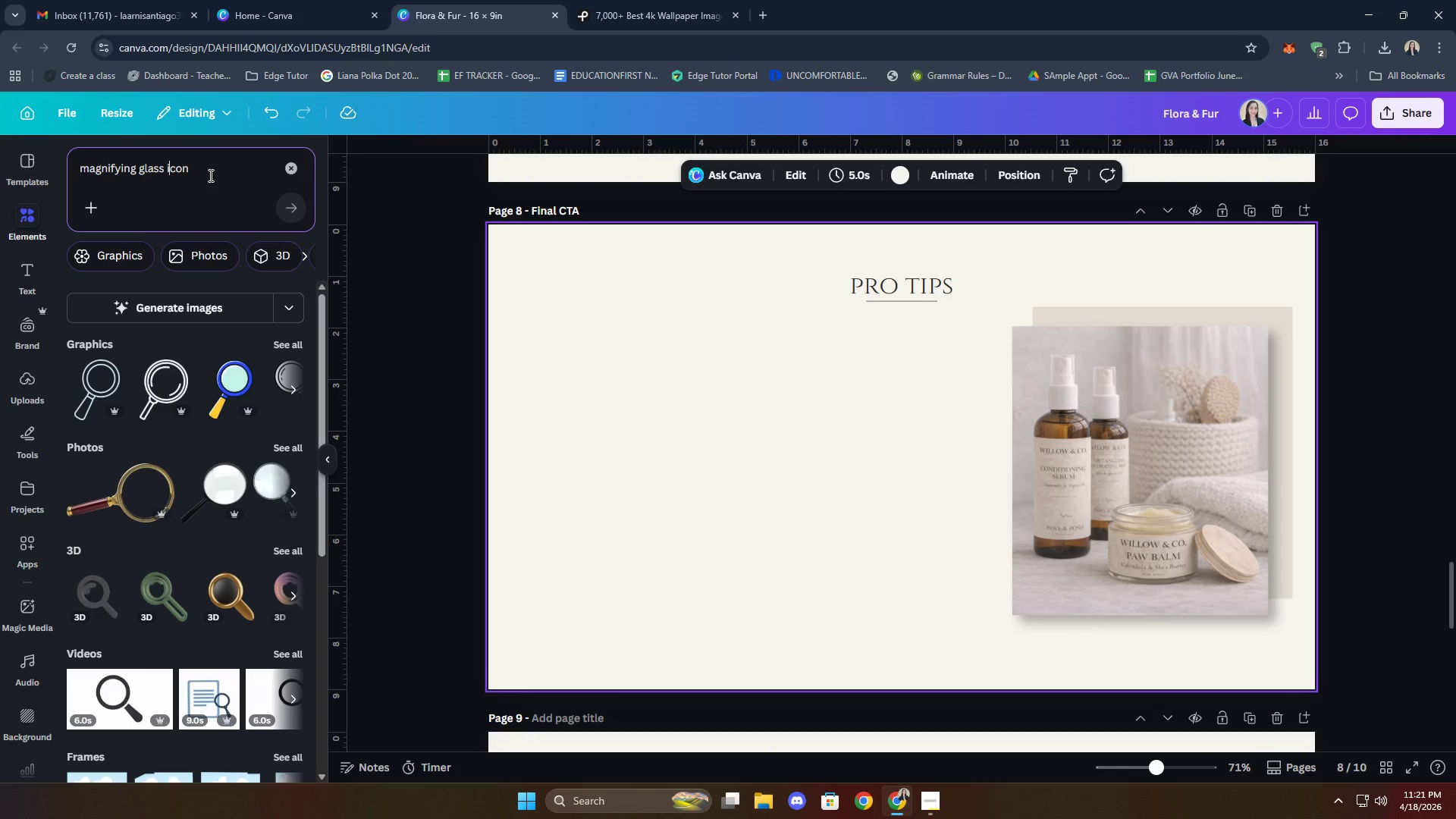 
key(ArrowLeft)
 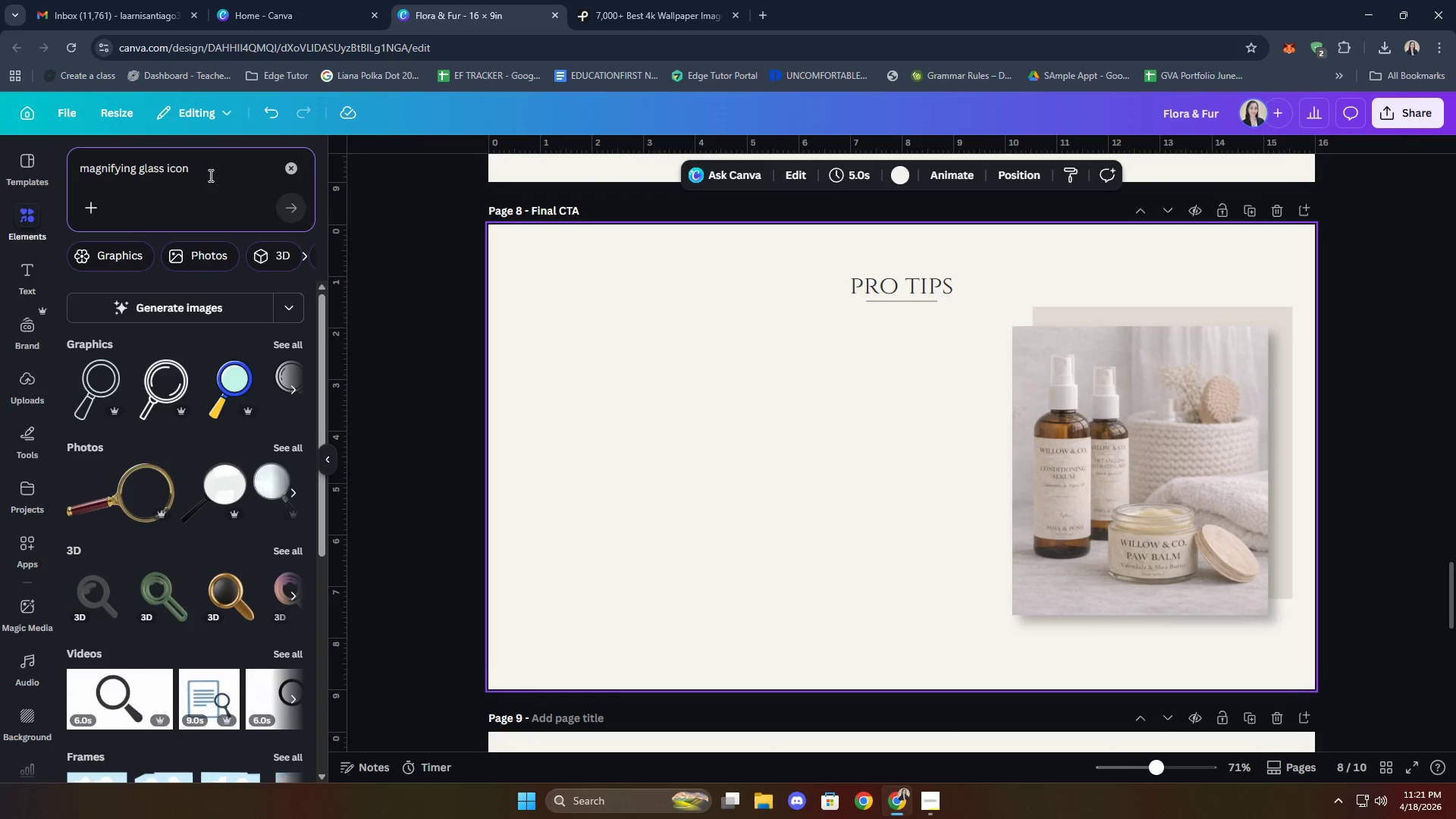 
type(line )
 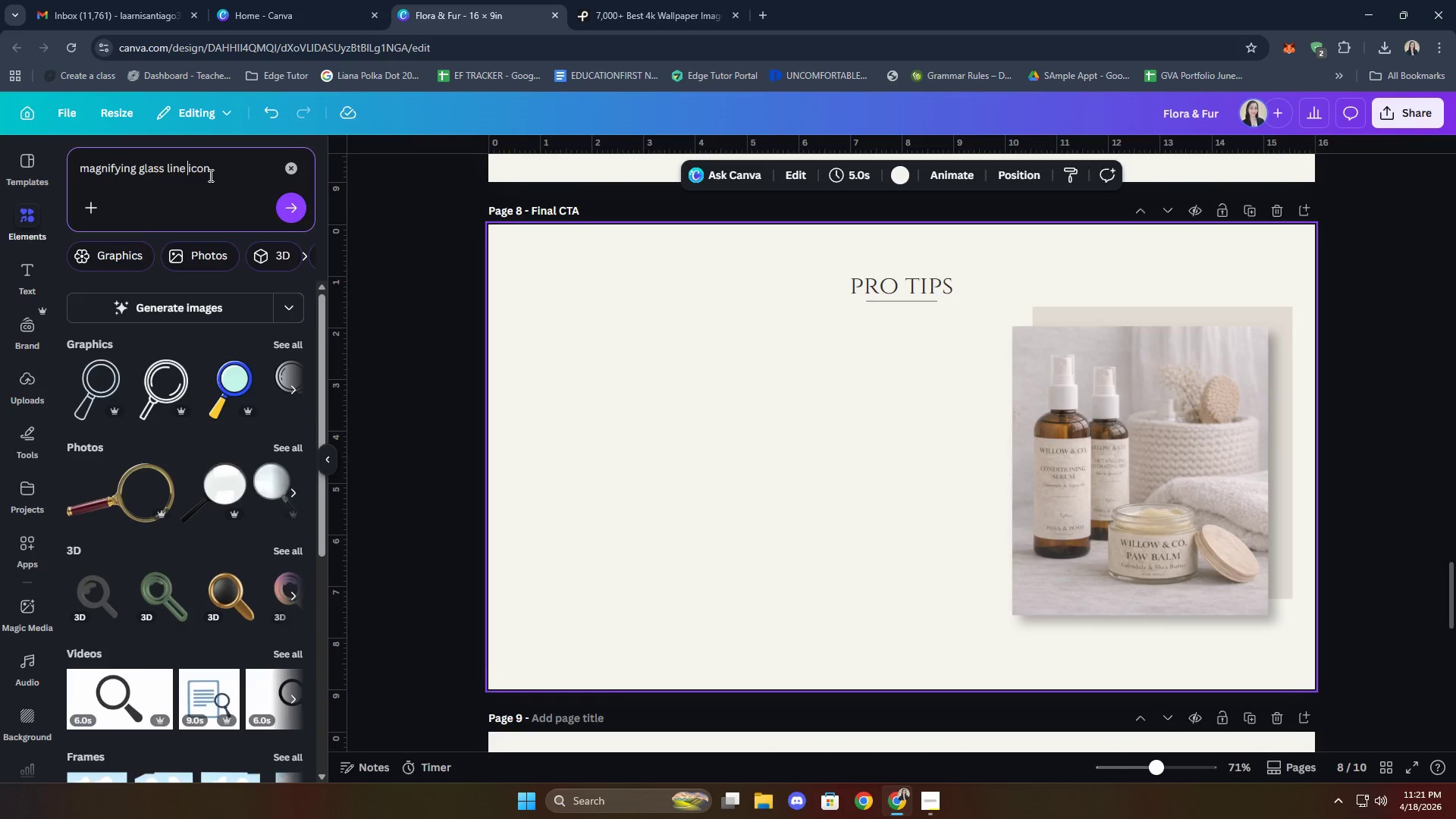 
key(Enter)
 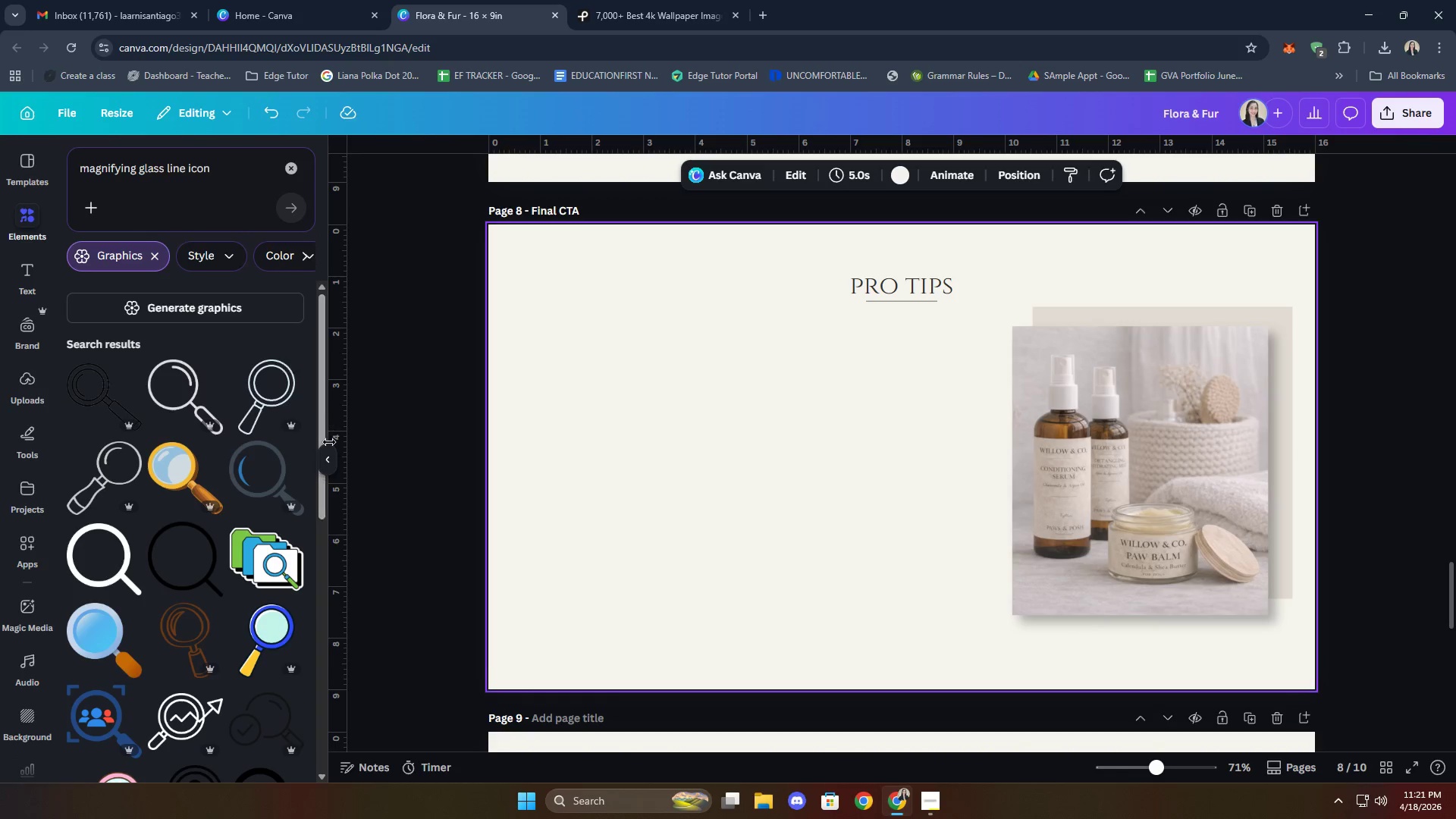 
wait(6.31)
 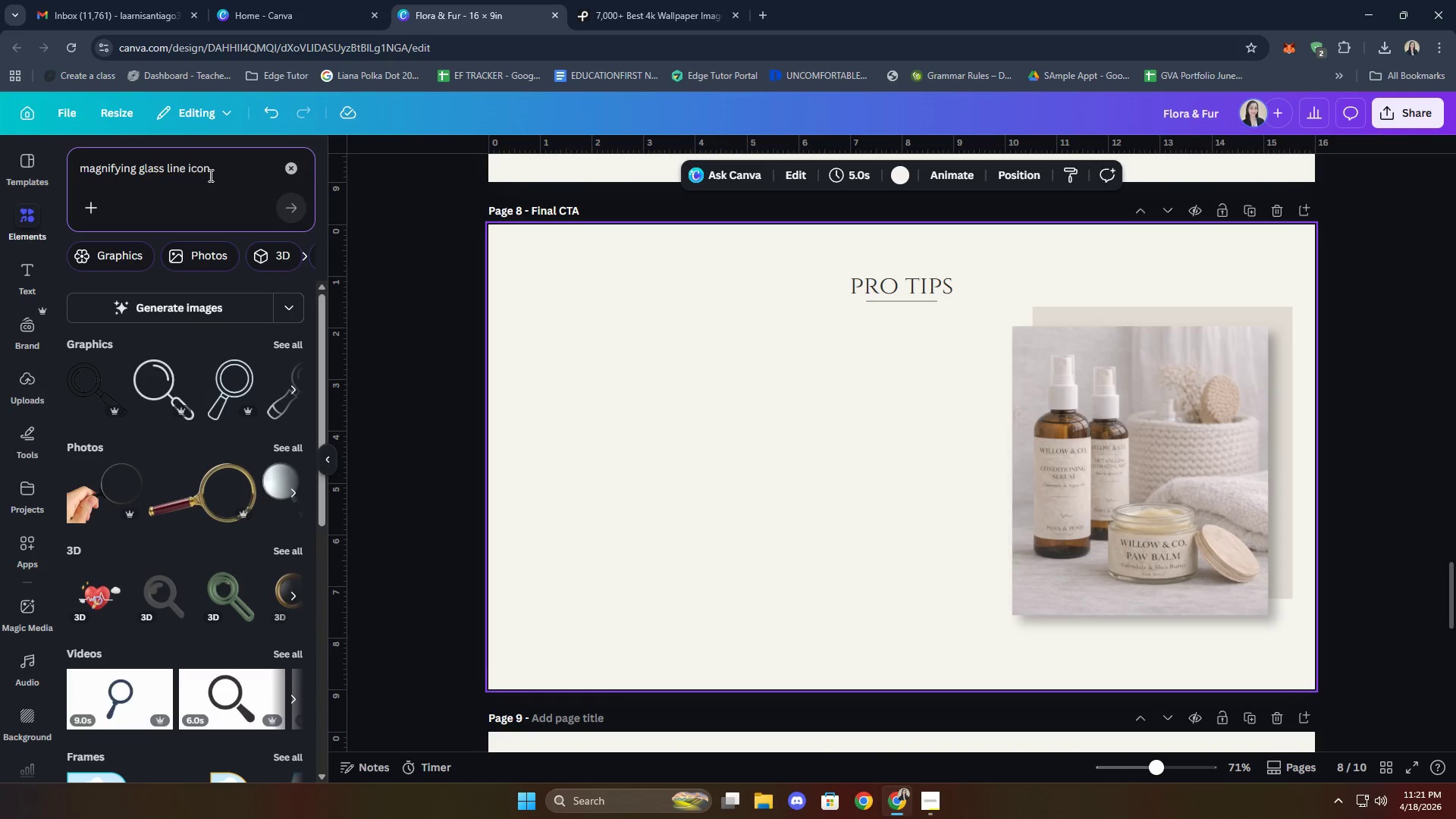 
scroll: coordinate [224, 470], scroll_direction: none, amount: 0.0
 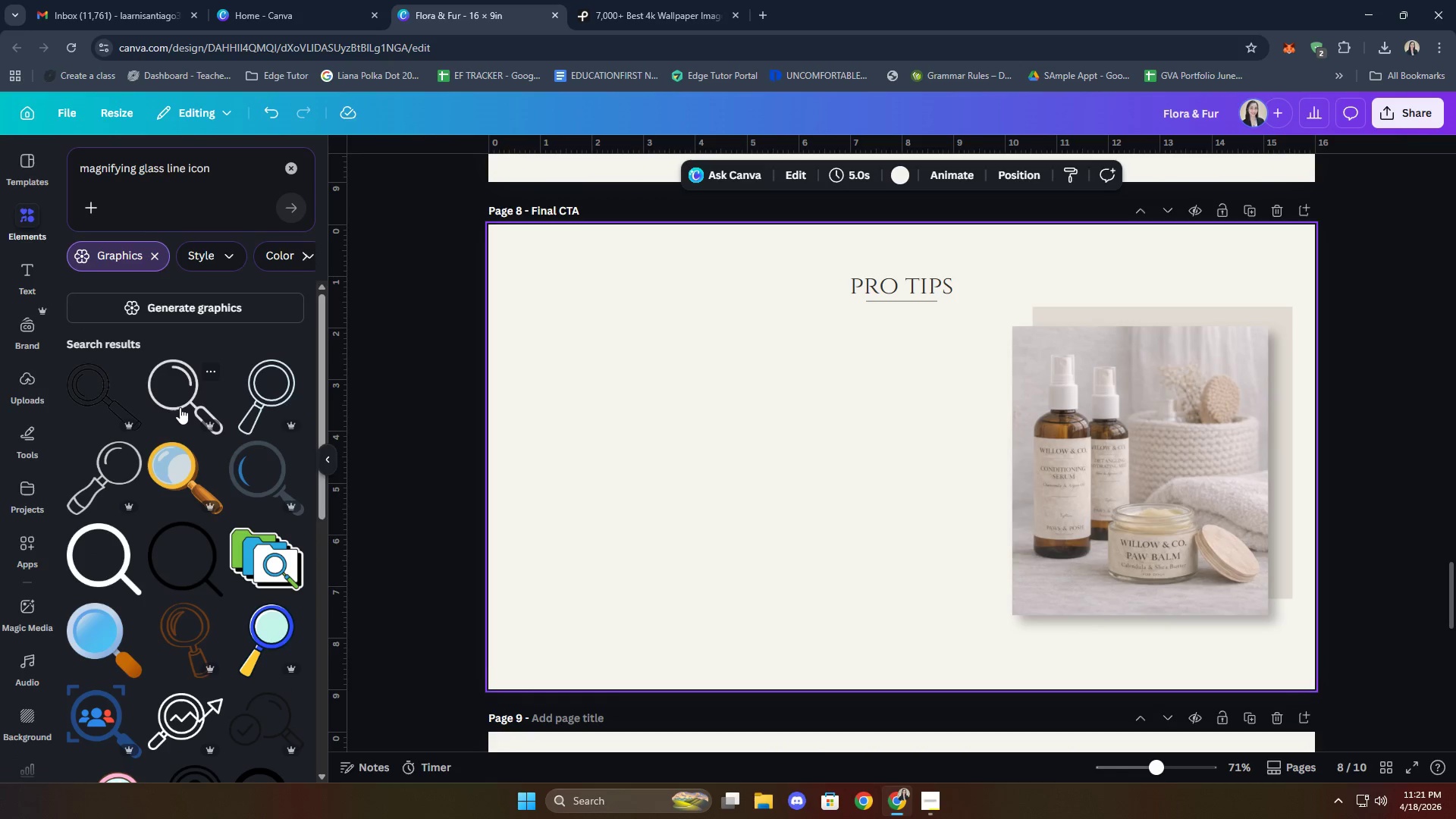 
left_click([174, 398])
 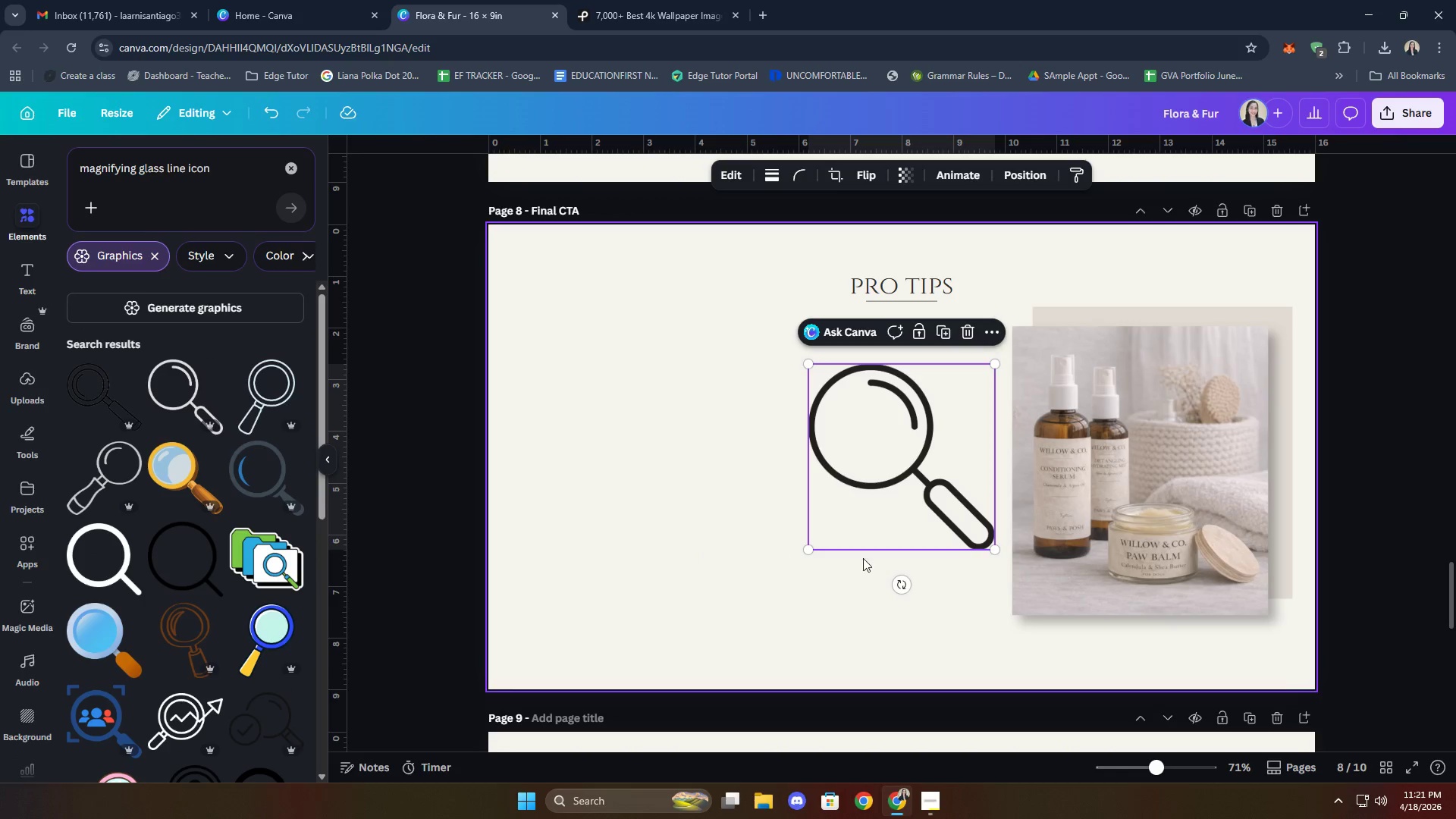 
left_click_drag(start_coordinate=[924, 512], to_coordinate=[686, 486])
 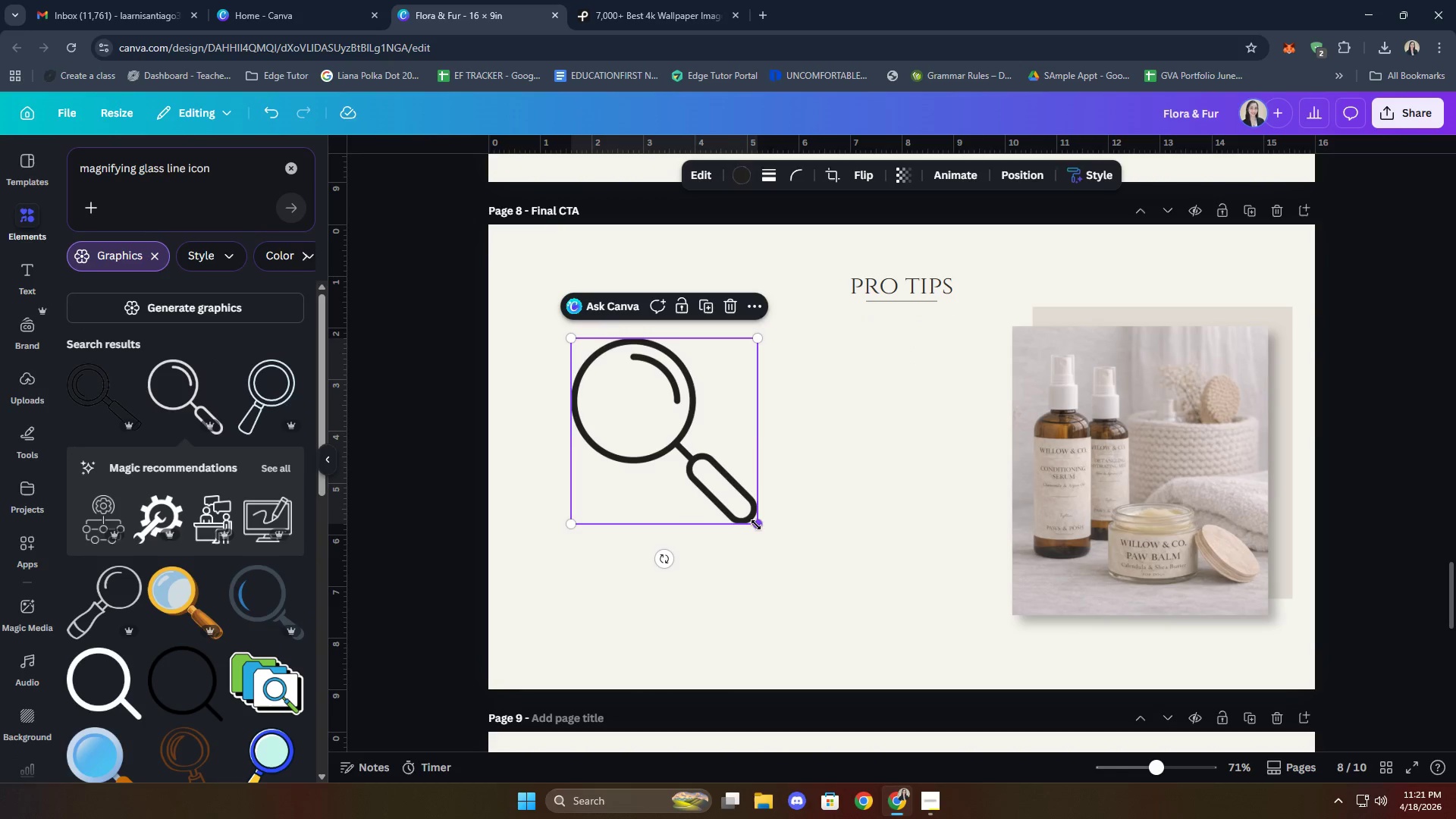 
left_click_drag(start_coordinate=[756, 525], to_coordinate=[636, 400])
 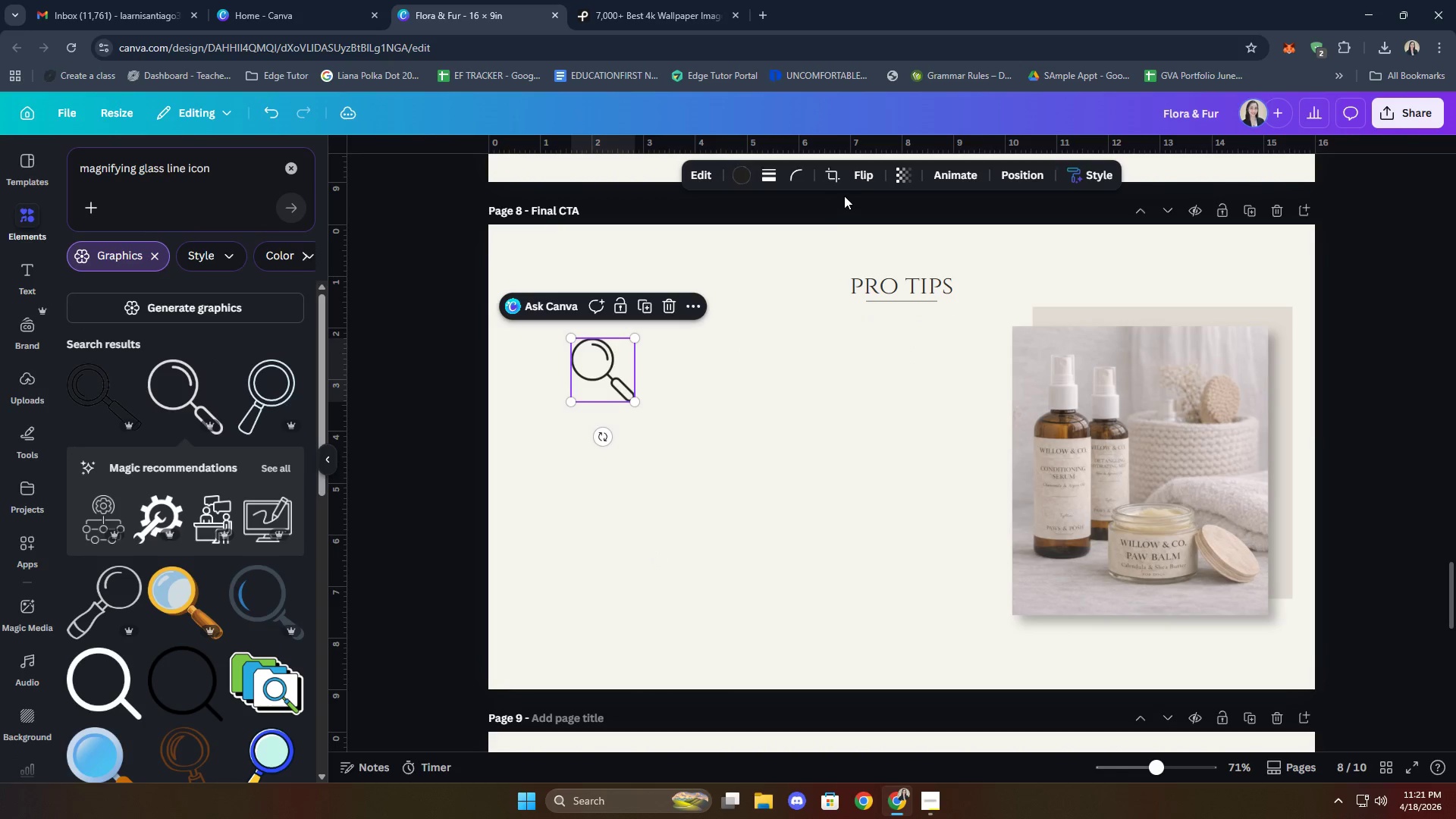 
left_click([857, 176])
 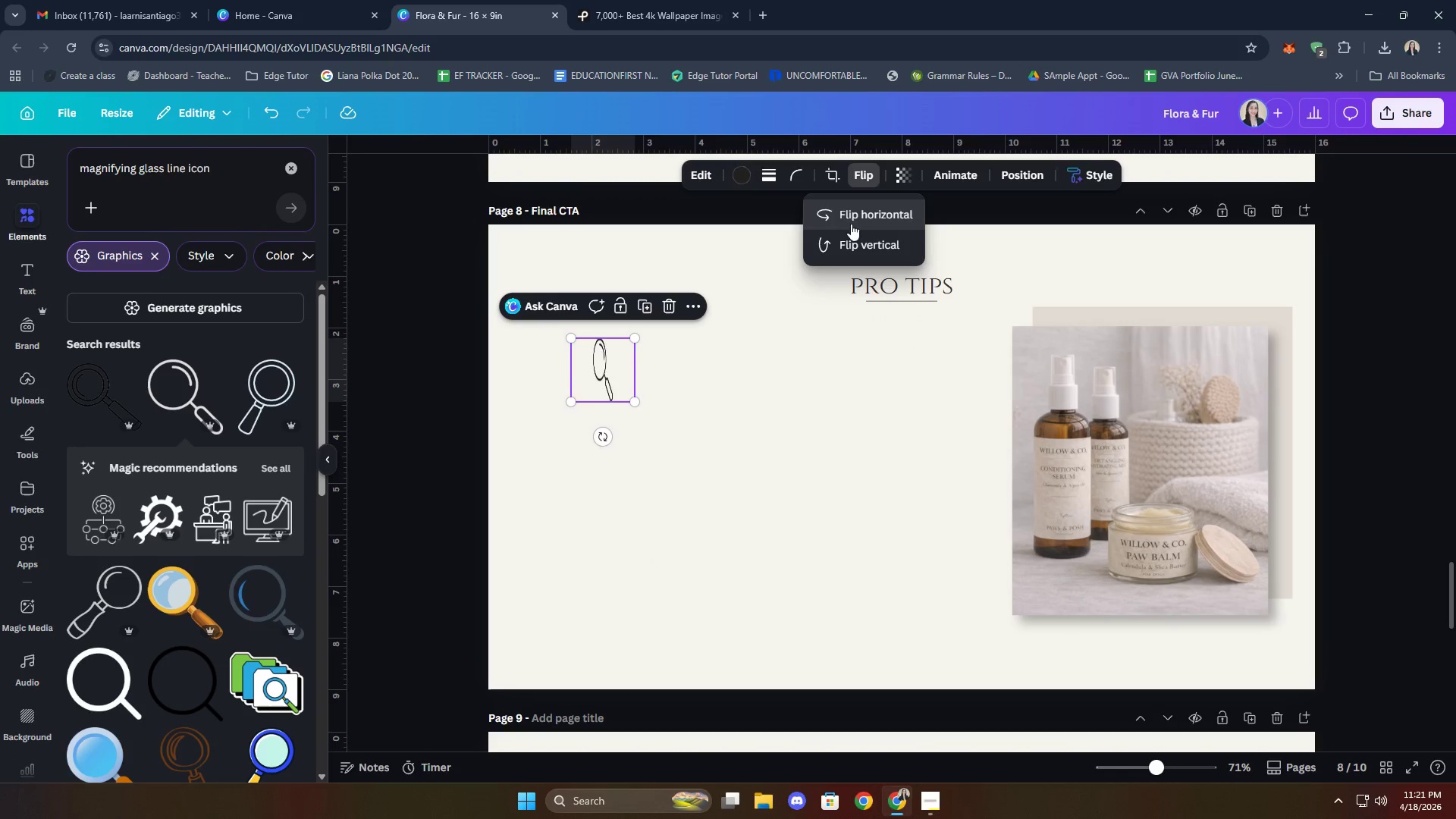 
double_click([877, 459])
 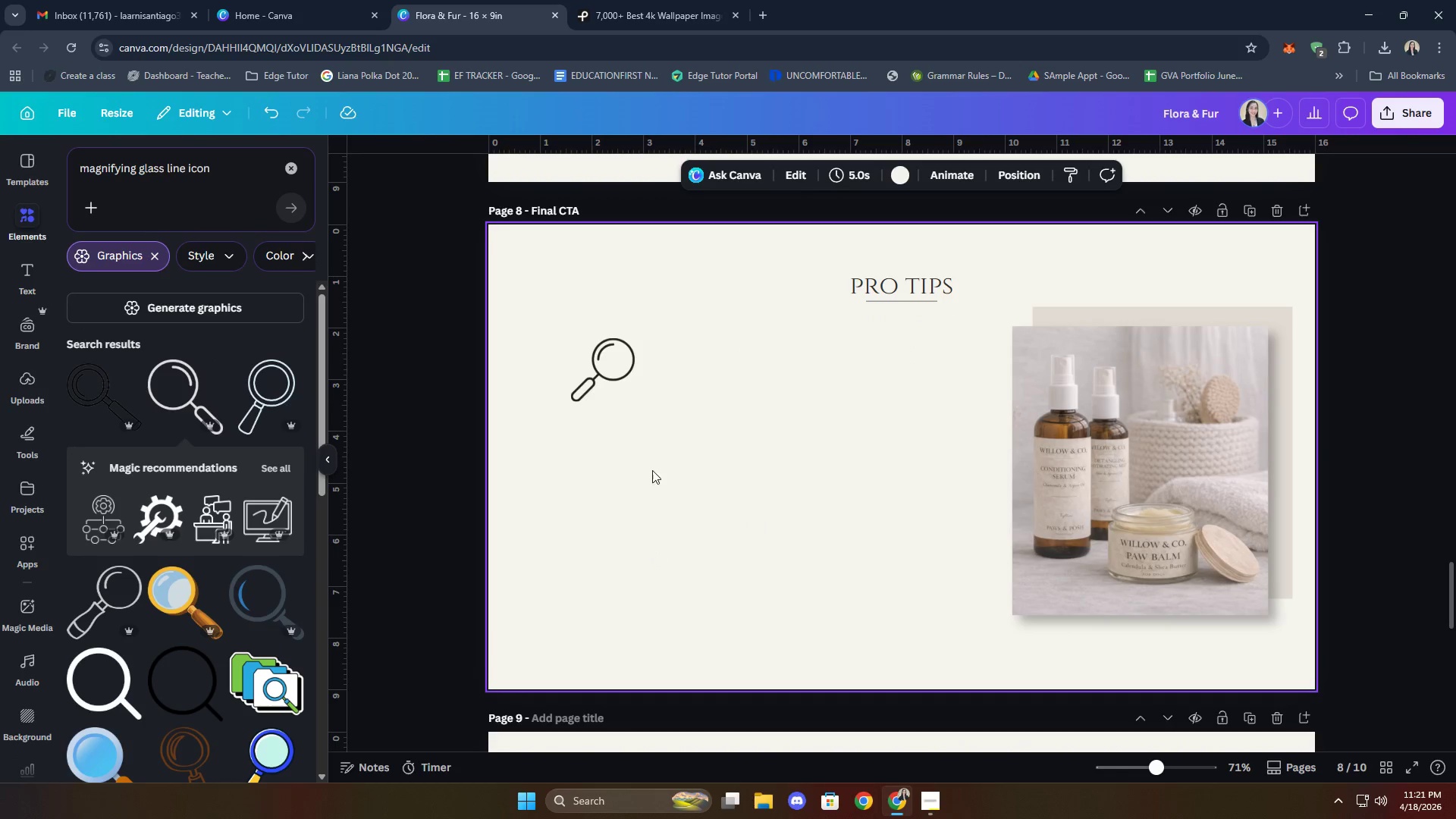 
left_click_drag(start_coordinate=[606, 366], to_coordinate=[616, 388])
 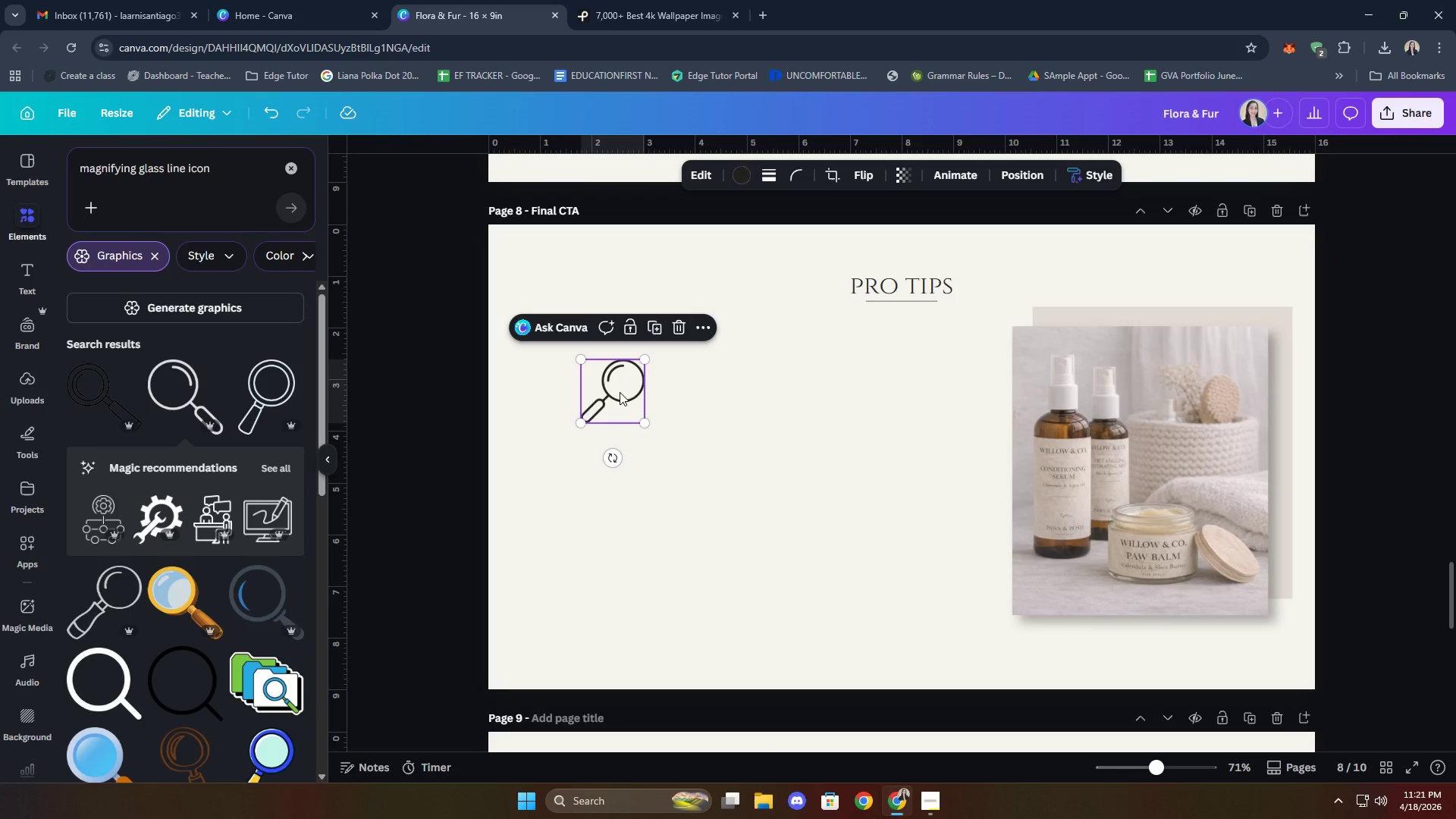 
left_click_drag(start_coordinate=[581, 421], to_coordinate=[601, 404])
 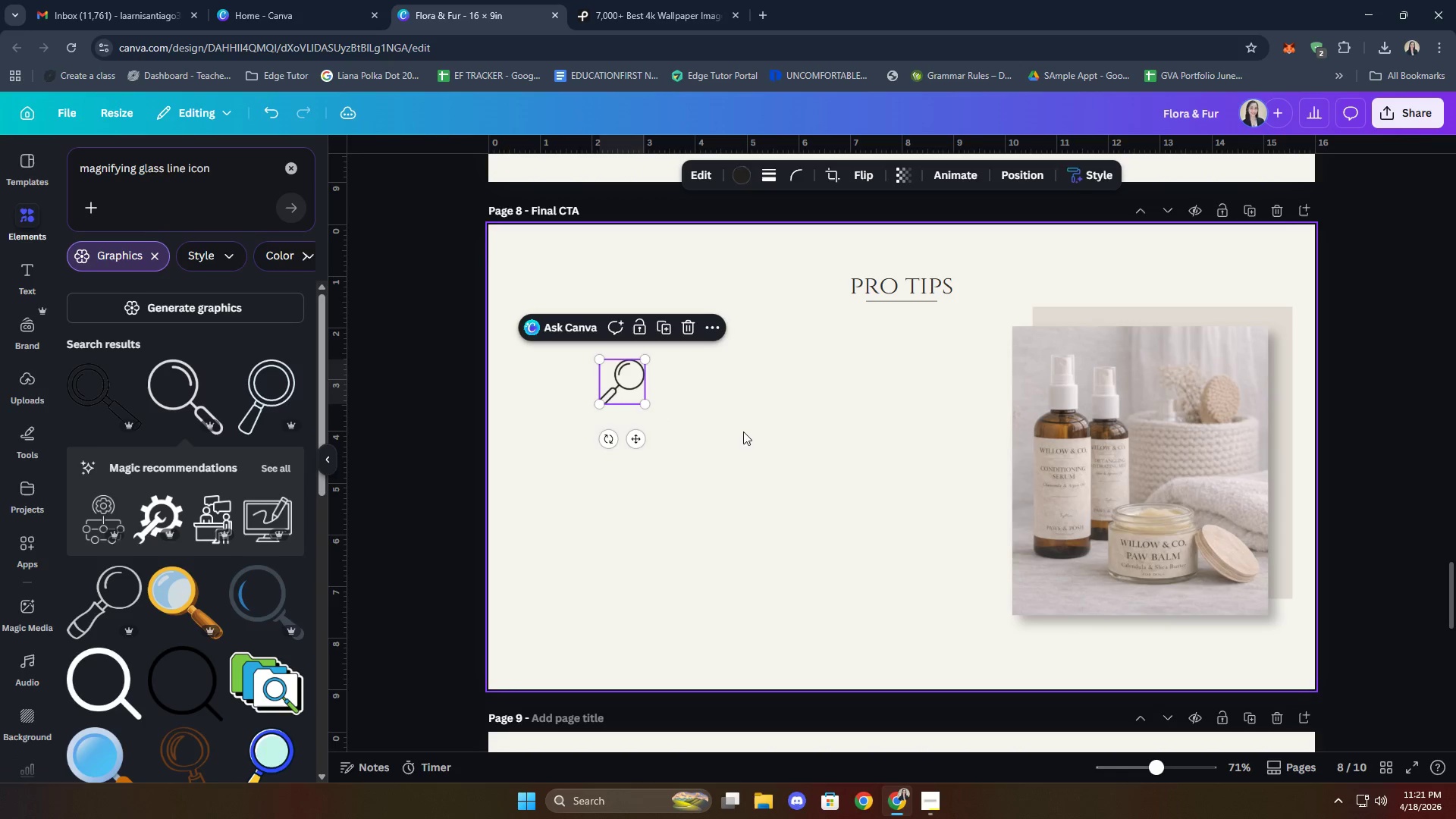 
left_click([756, 432])
 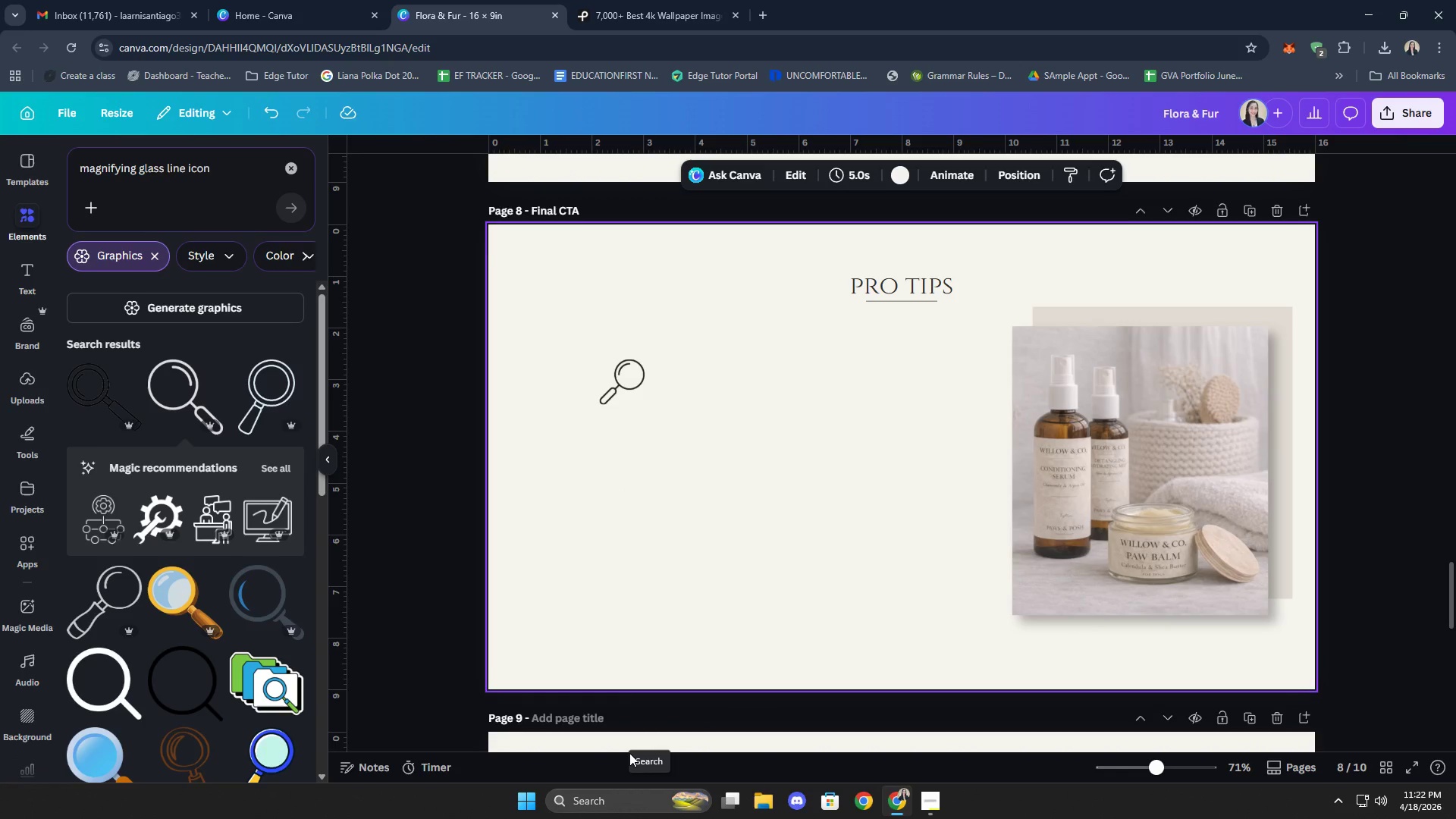 
wait(40.53)
 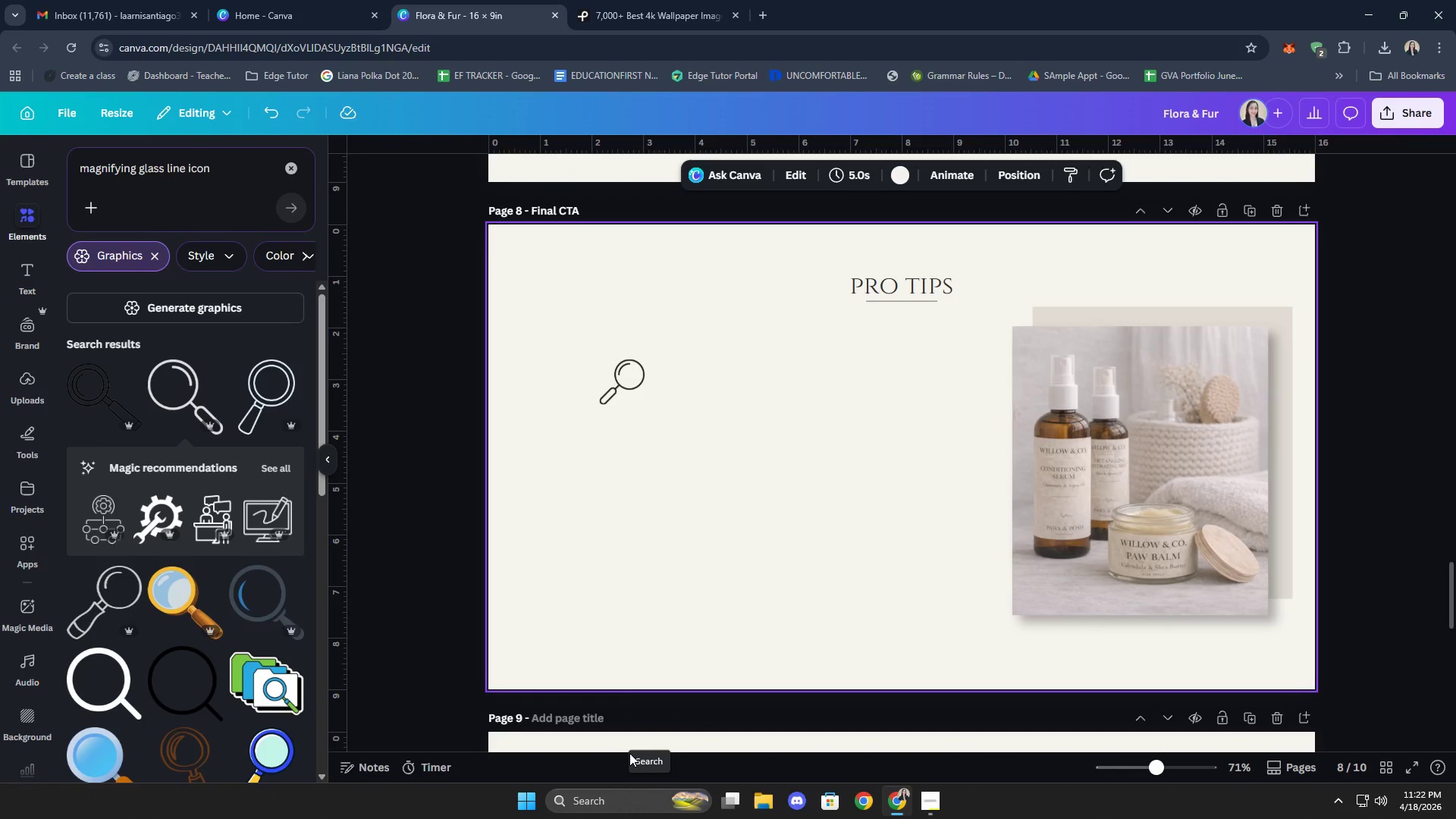 
scroll: coordinate [232, 522], scroll_direction: down, amount: 8.0
 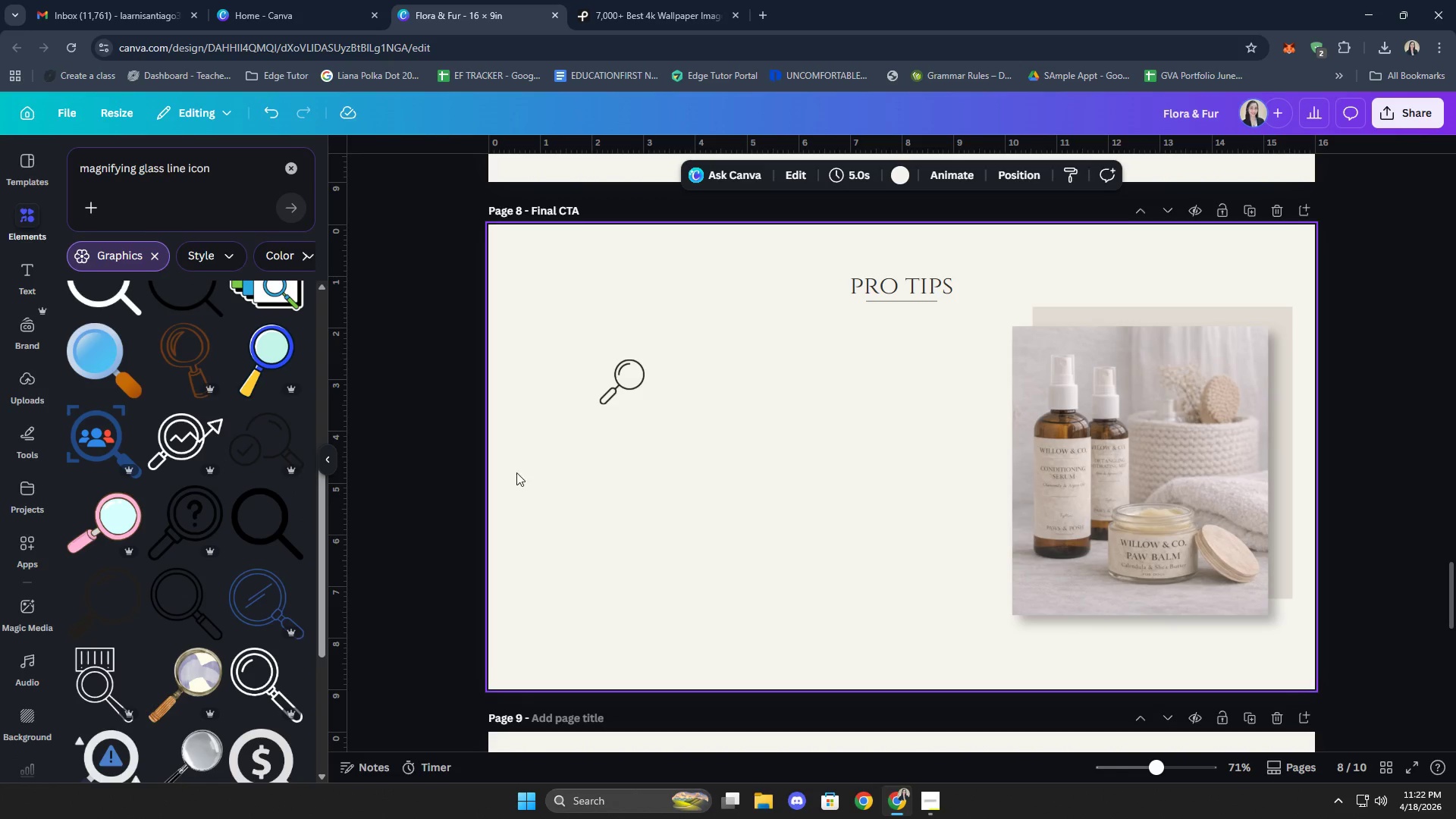 
left_click([613, 390])
 